 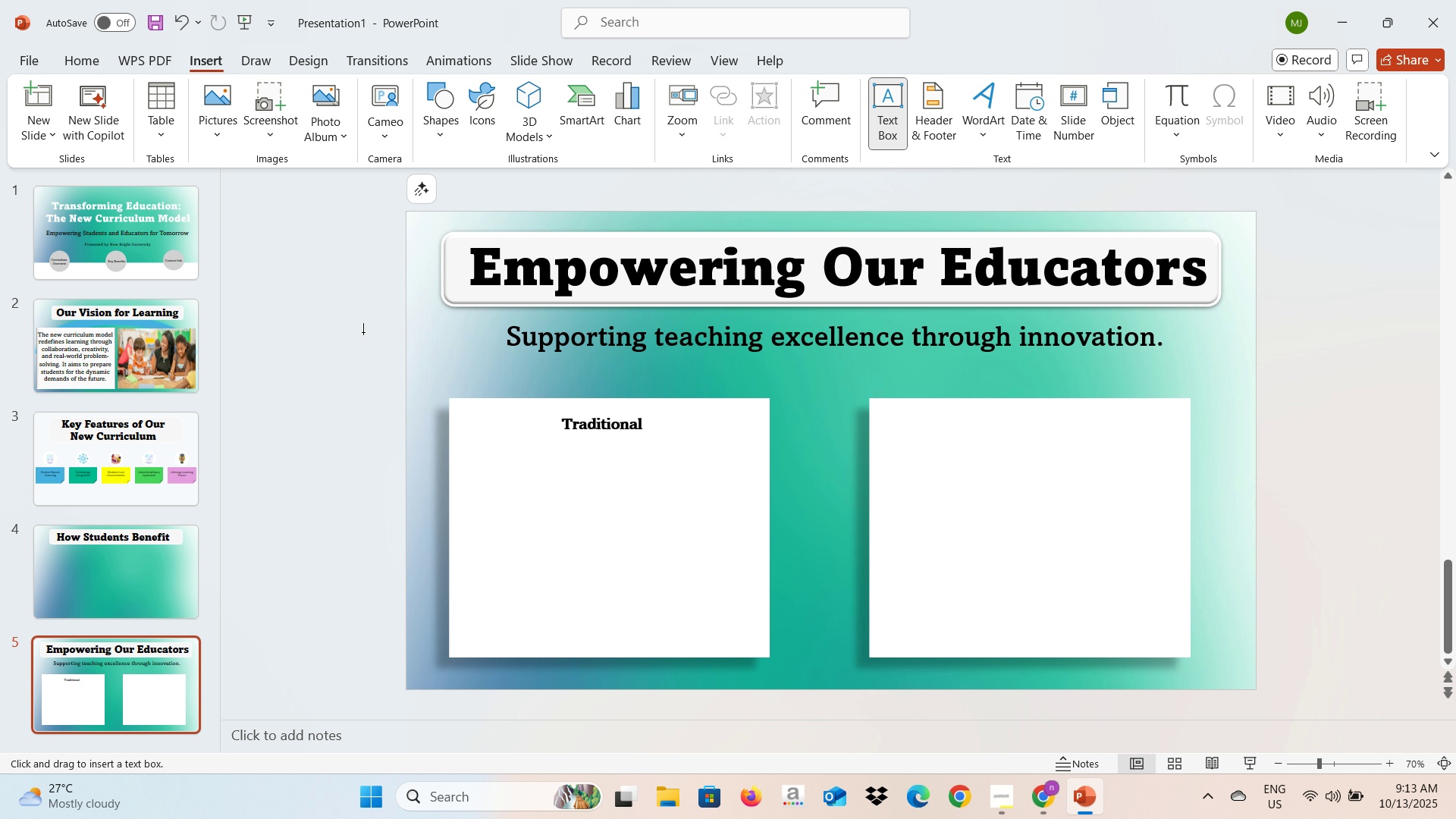 
left_click([336, 362])
 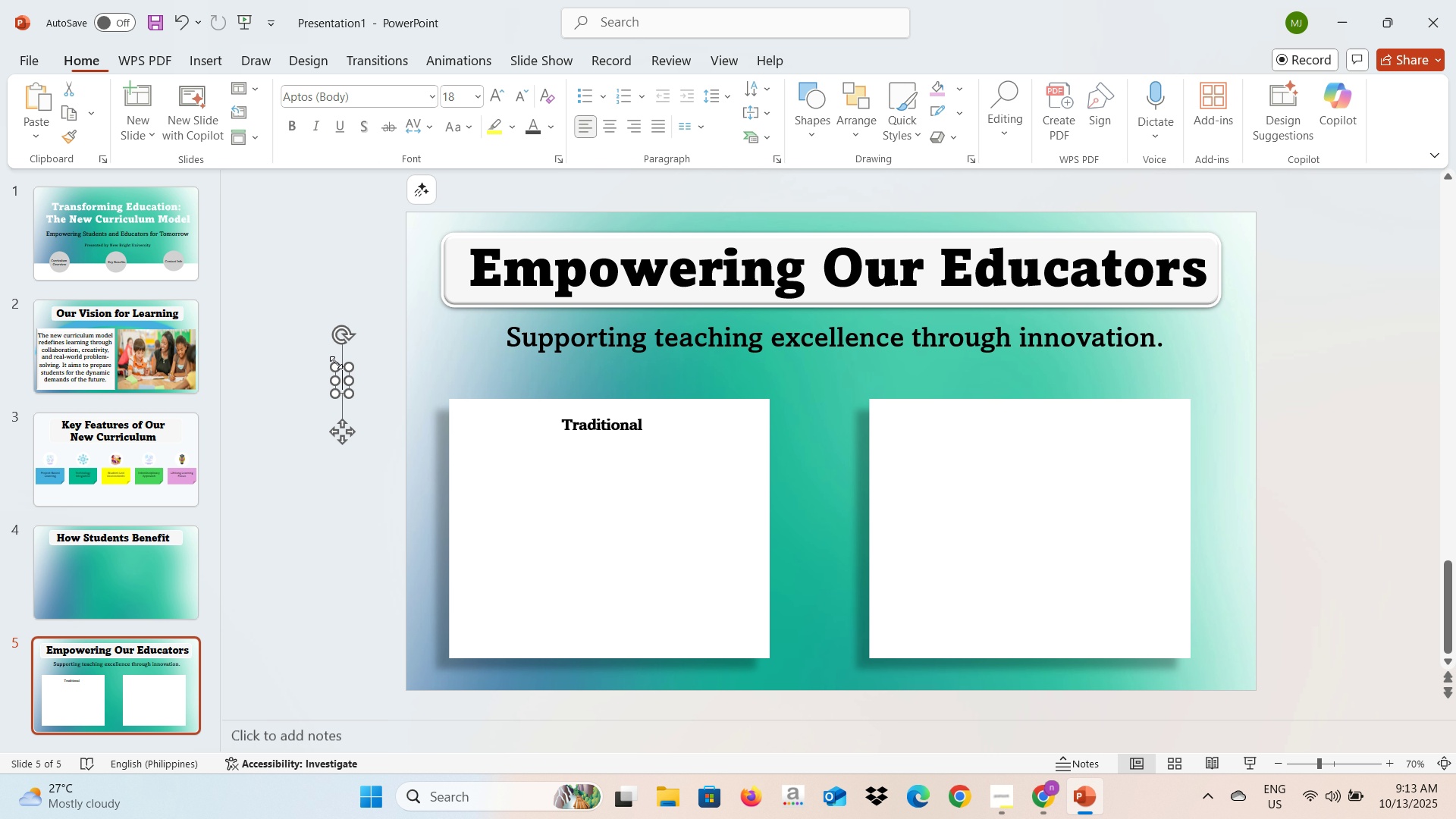 
key(Control+V)
 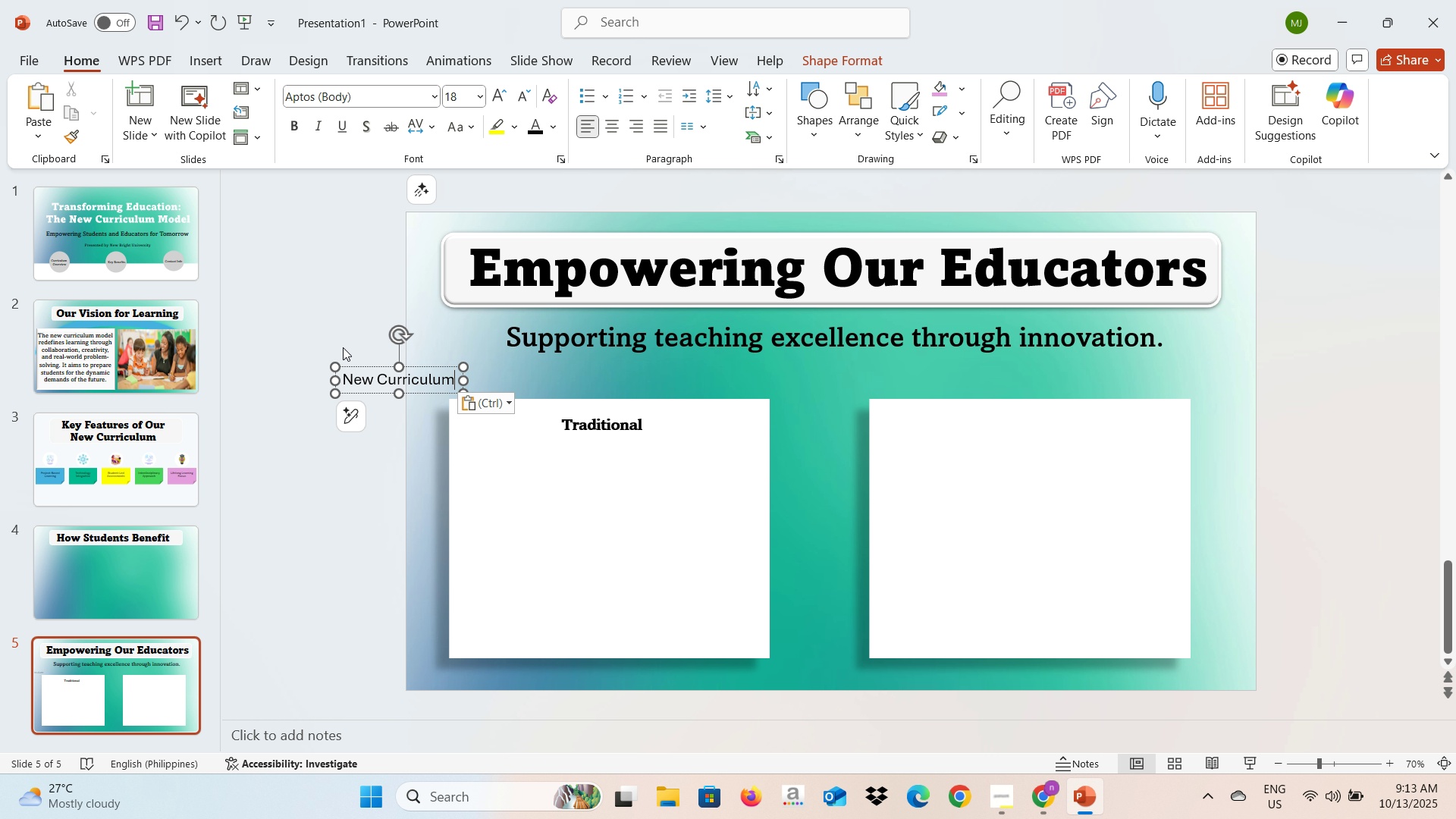 
key(Control+A)
 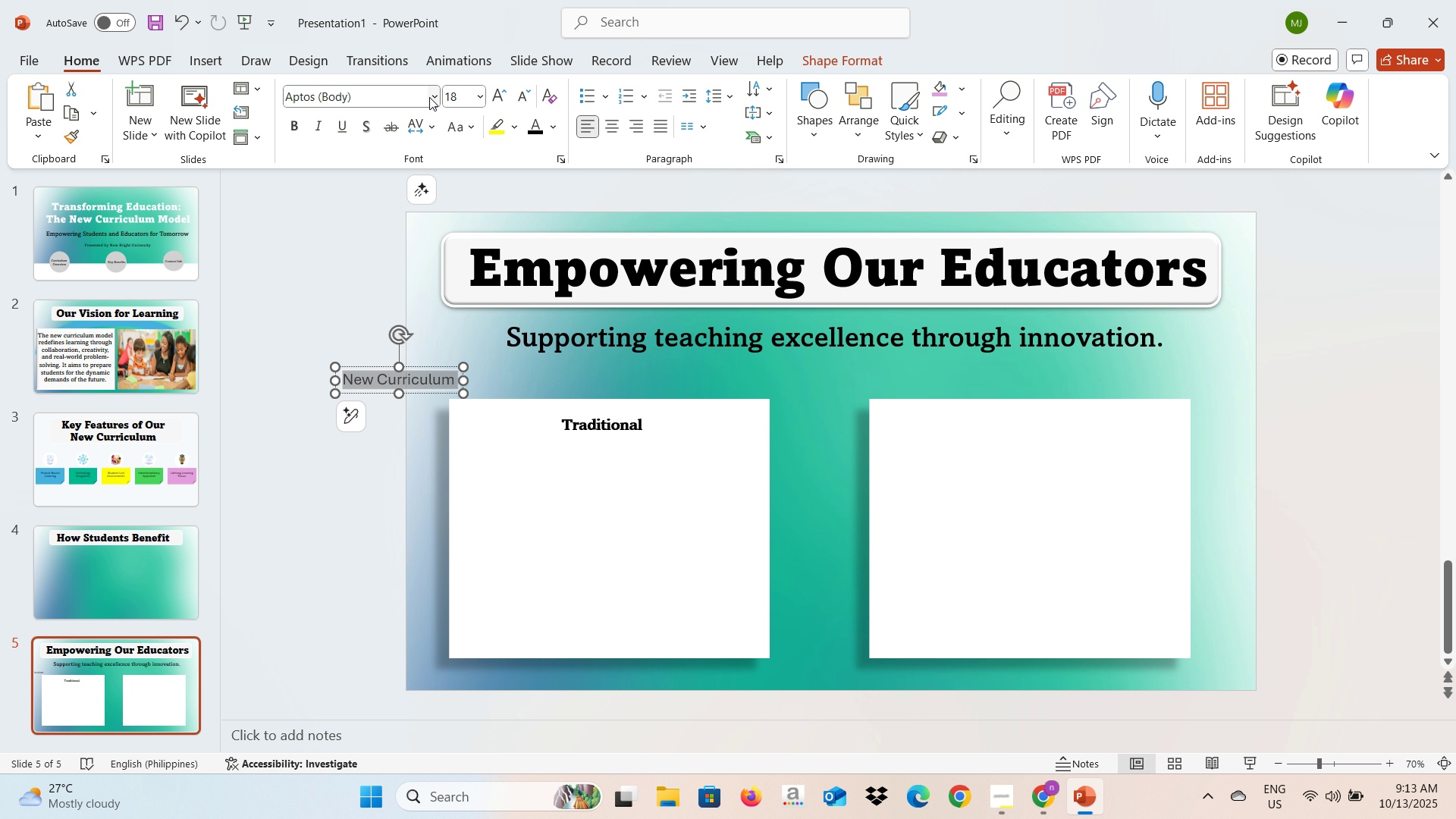 
left_click([429, 97])
 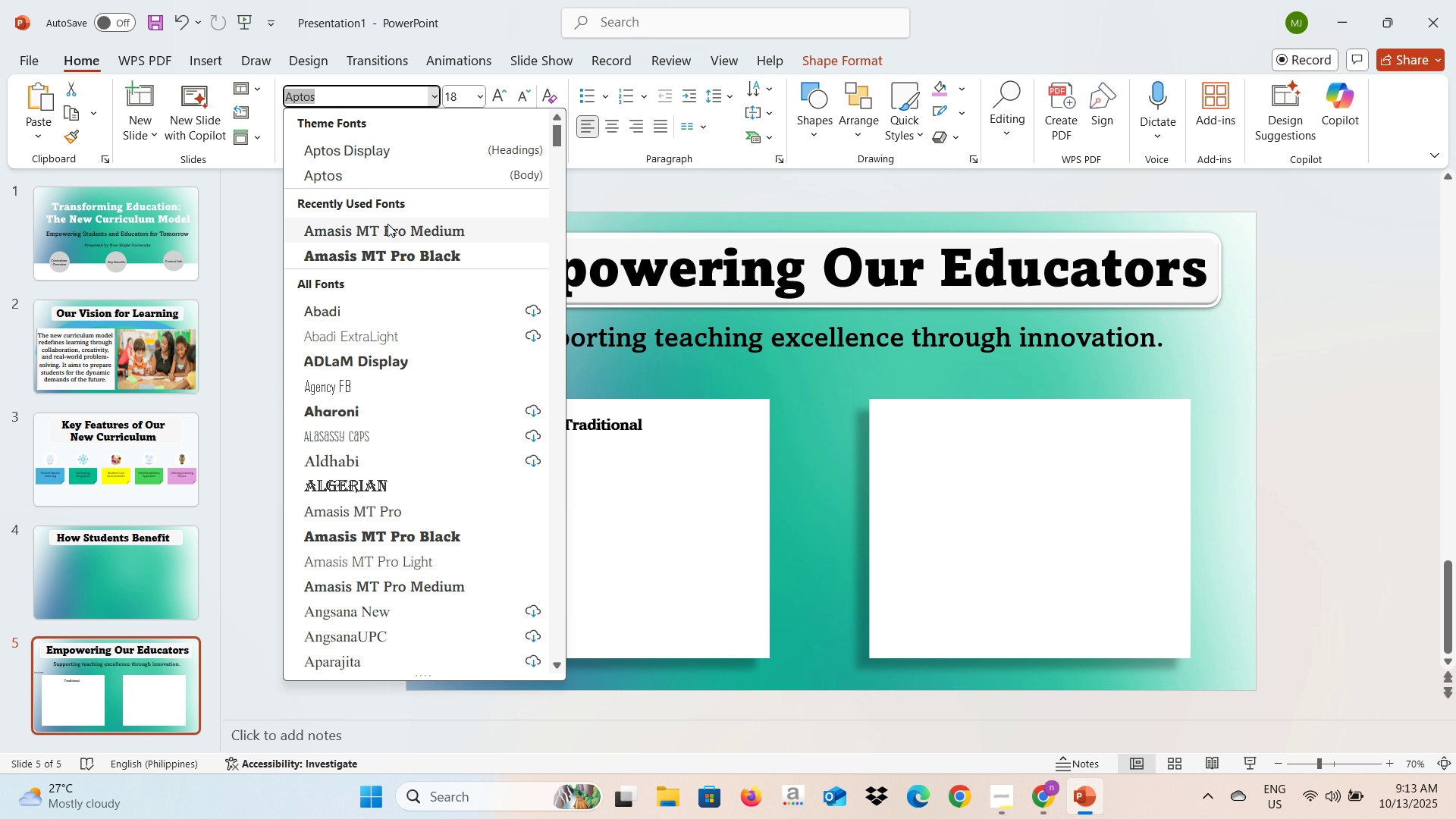 
left_click([388, 224])
 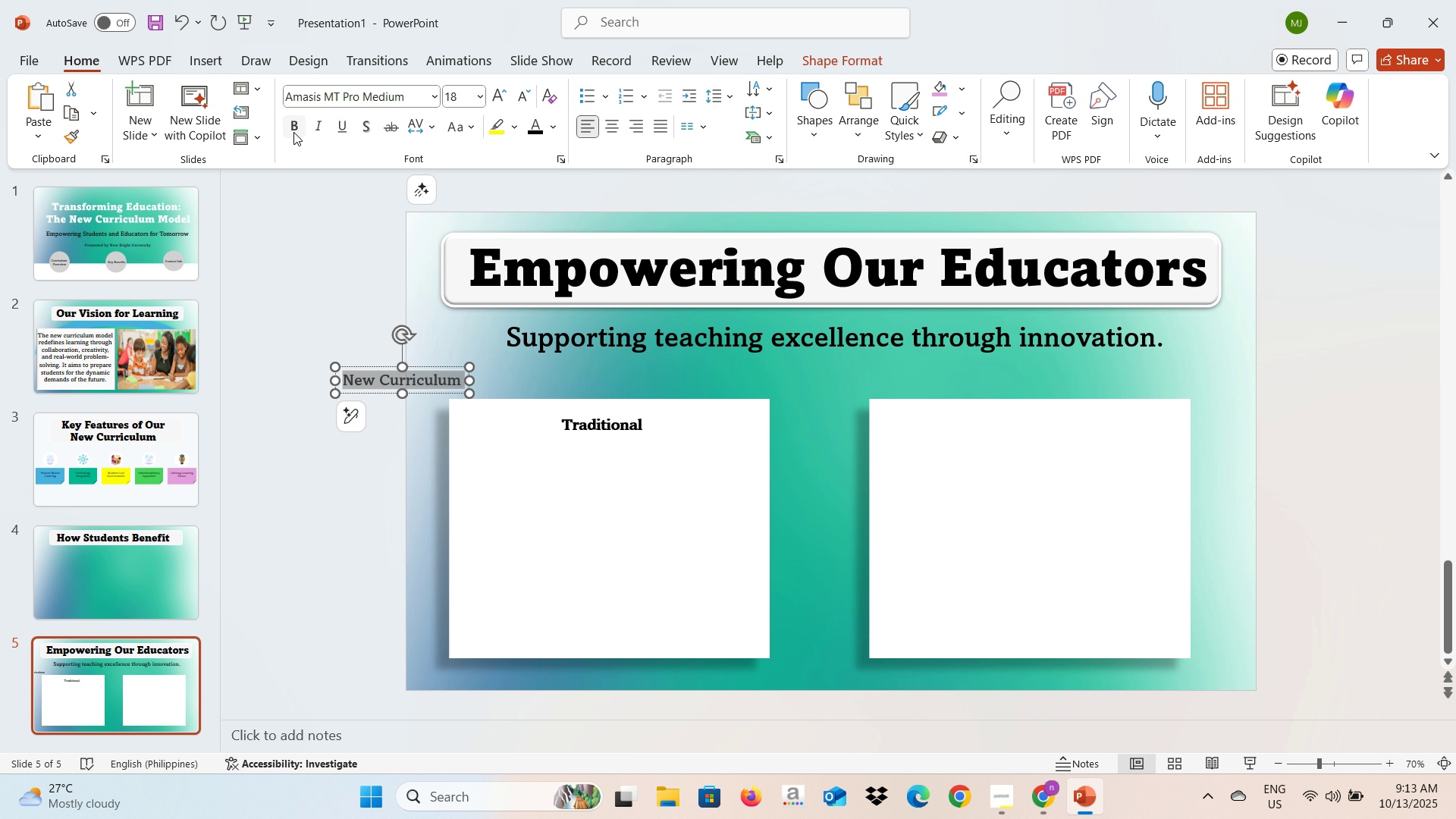 
left_click([293, 132])
 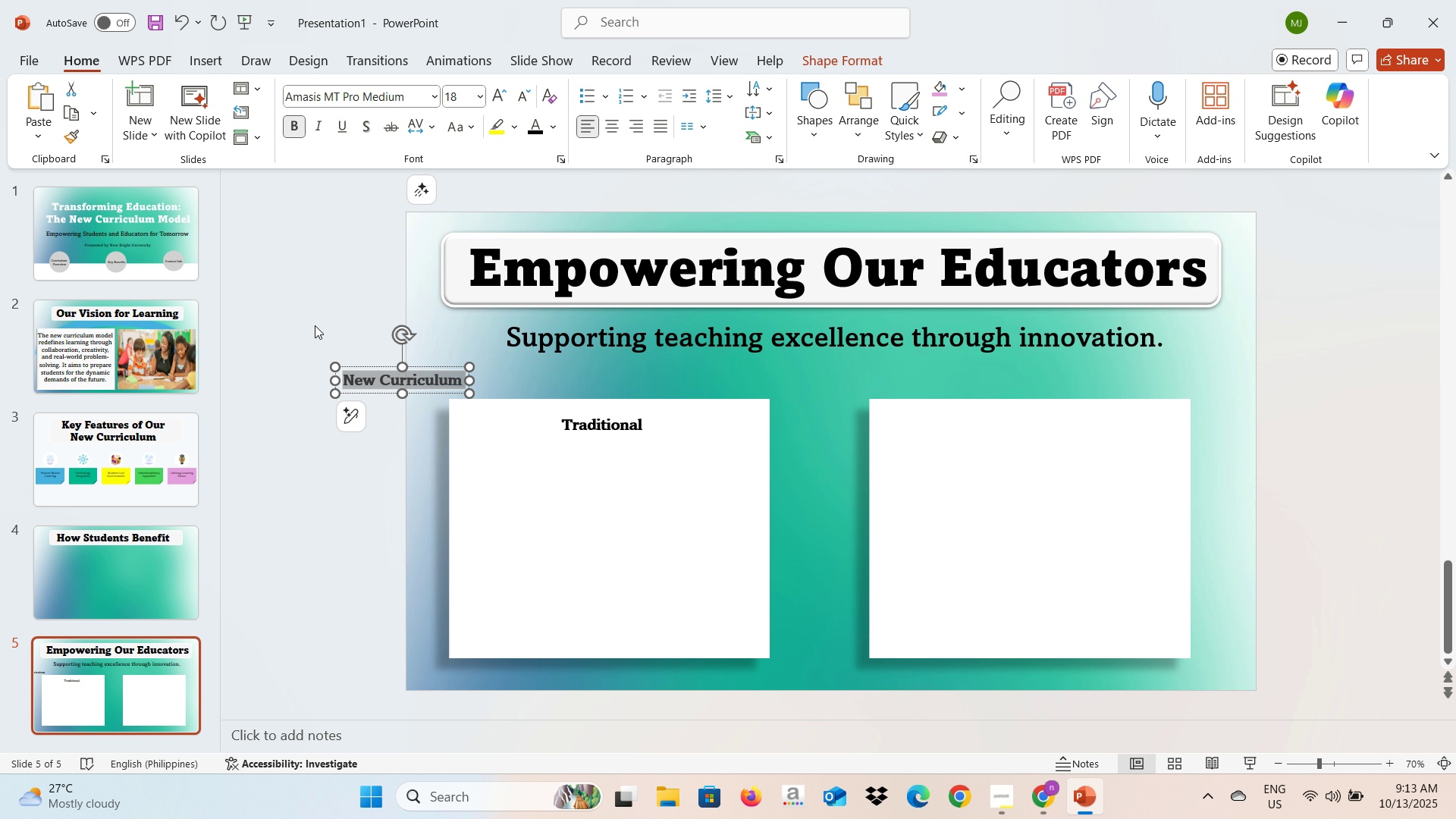 
left_click([315, 325])
 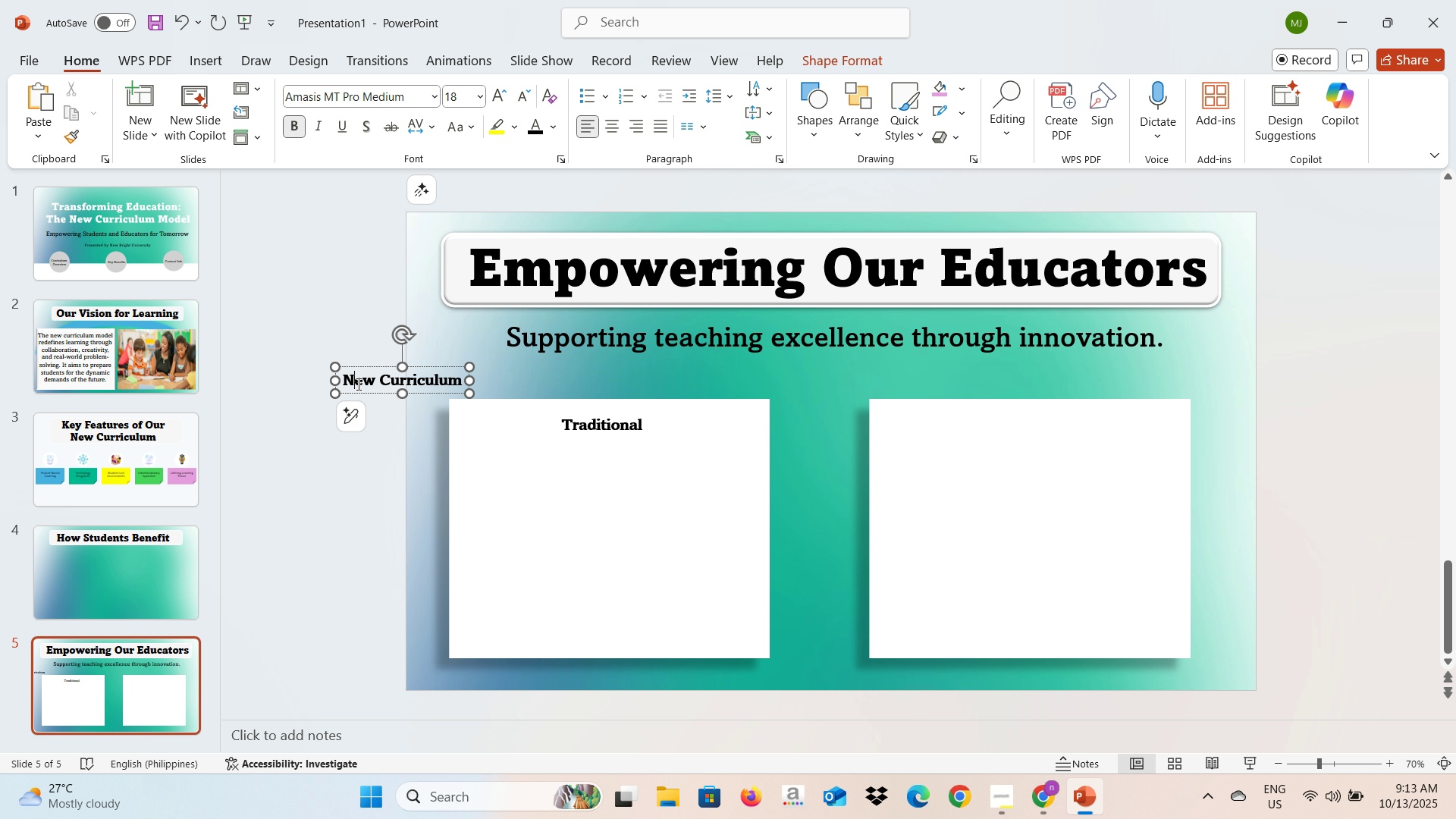 
left_click([357, 384])
 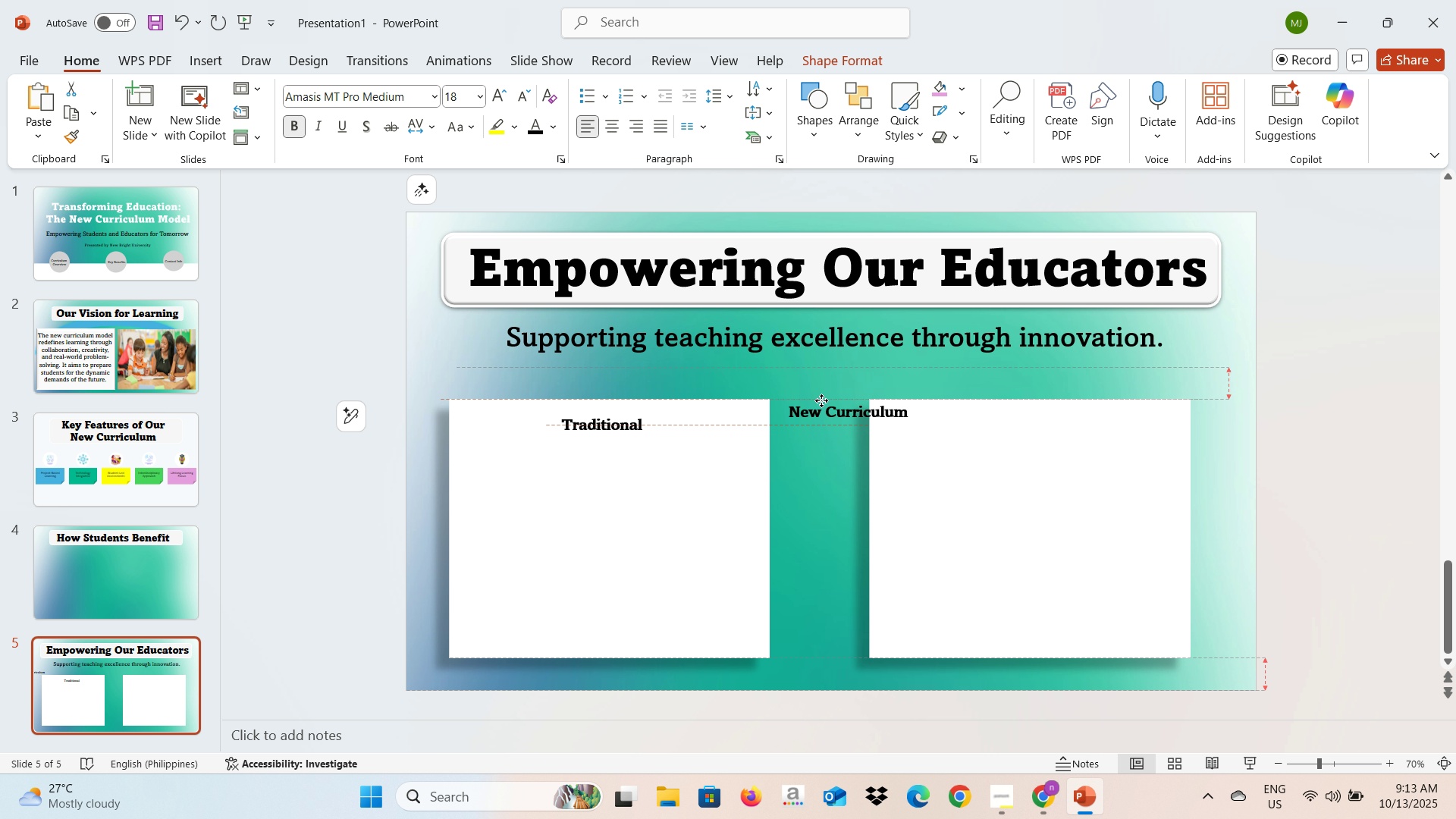 
mouse_move([966, 419])
 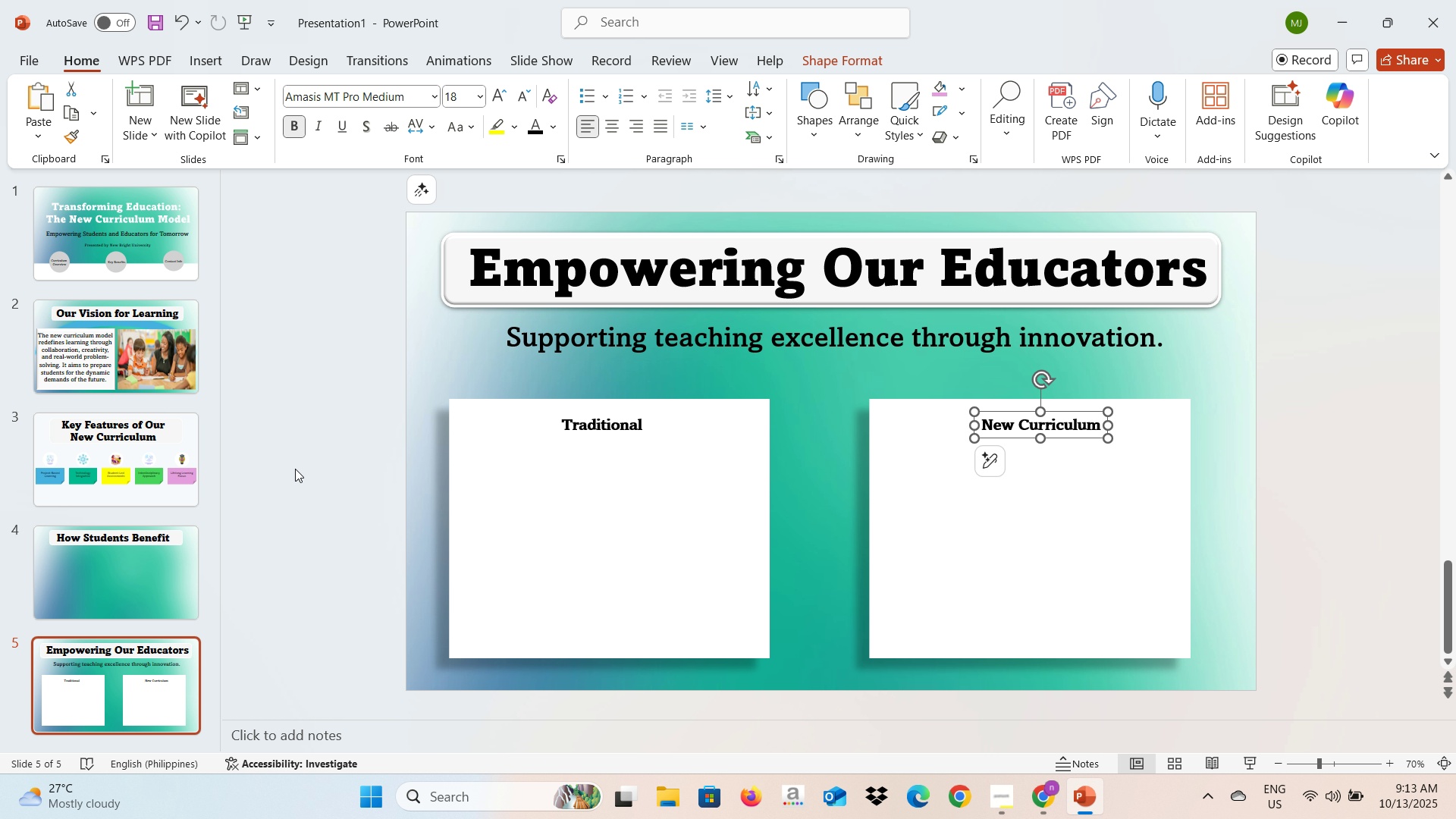 
left_click([296, 466])
 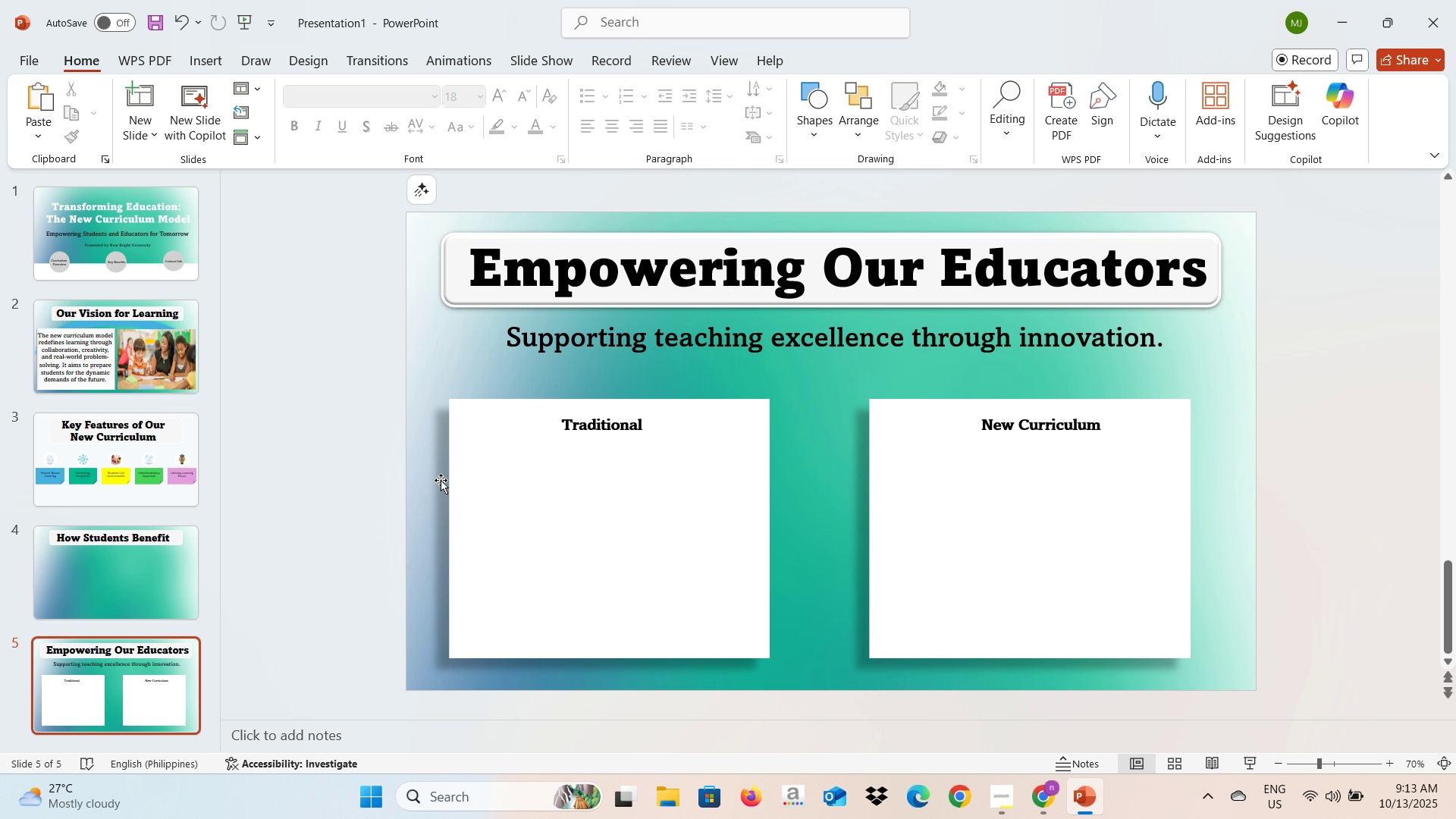 
key(Alt+AltLeft)
 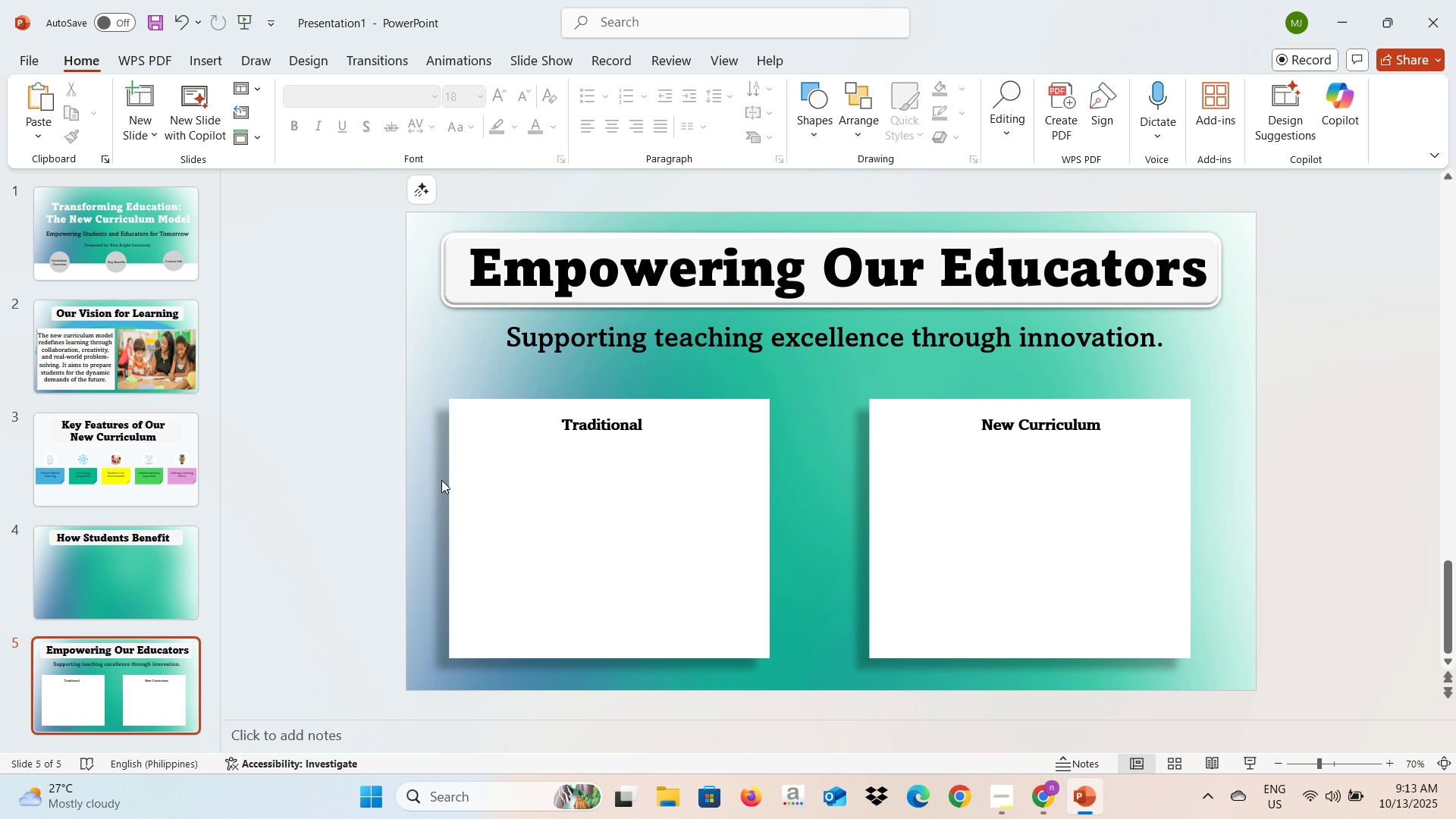 
key(Alt+Tab)
 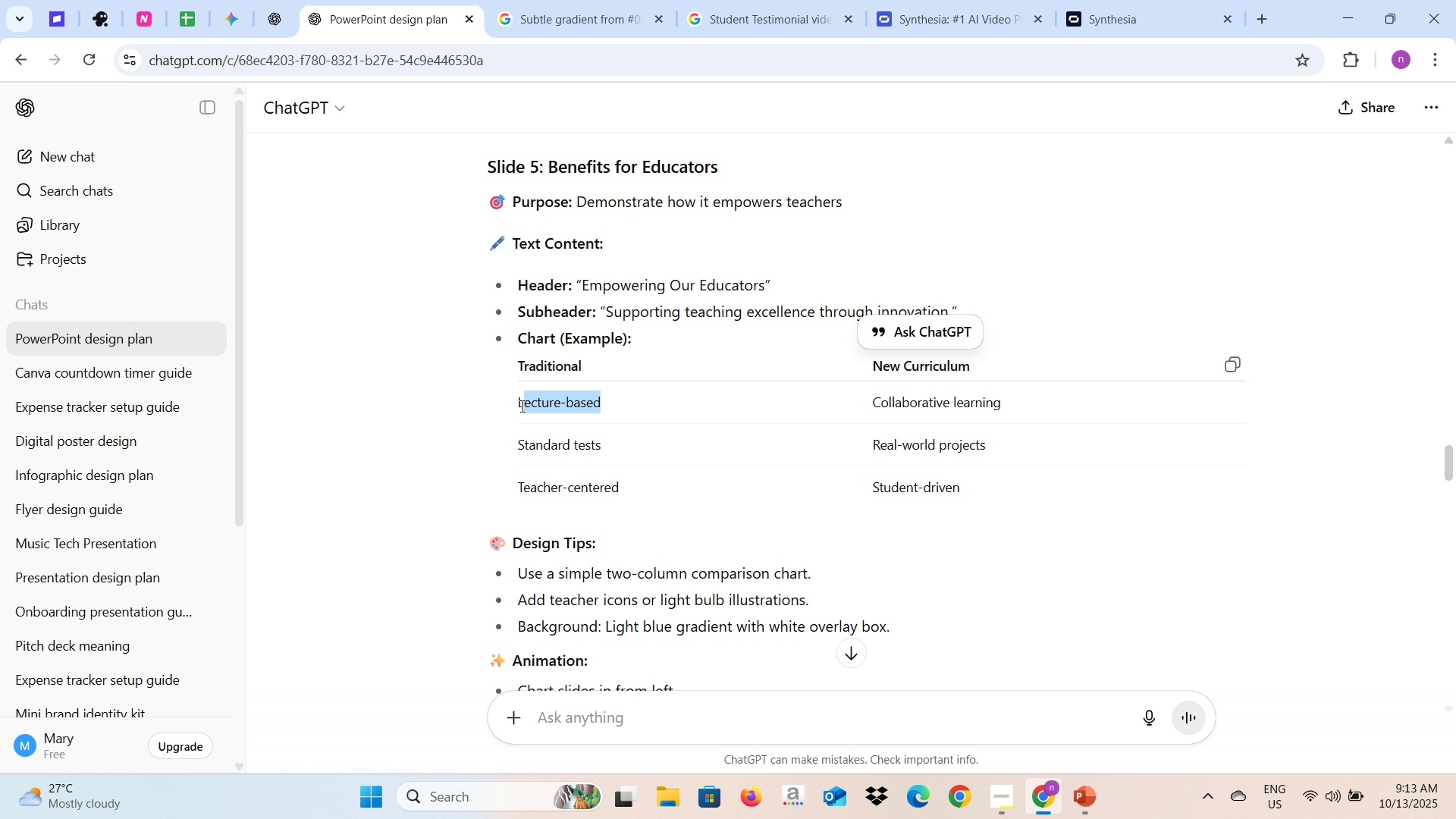 
key(Control+C)
 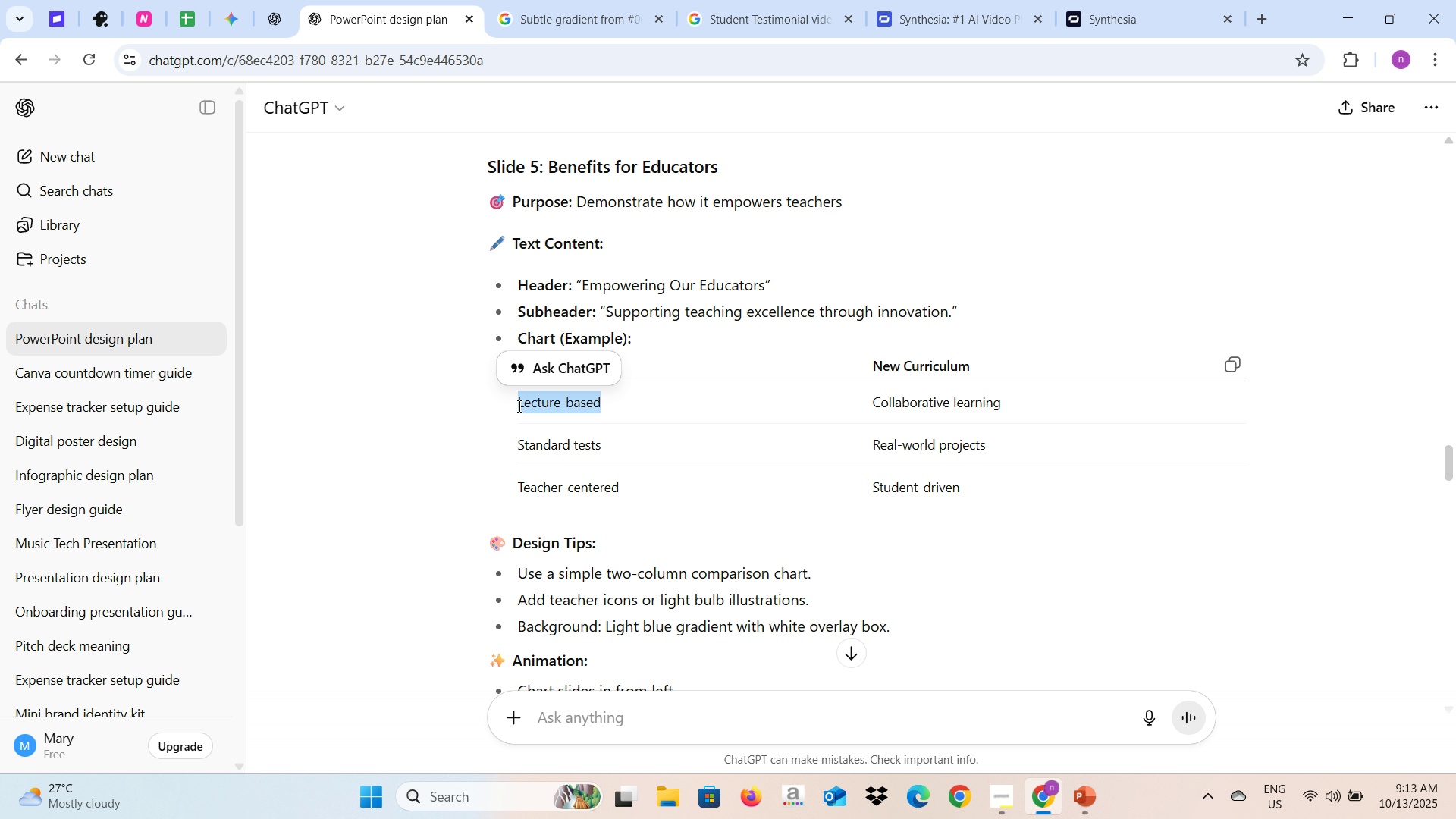 
key(Alt+AltLeft)
 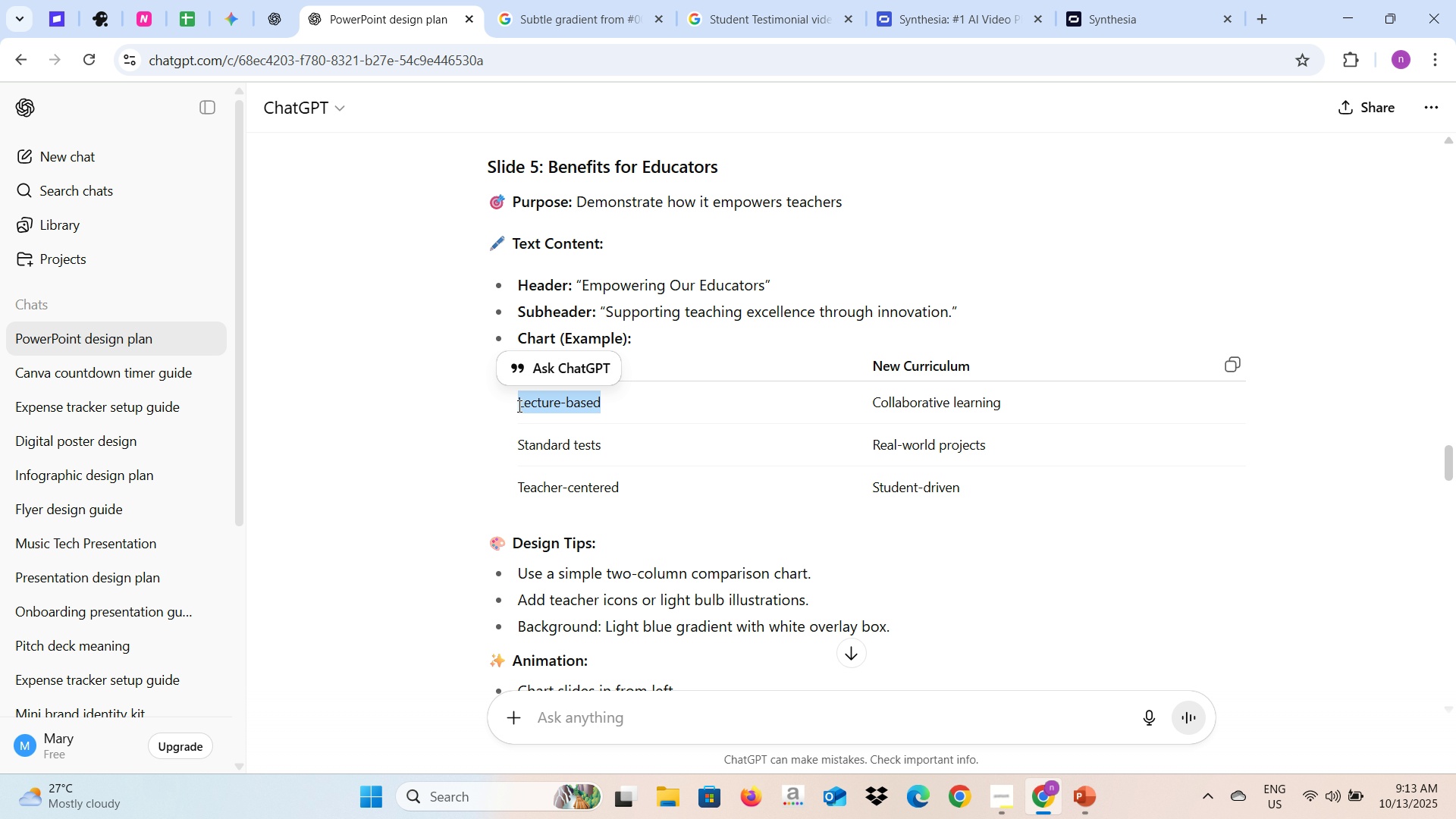 
key(Alt+Tab)
 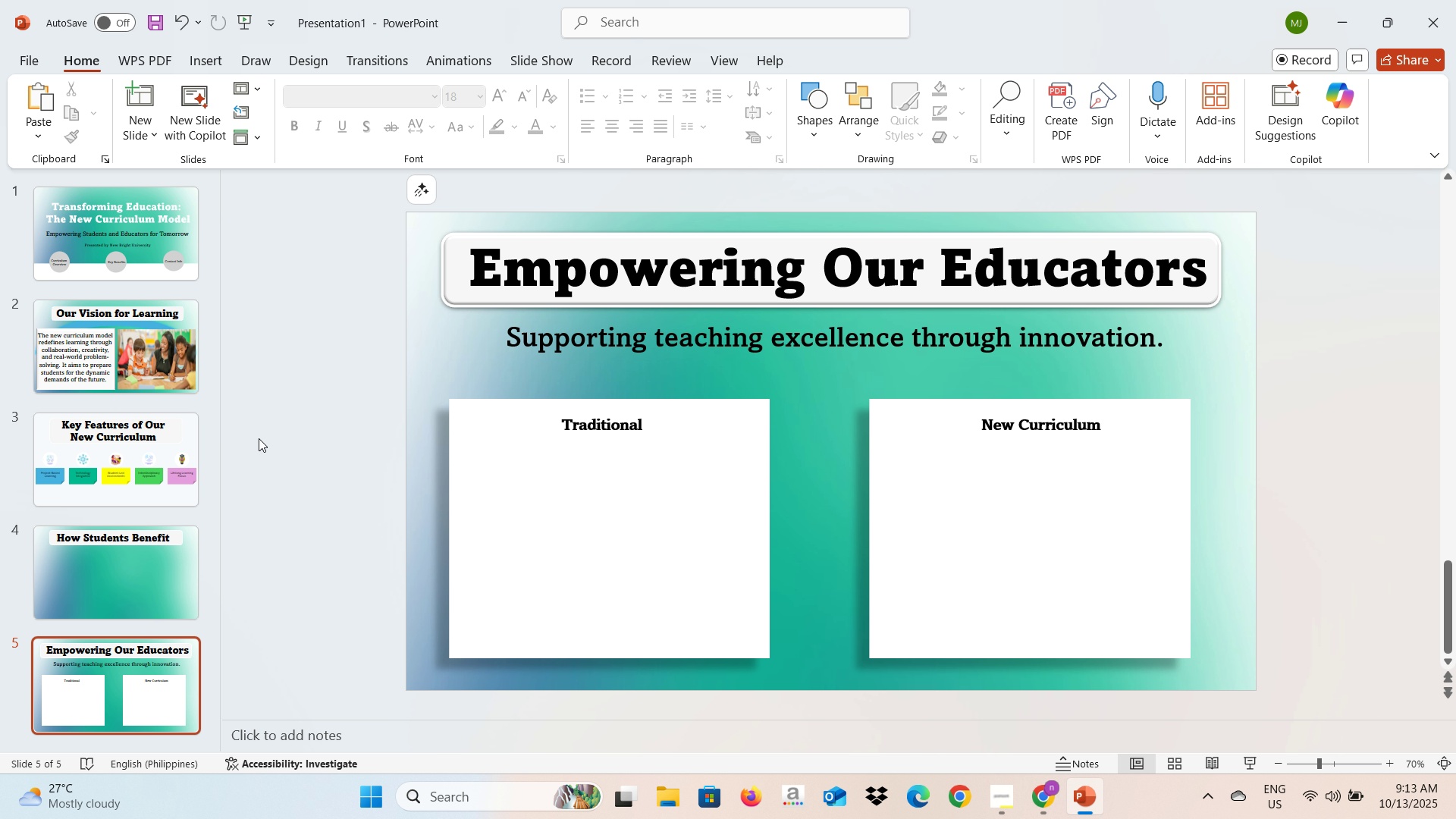 
left_click([259, 438])
 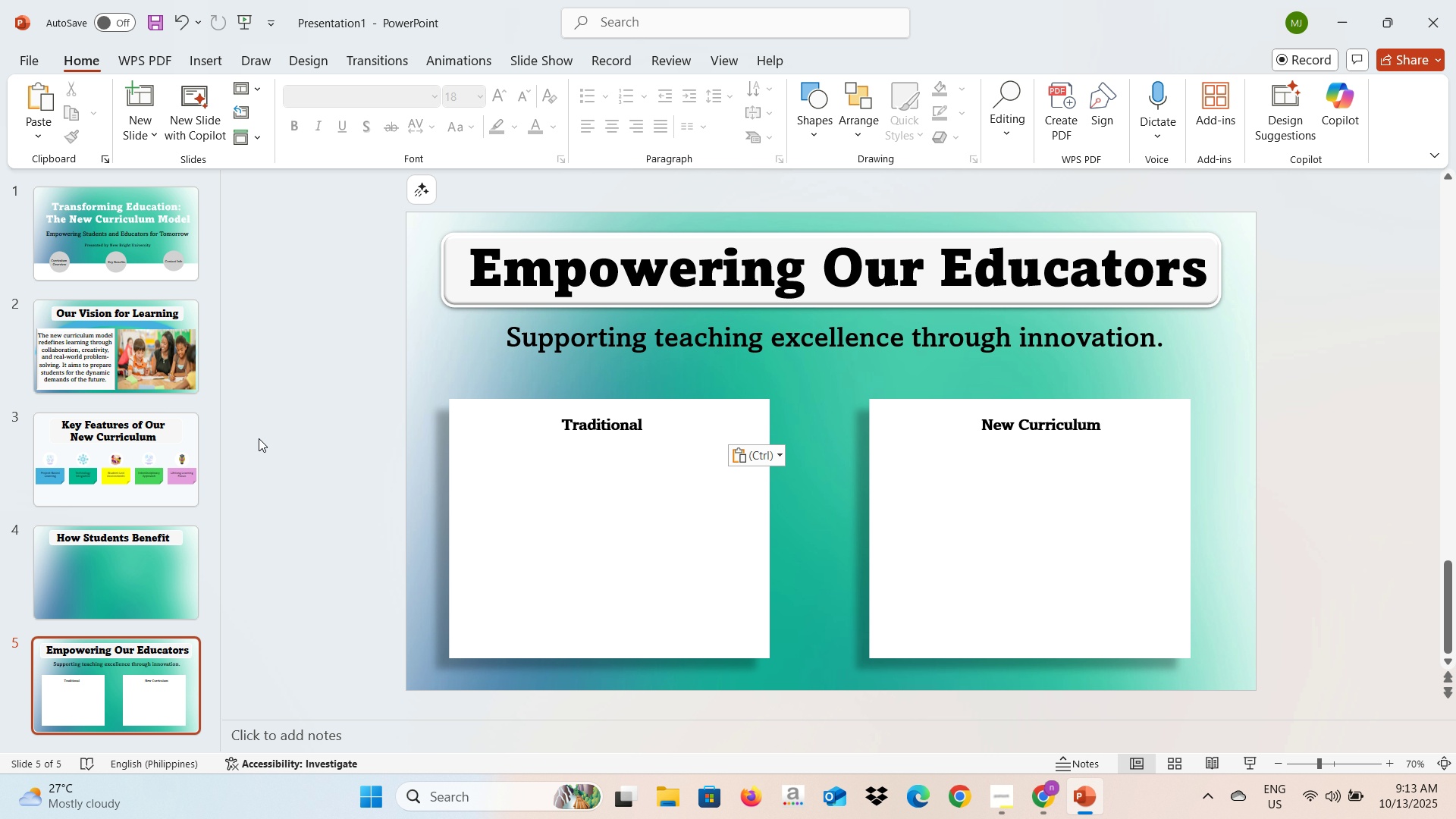 
key(Control+V)
 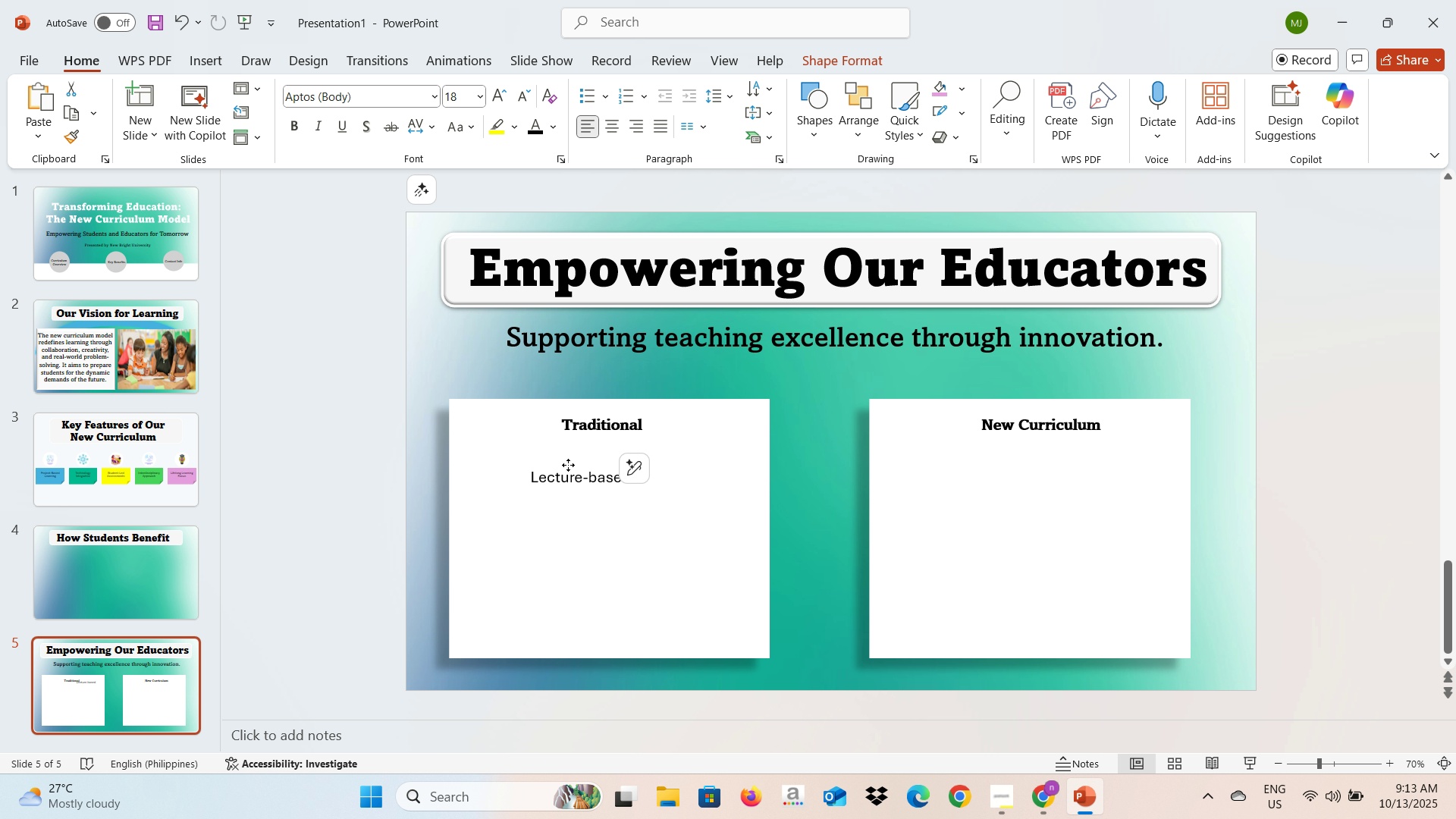 
wait(7.32)
 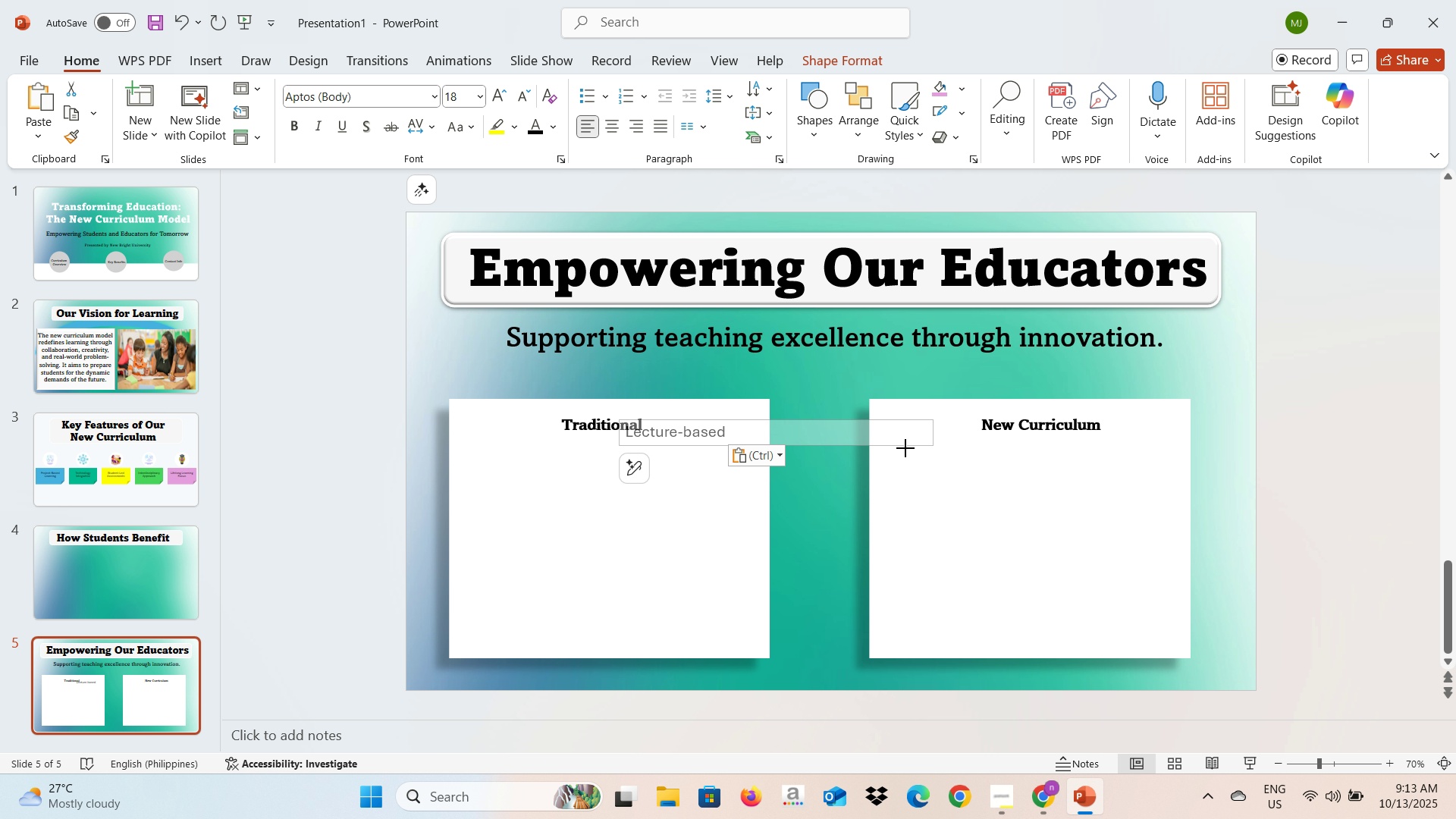 
left_click([576, 421])
 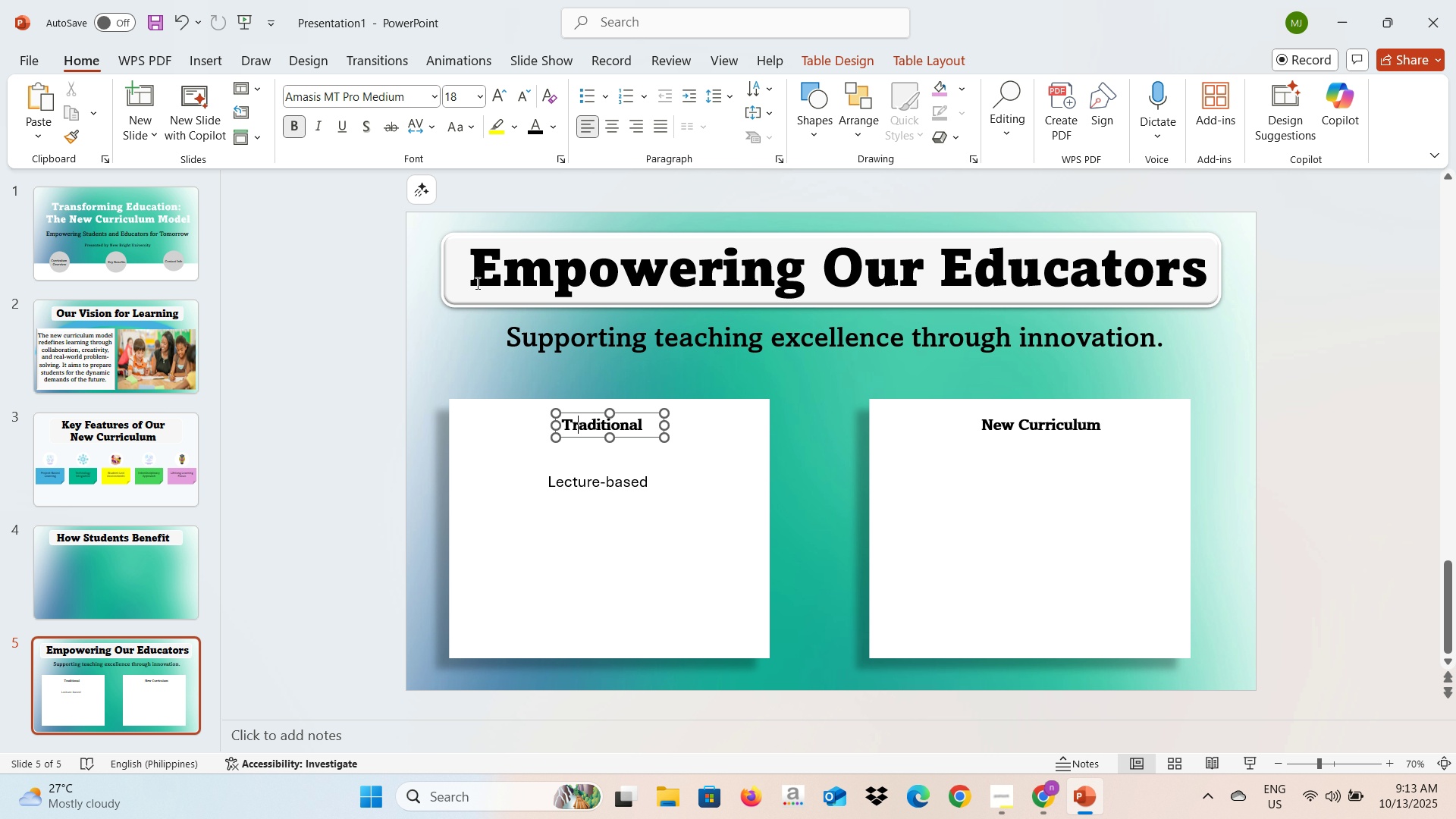 
key(Control+A)
 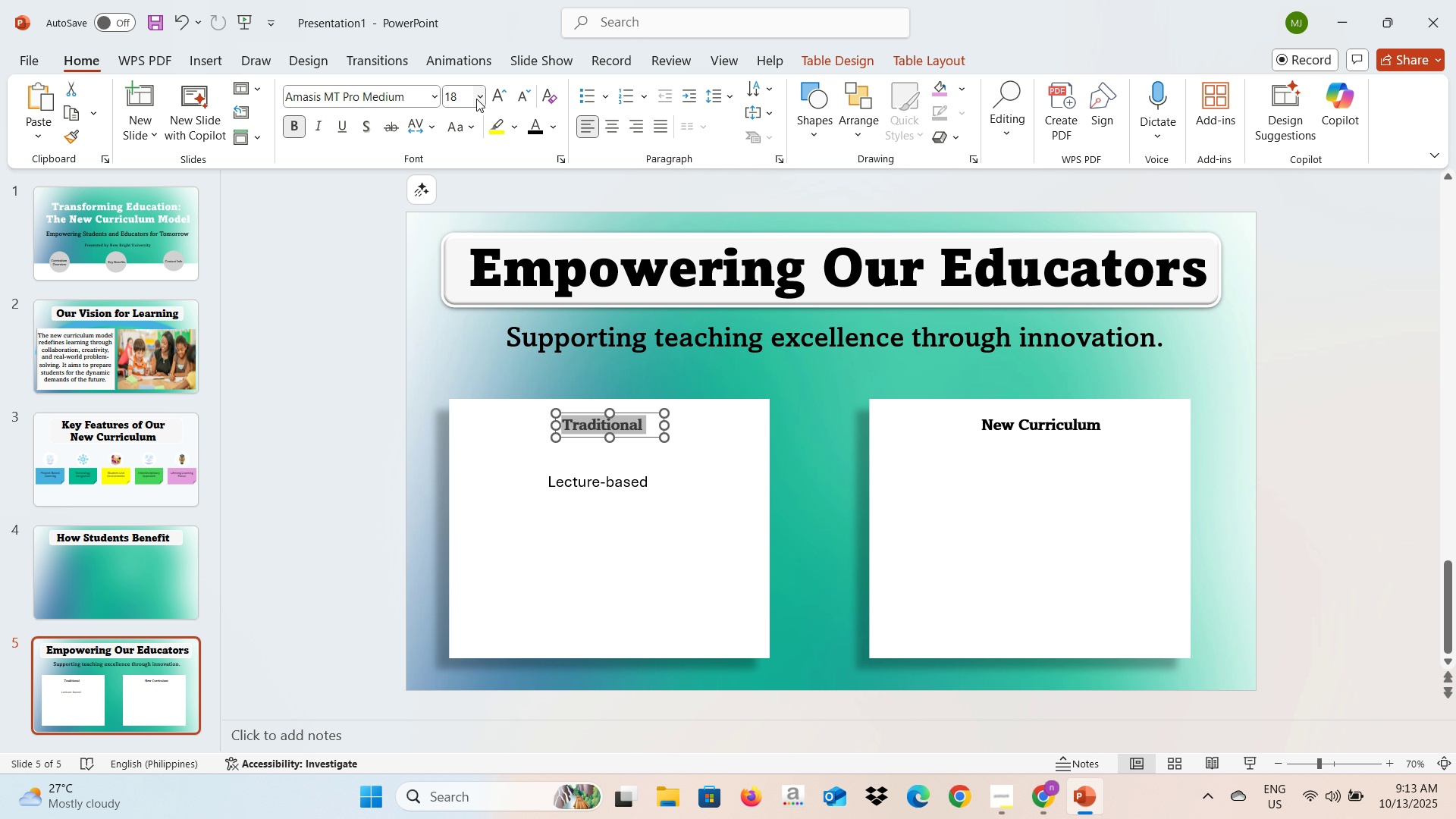 
left_click([476, 99])
 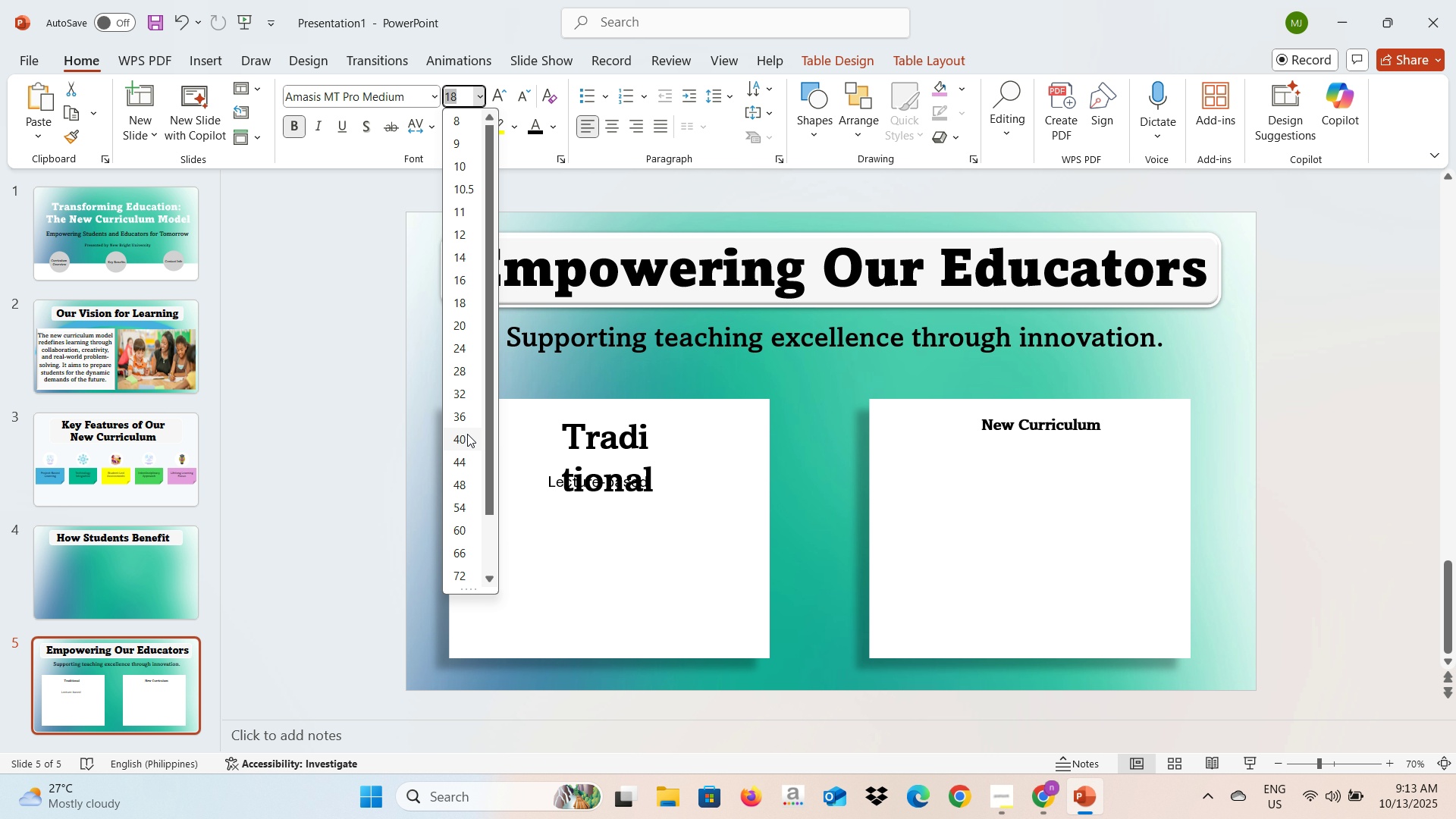 
left_click([467, 434])
 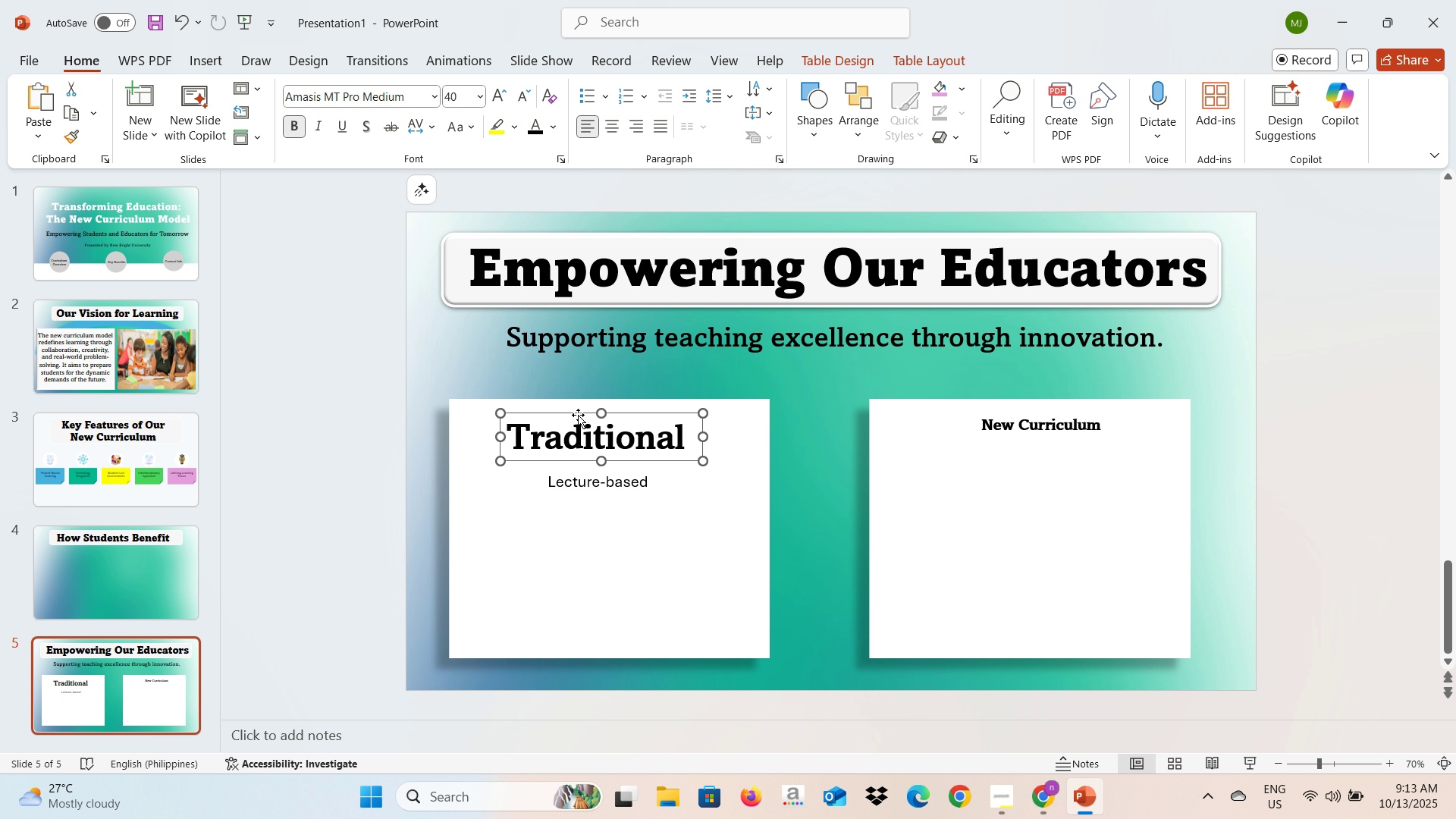 
wait(6.24)
 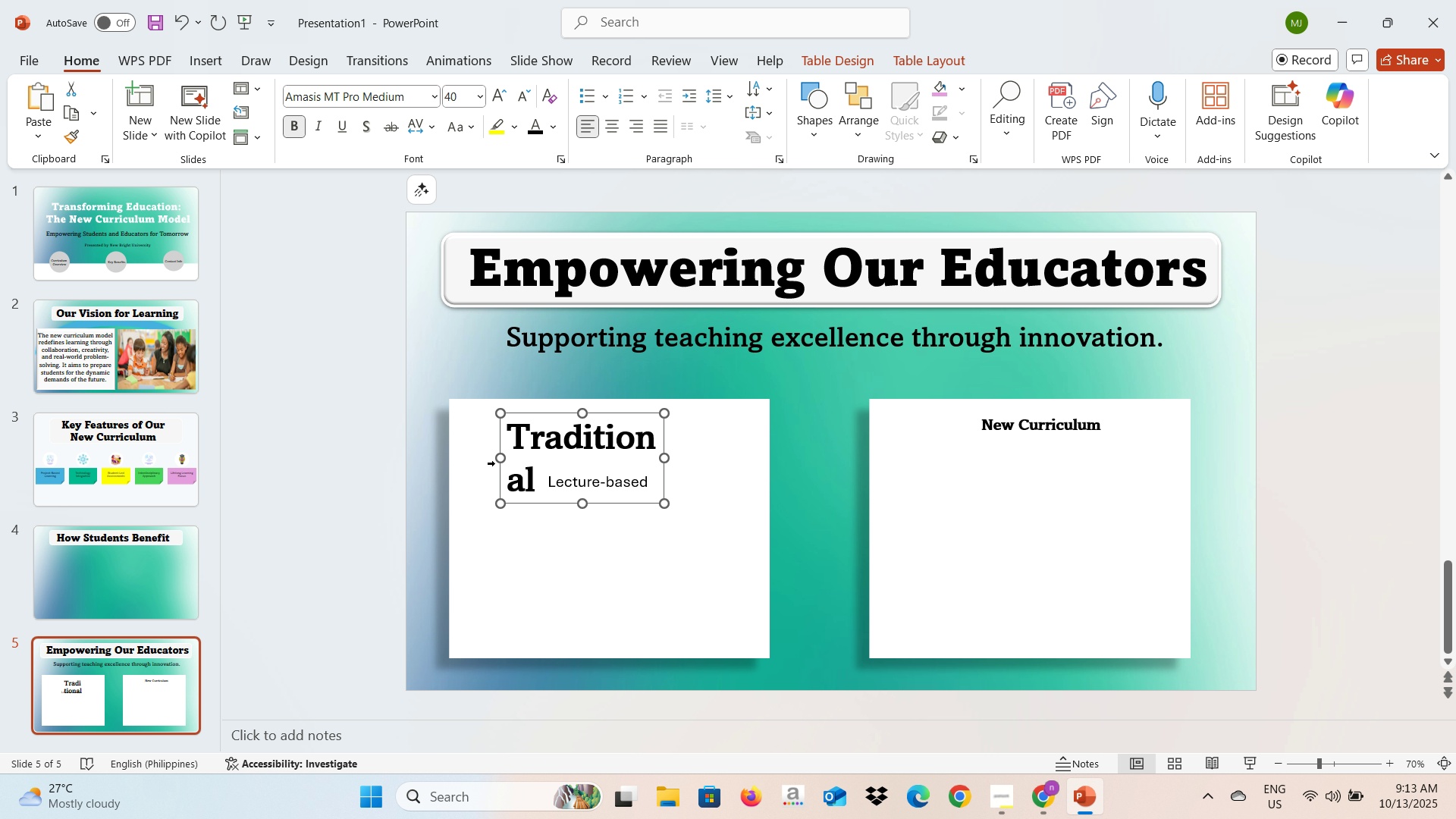 
left_click([985, 419])
 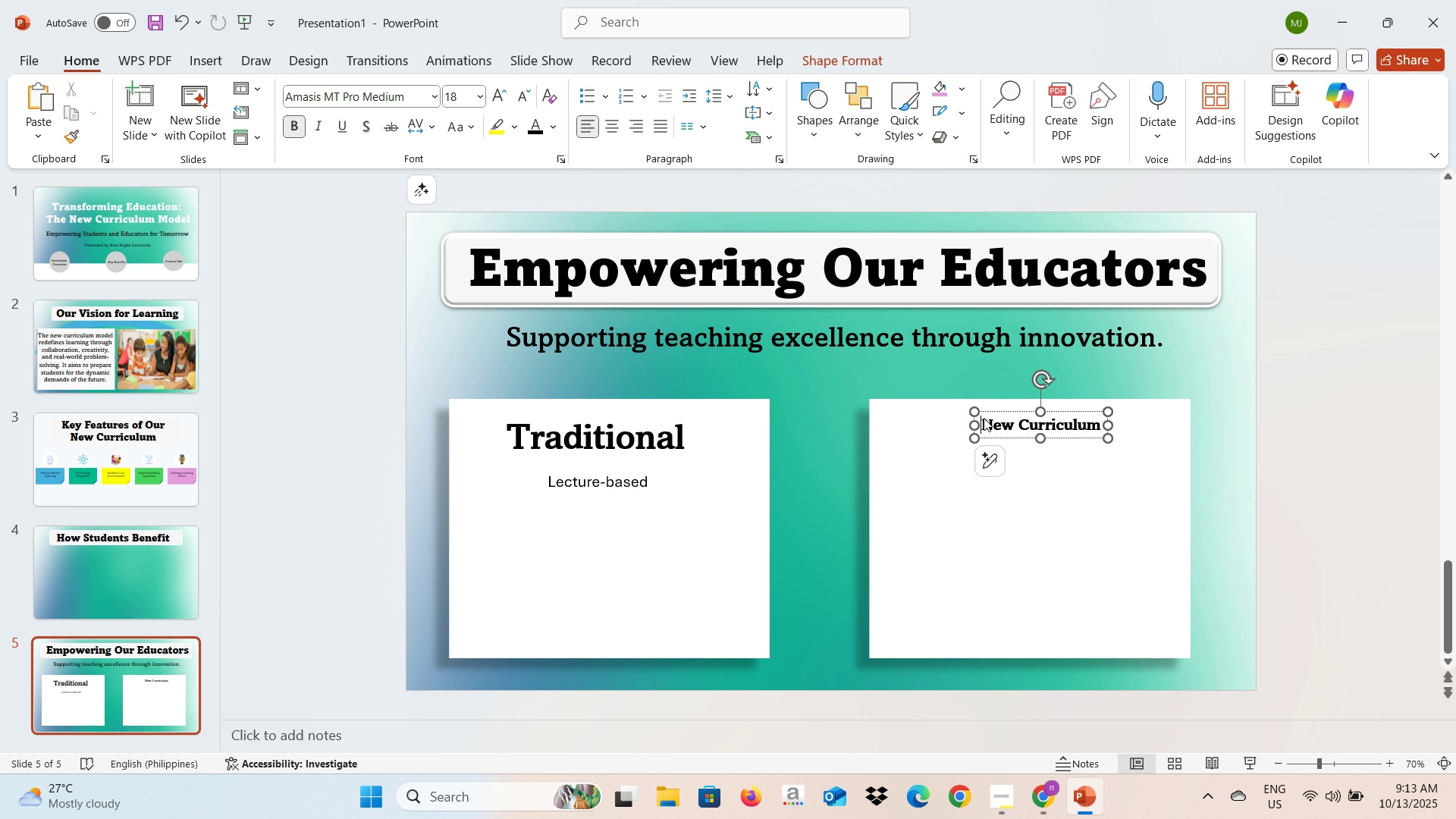 
key(Control+A)
 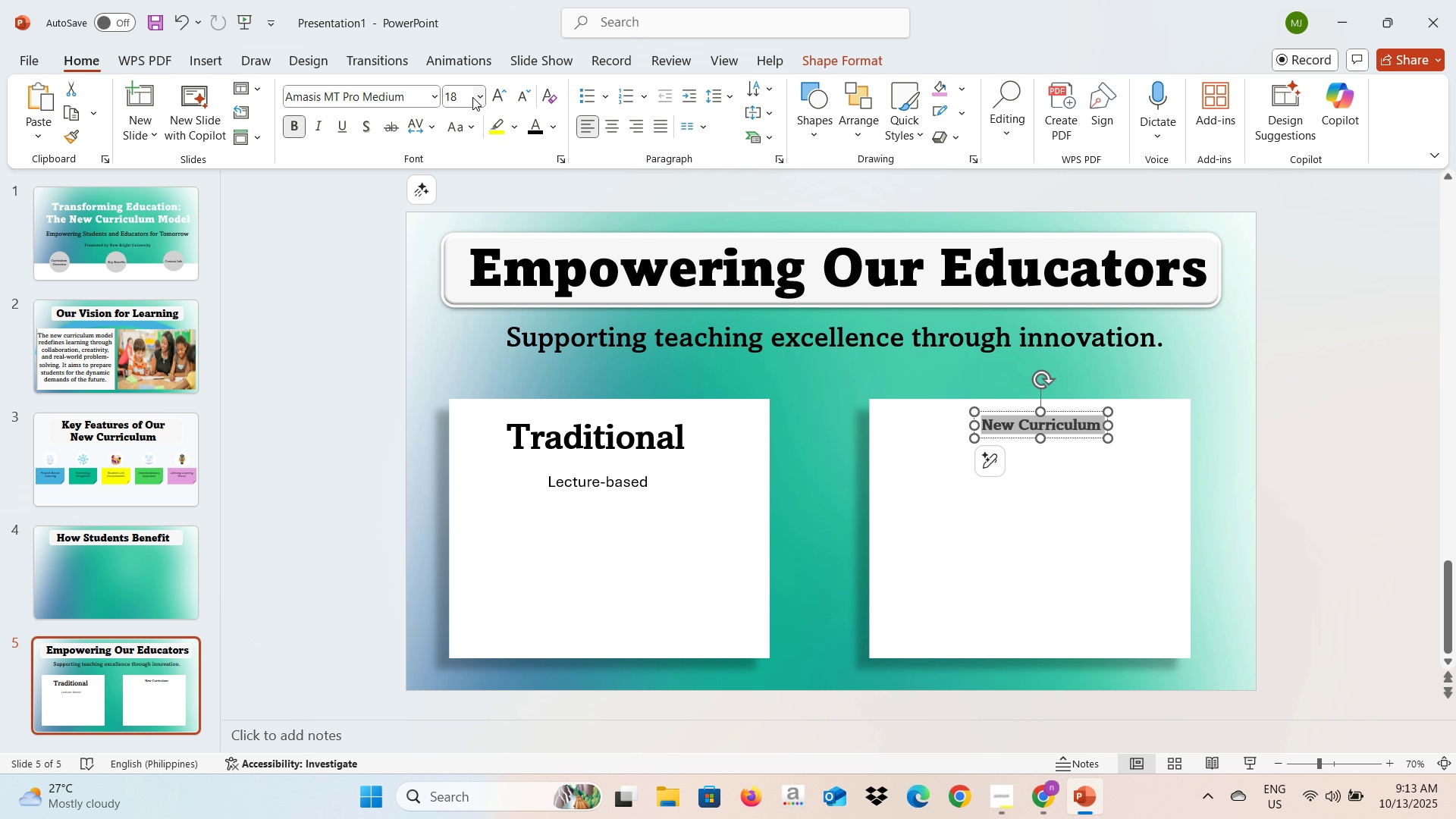 
left_click([482, 93])
 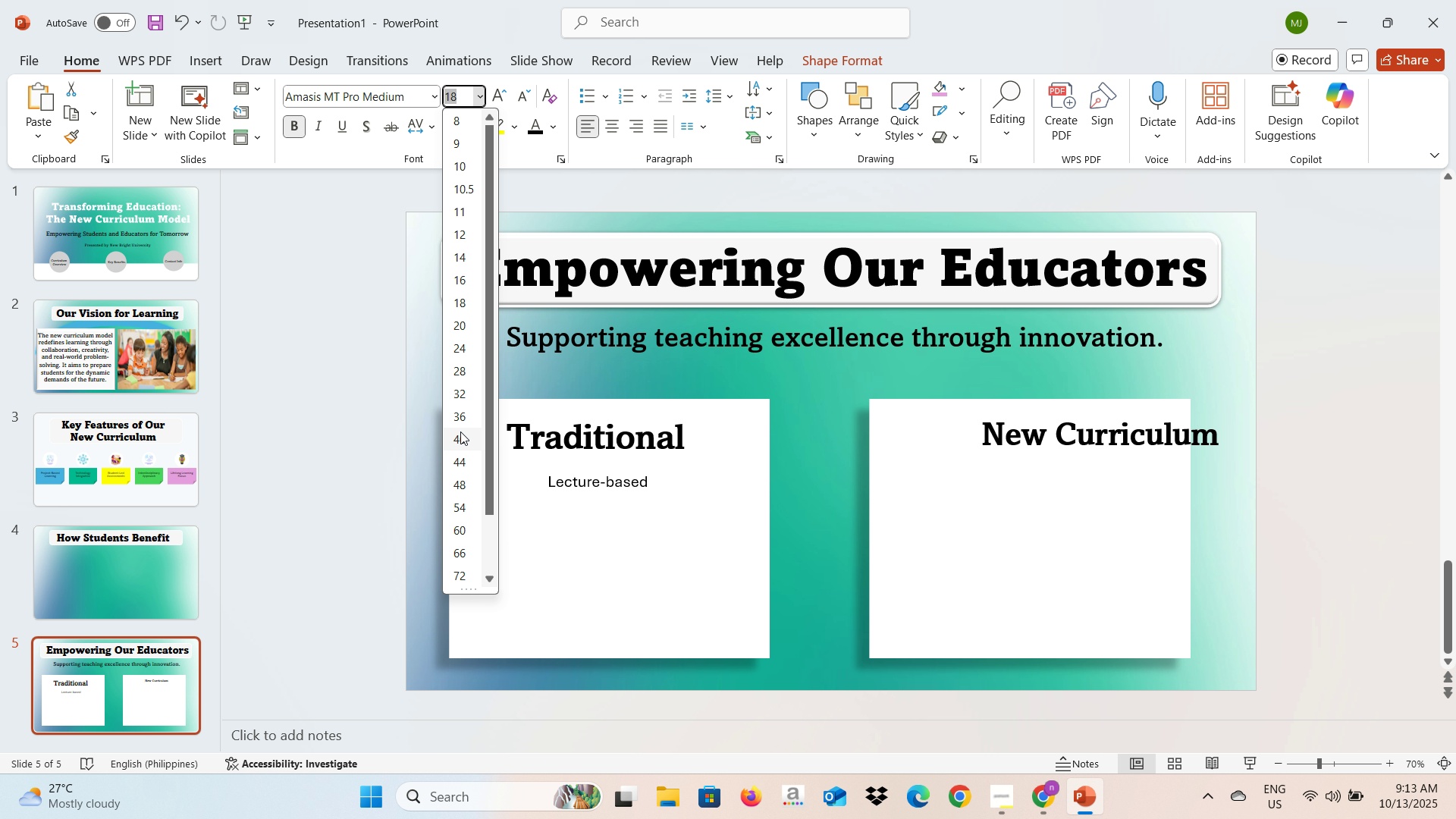 
left_click([460, 432])
 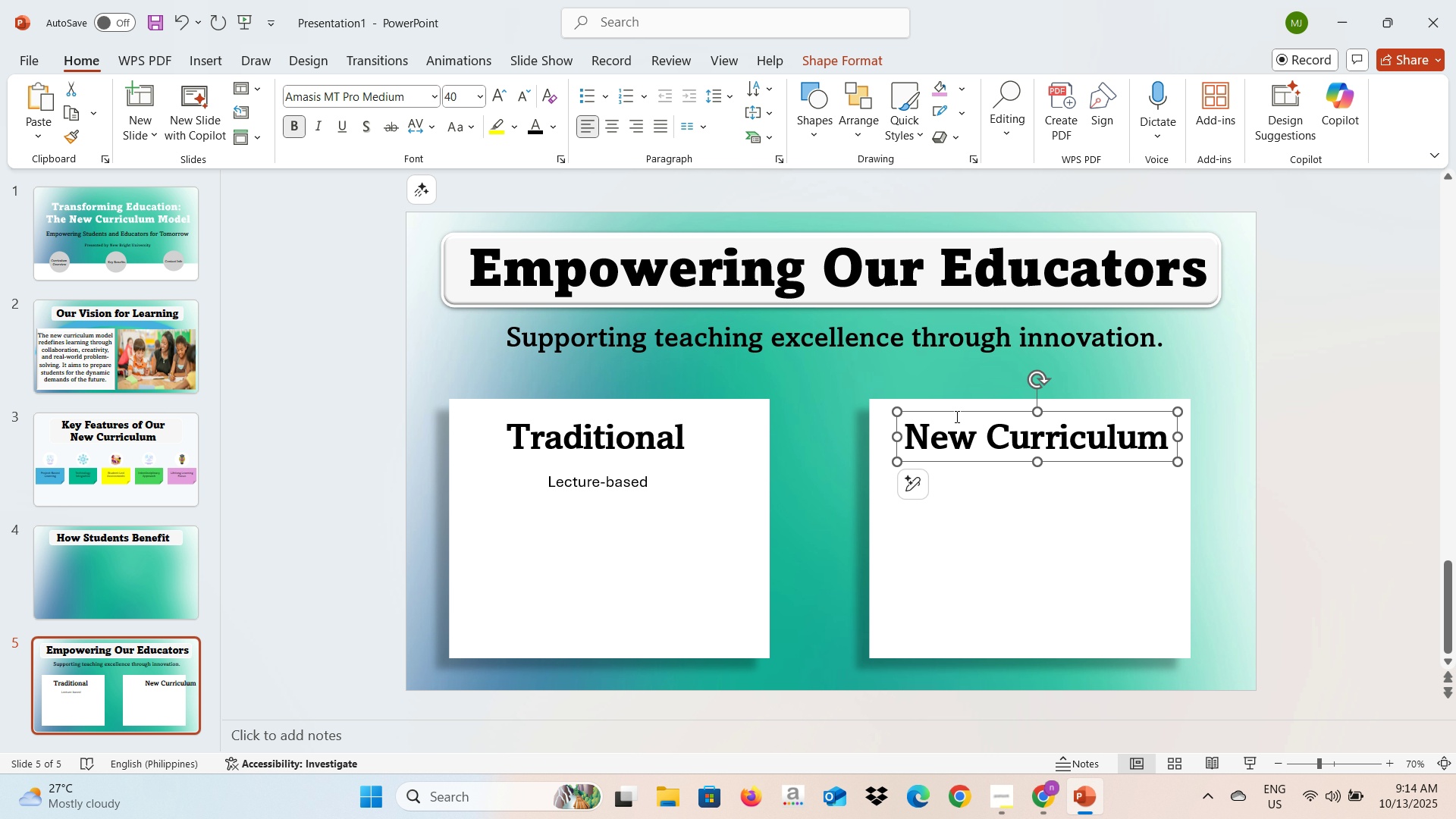 
wait(6.41)
 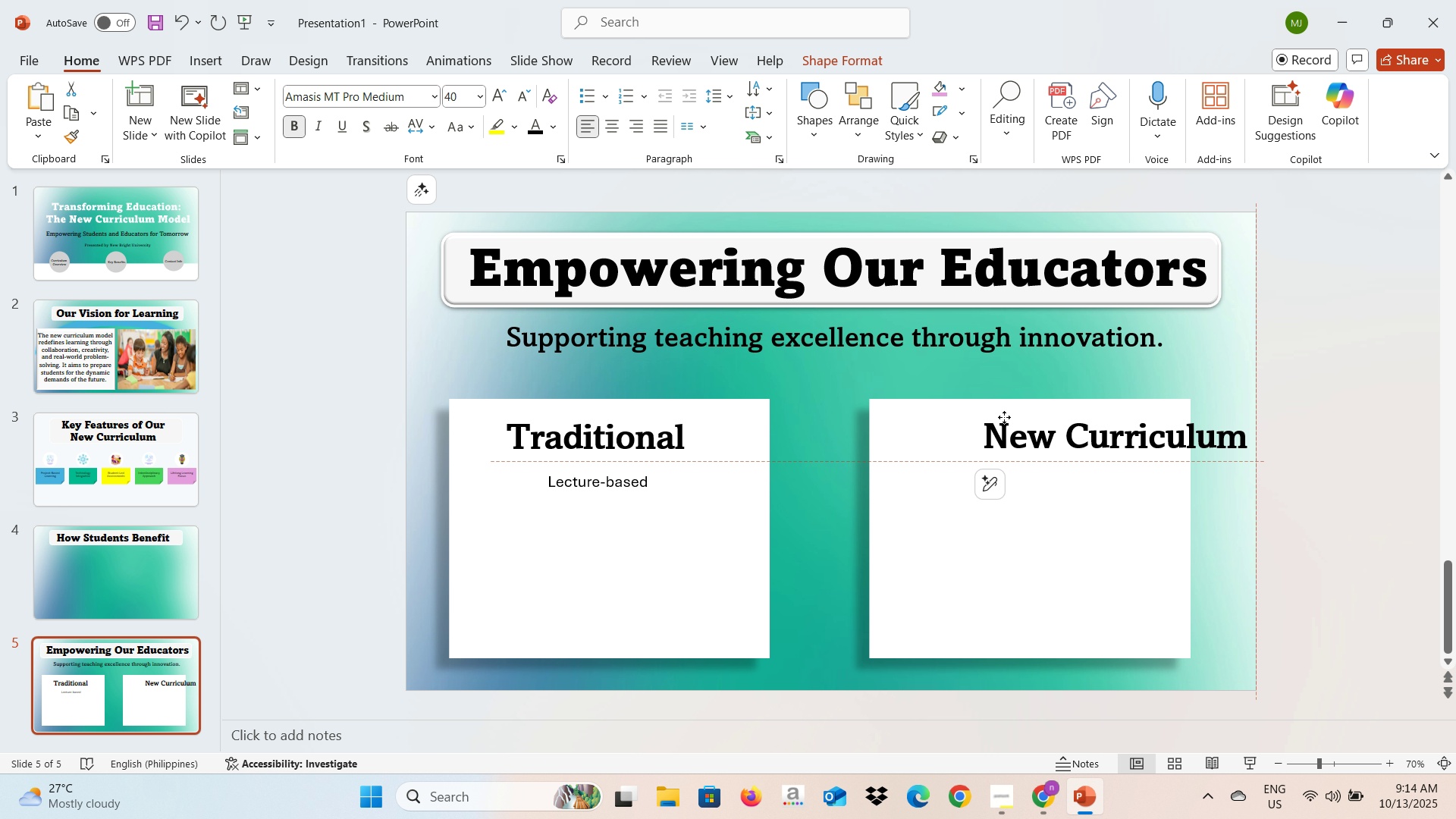 
double_click([595, 482])
 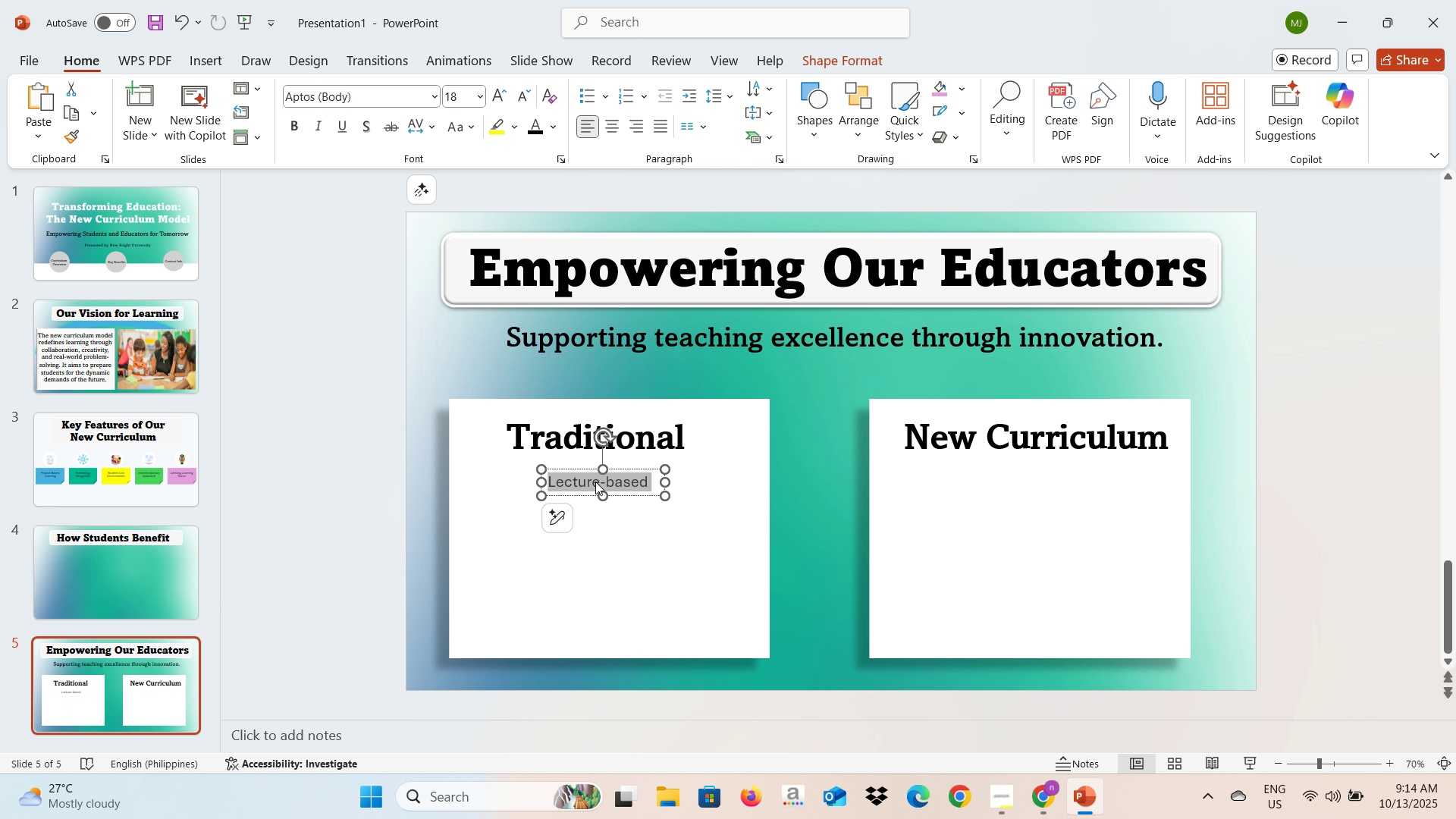 
key(Control+ControlLeft)
 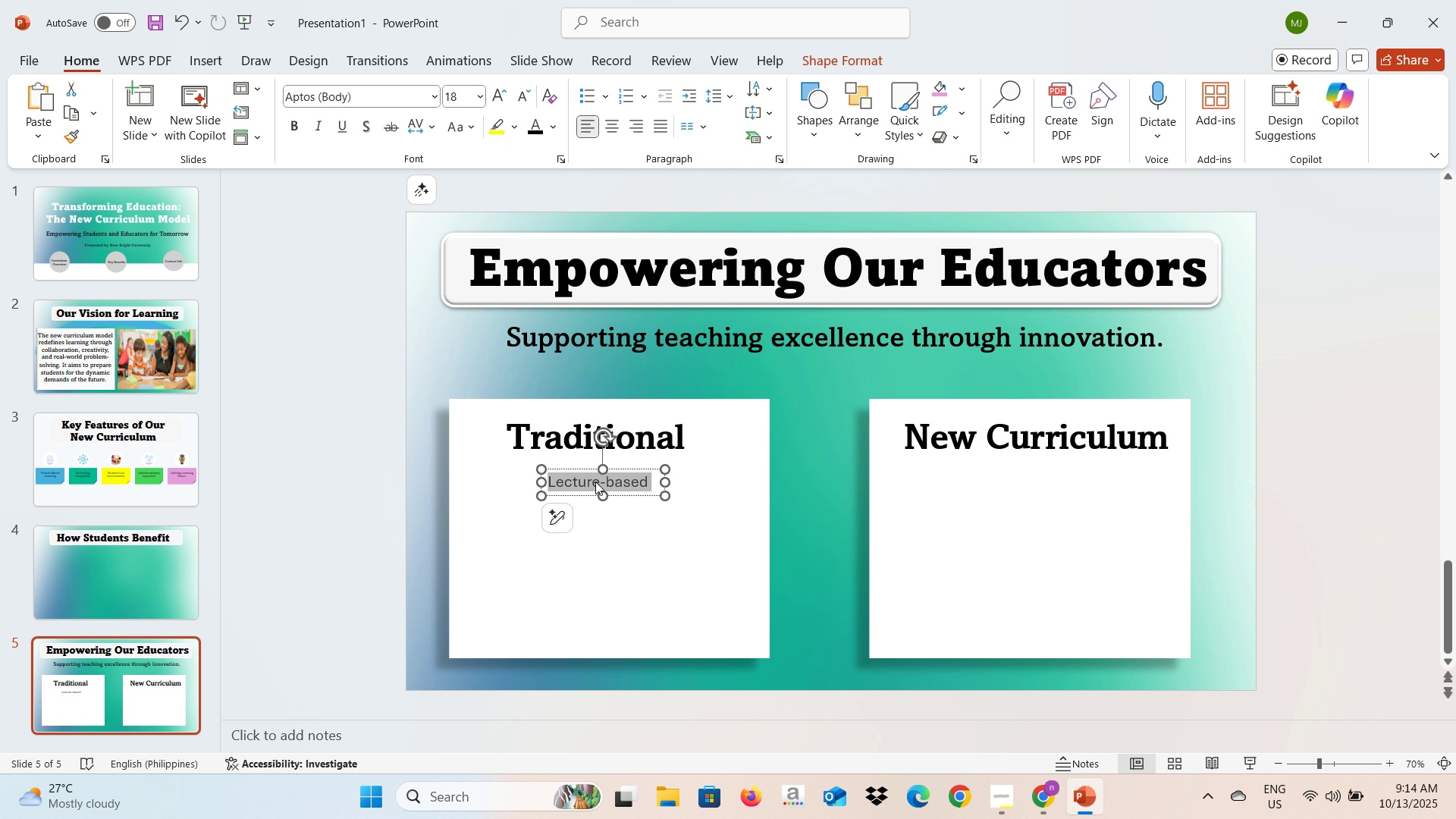 
key(Control+A)
 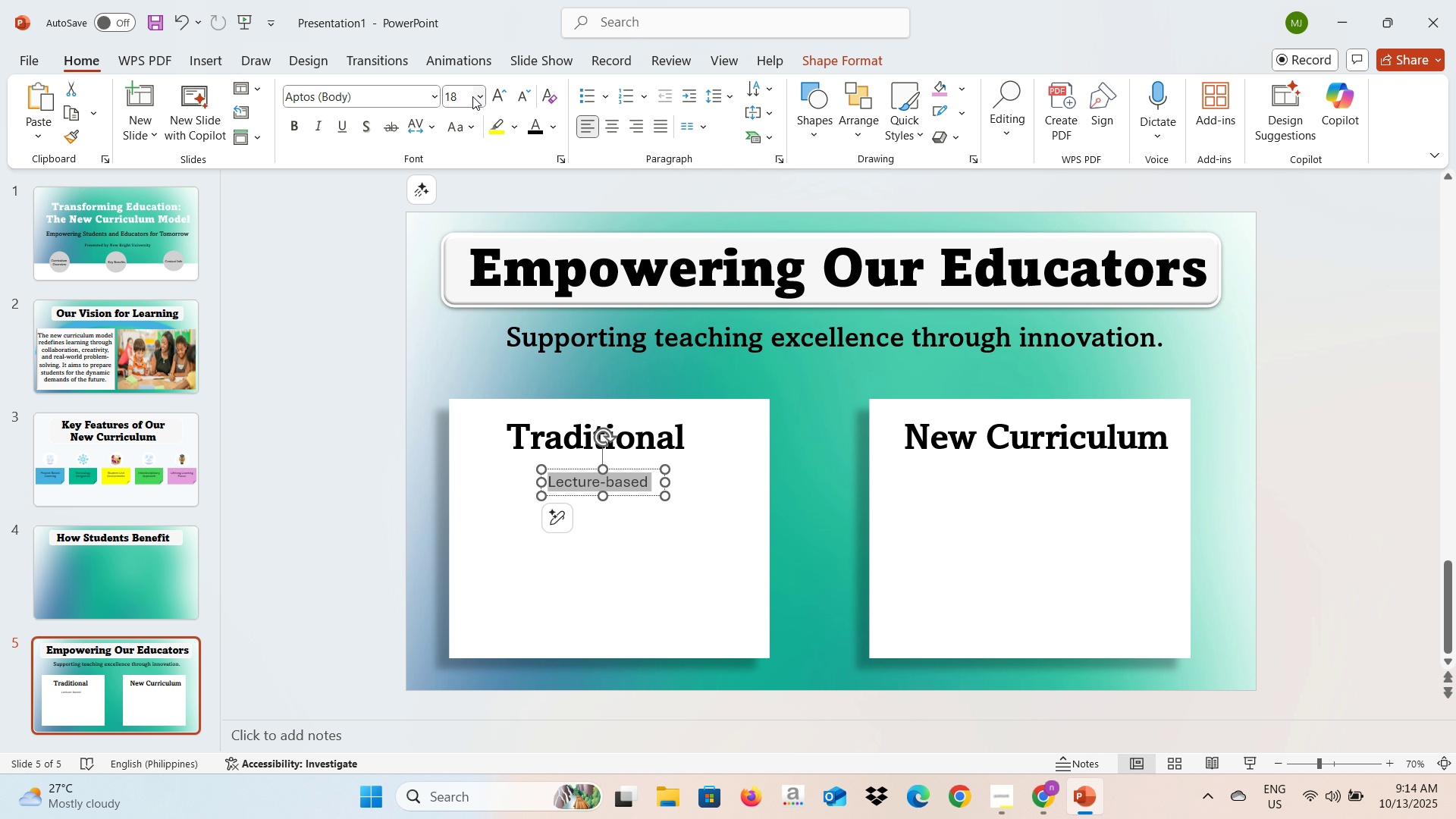 
left_click([473, 96])
 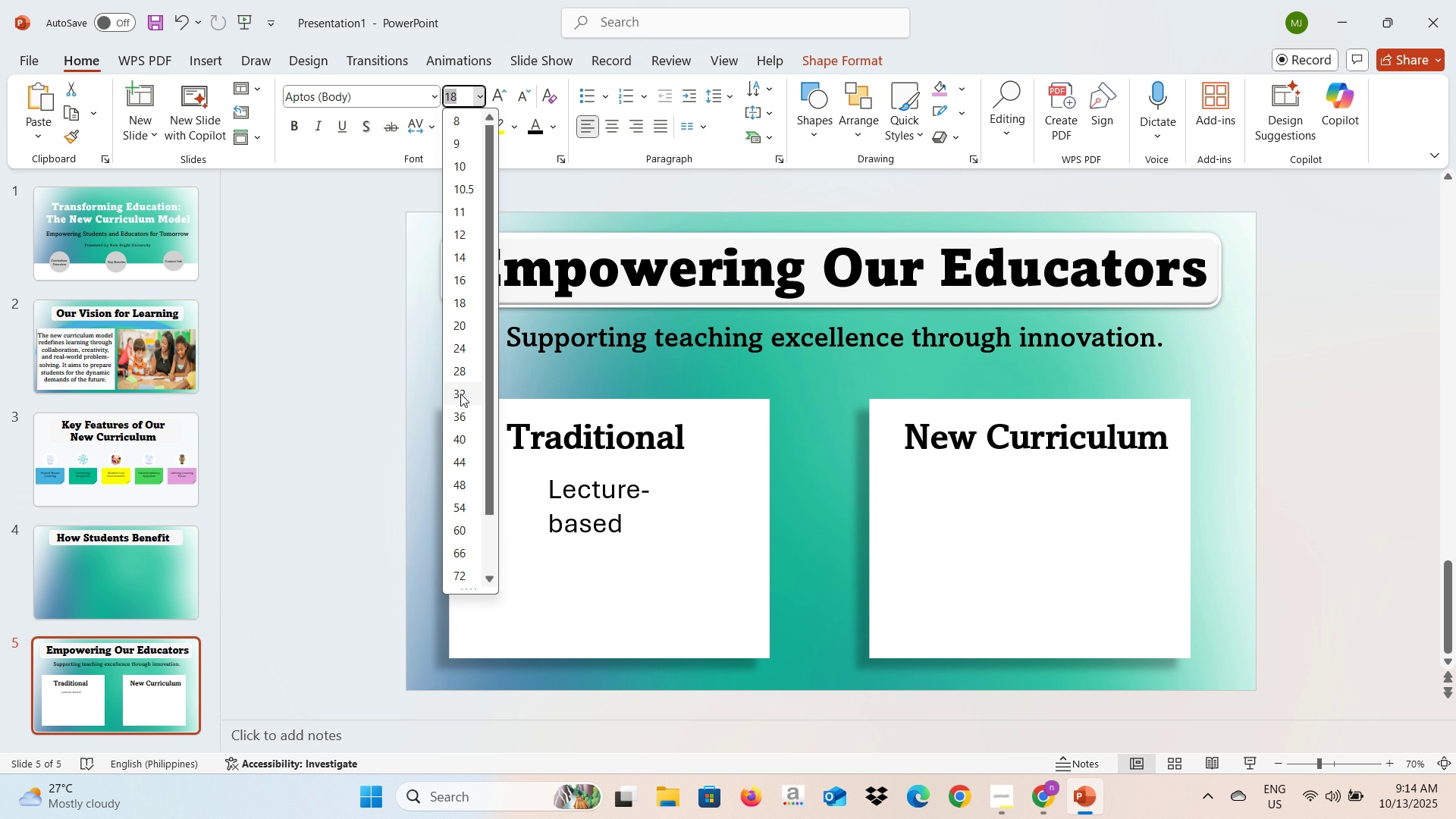 
left_click([460, 394])
 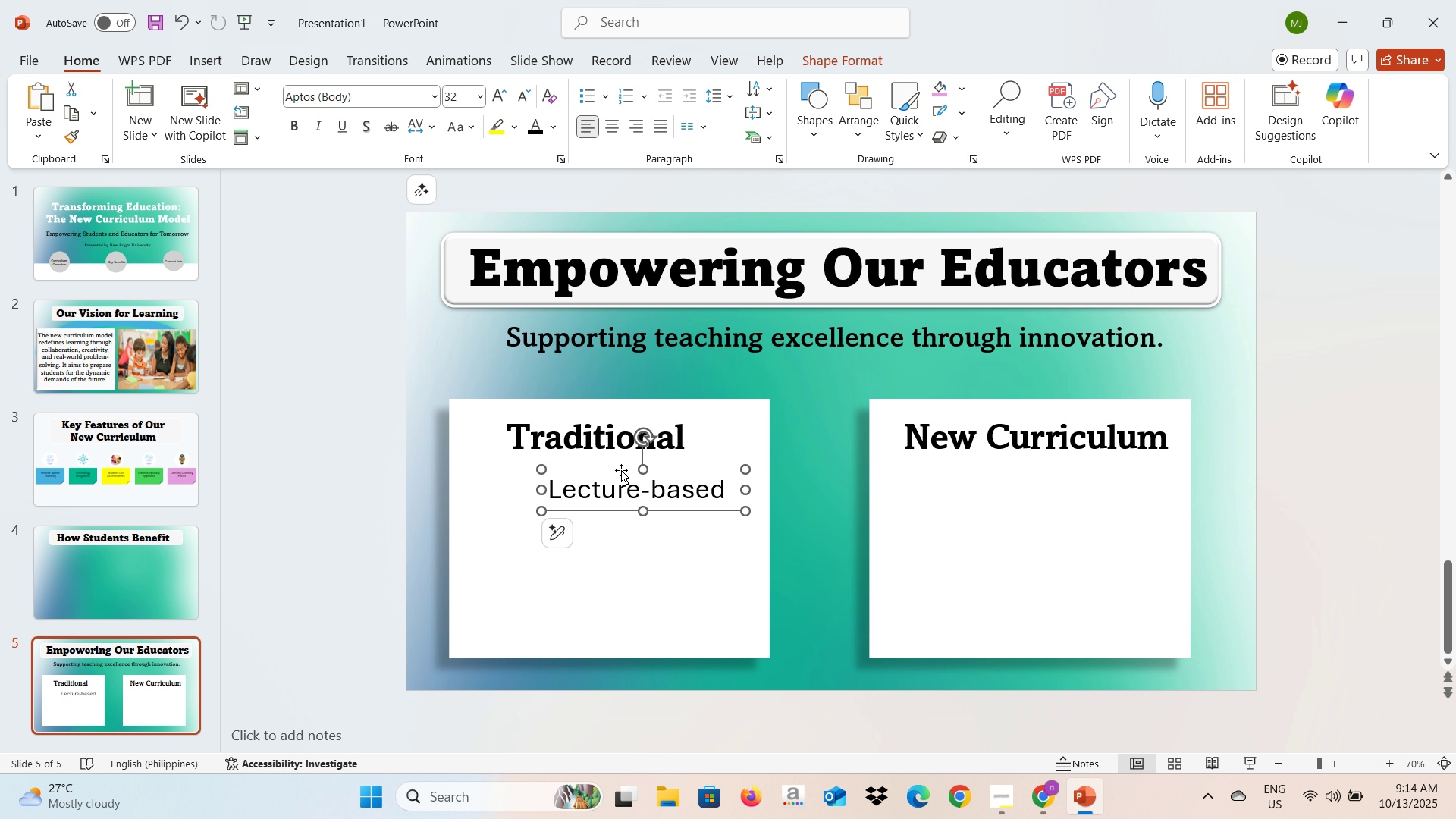 
wait(6.62)
 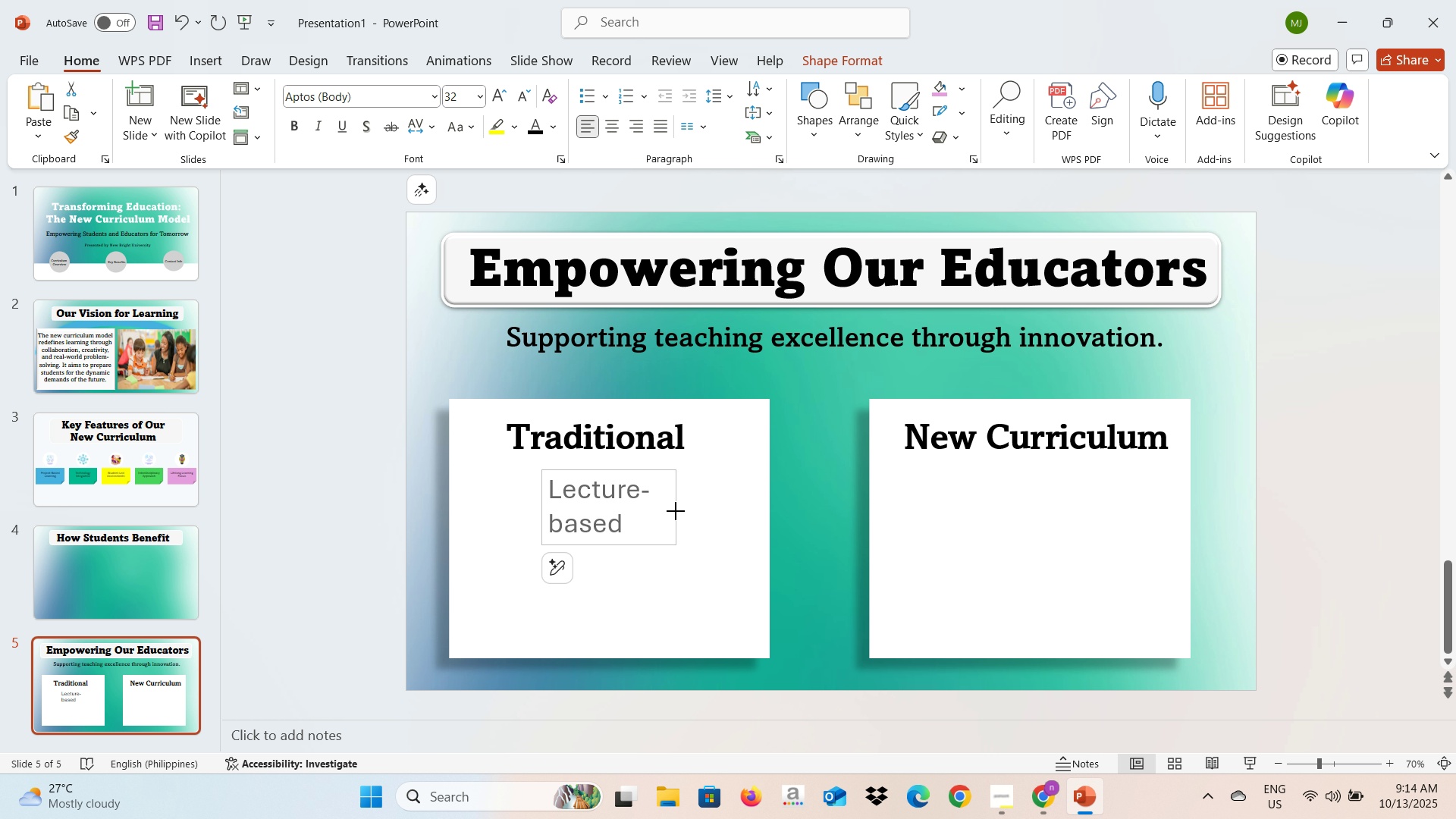 
left_click([564, 497])
 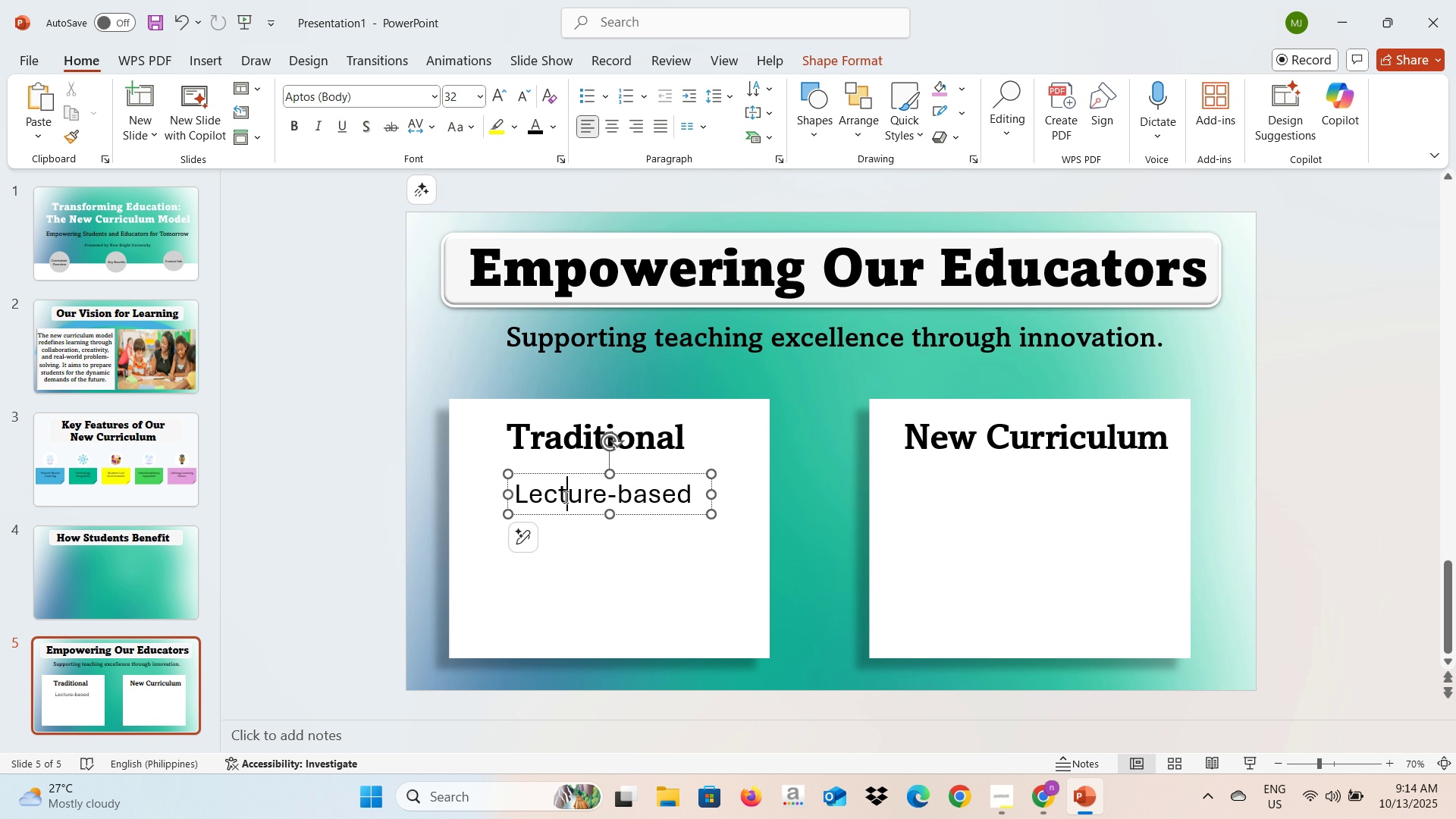 
key(Control+A)
 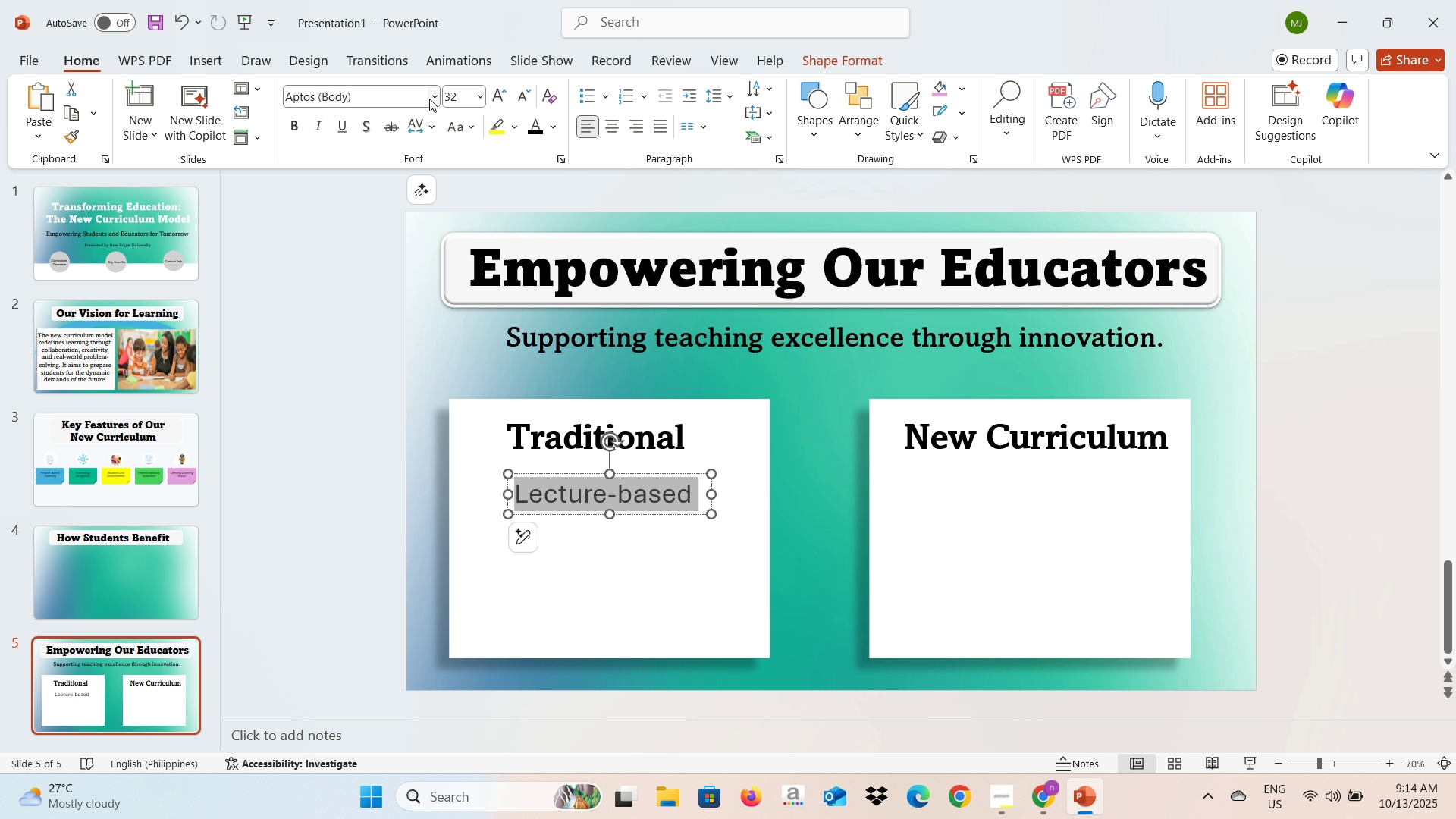 
left_click([429, 99])
 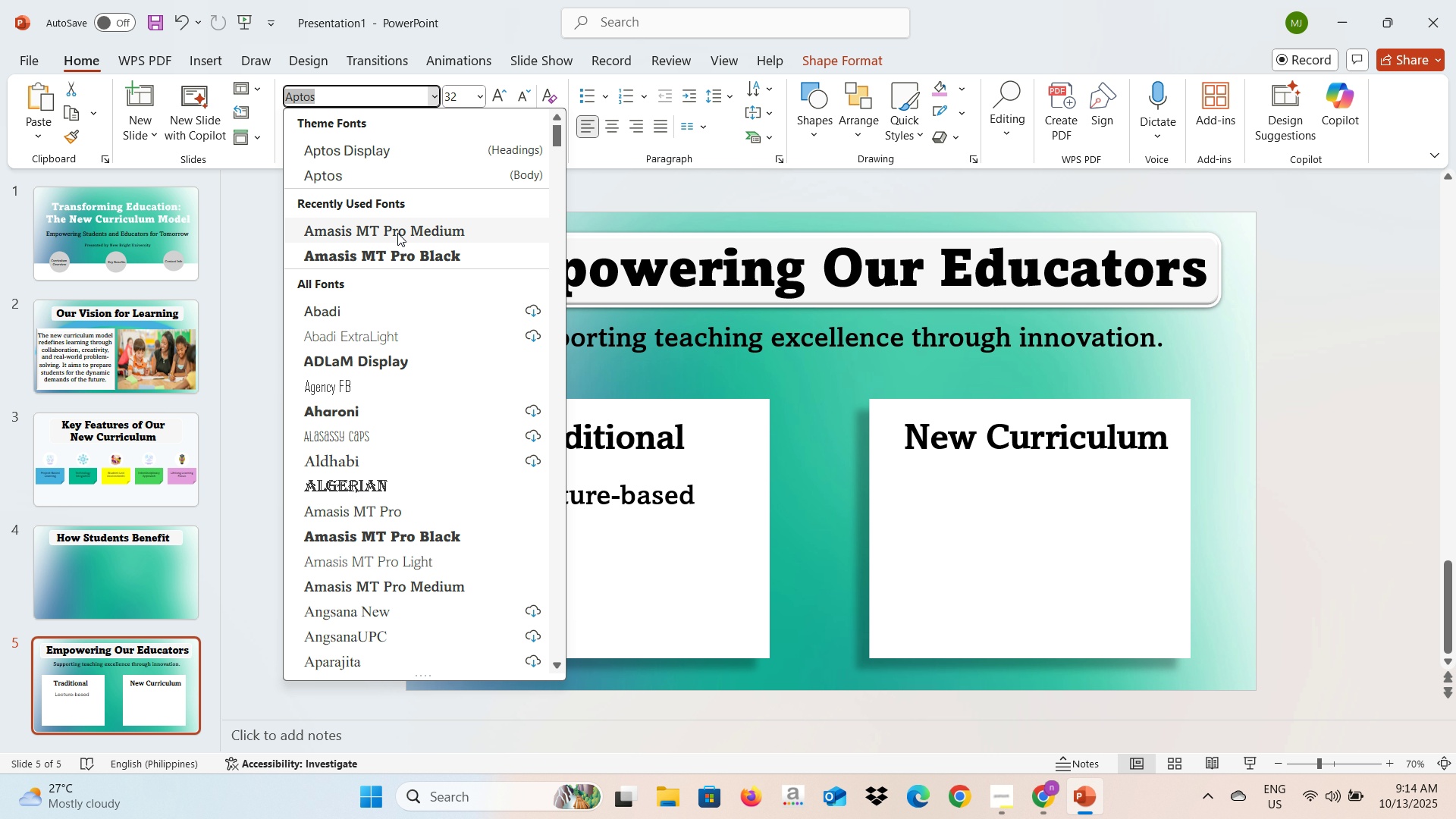 
left_click([397, 233])
 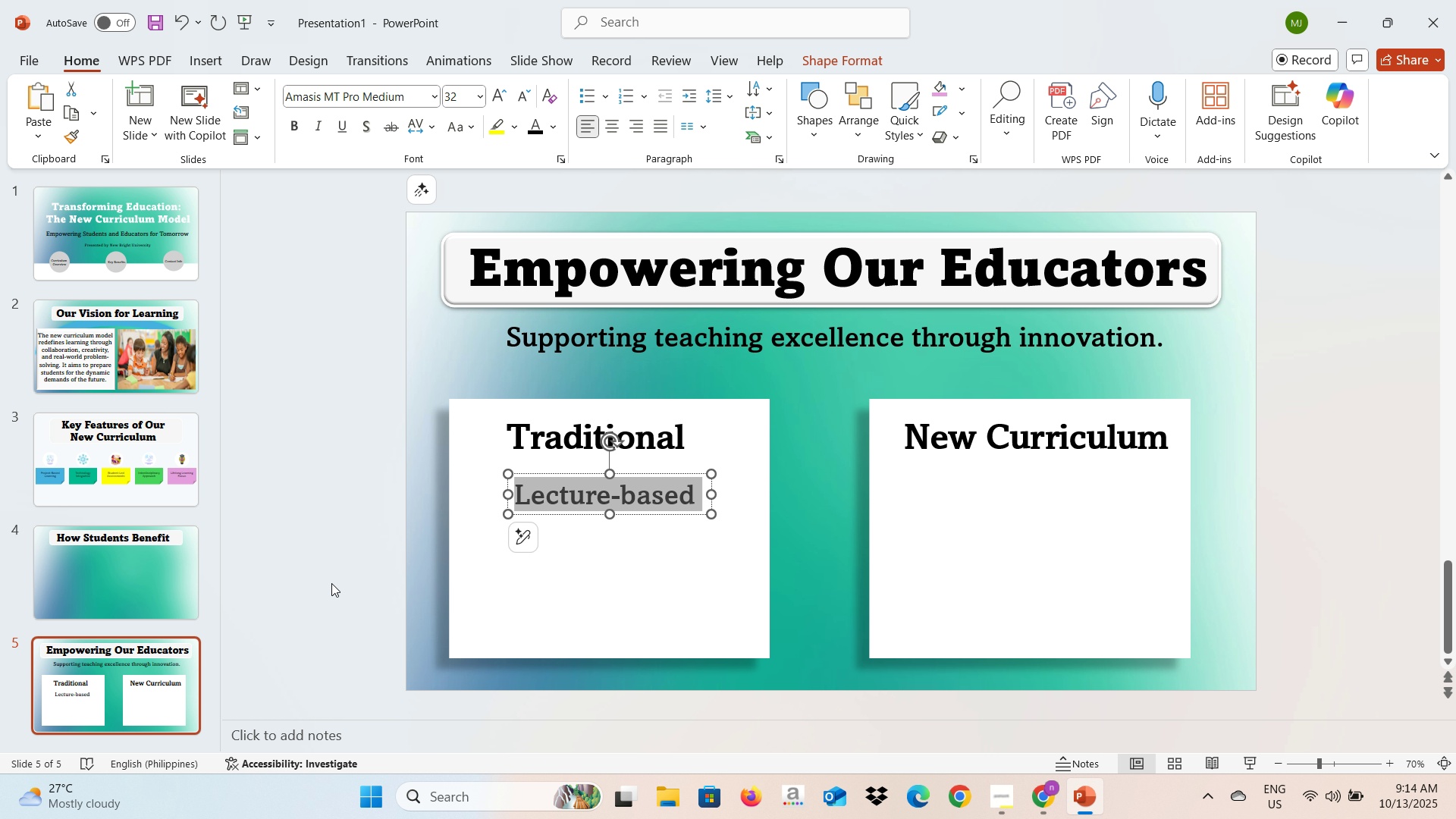 
left_click([331, 583])
 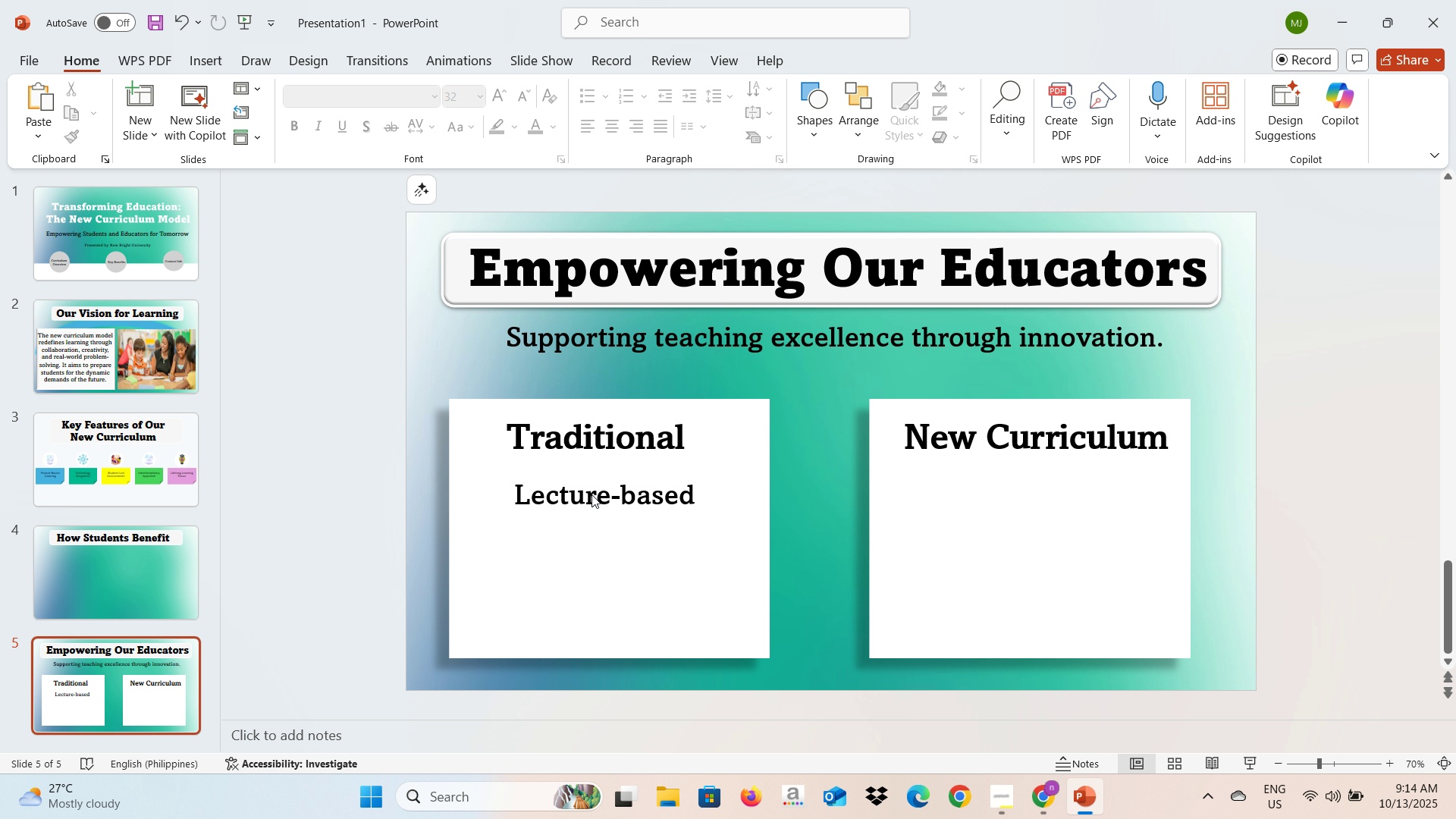 
key(Alt+AltLeft)
 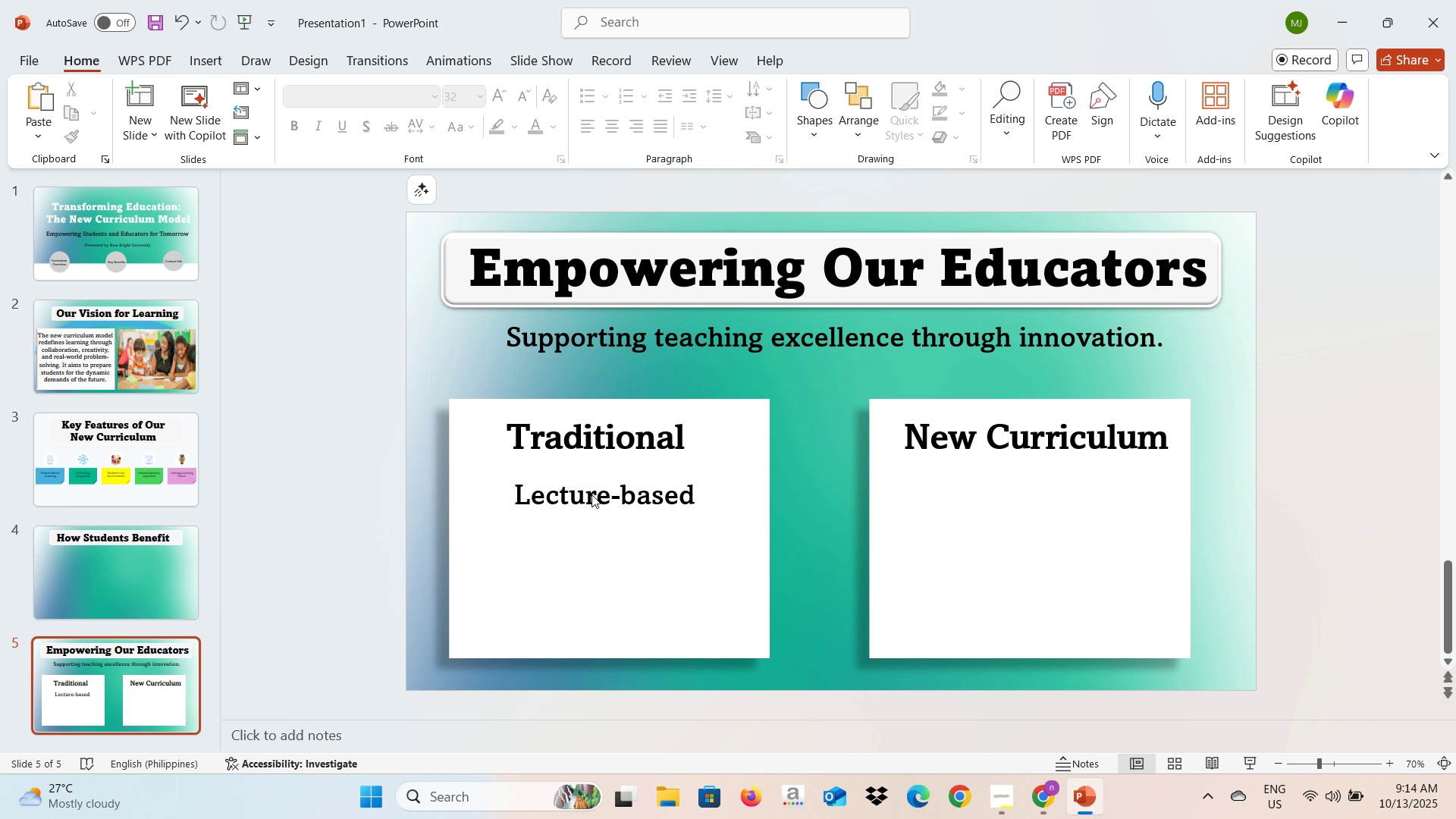 
key(Alt+Tab)
 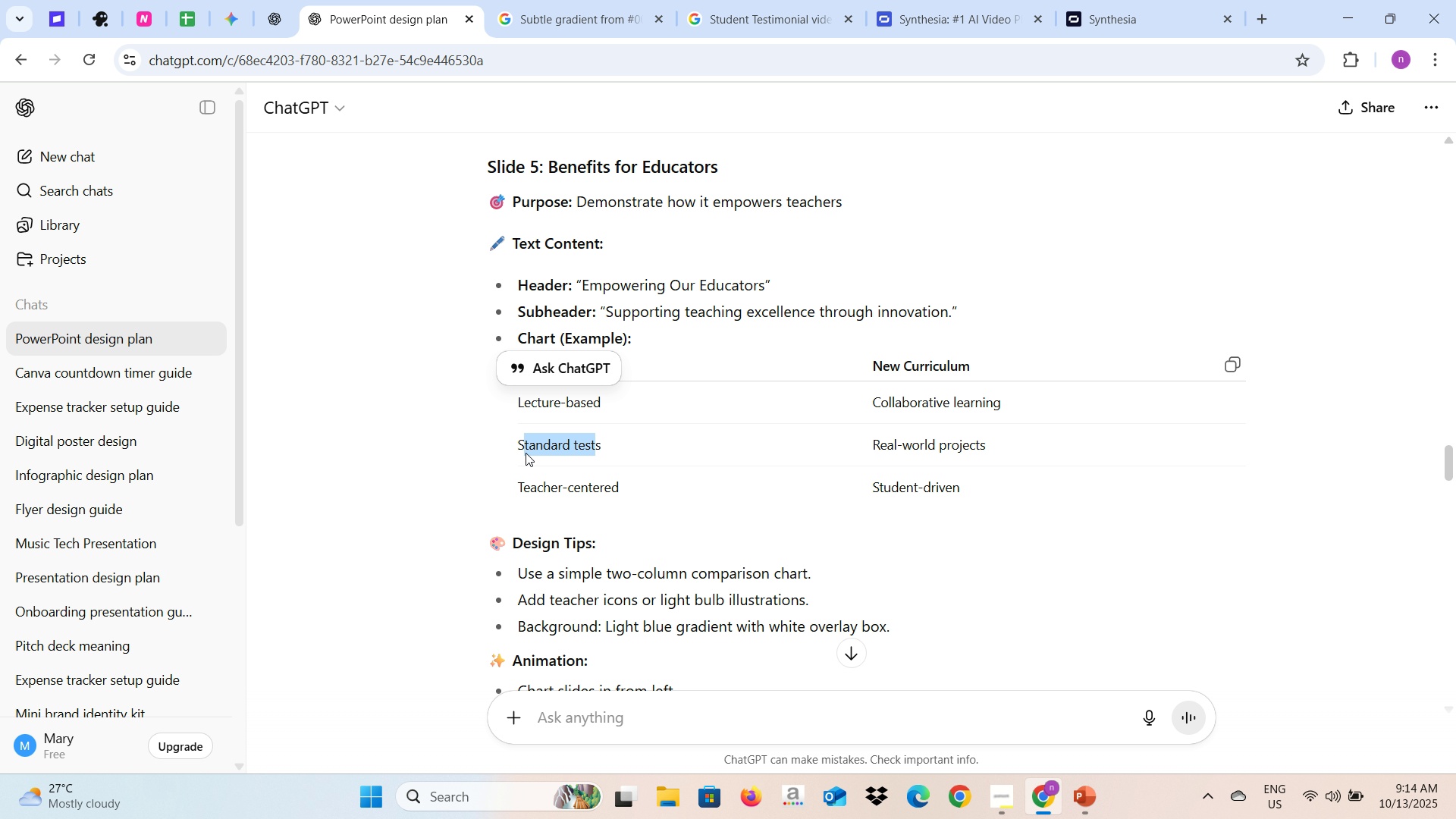 
left_click([513, 445])
 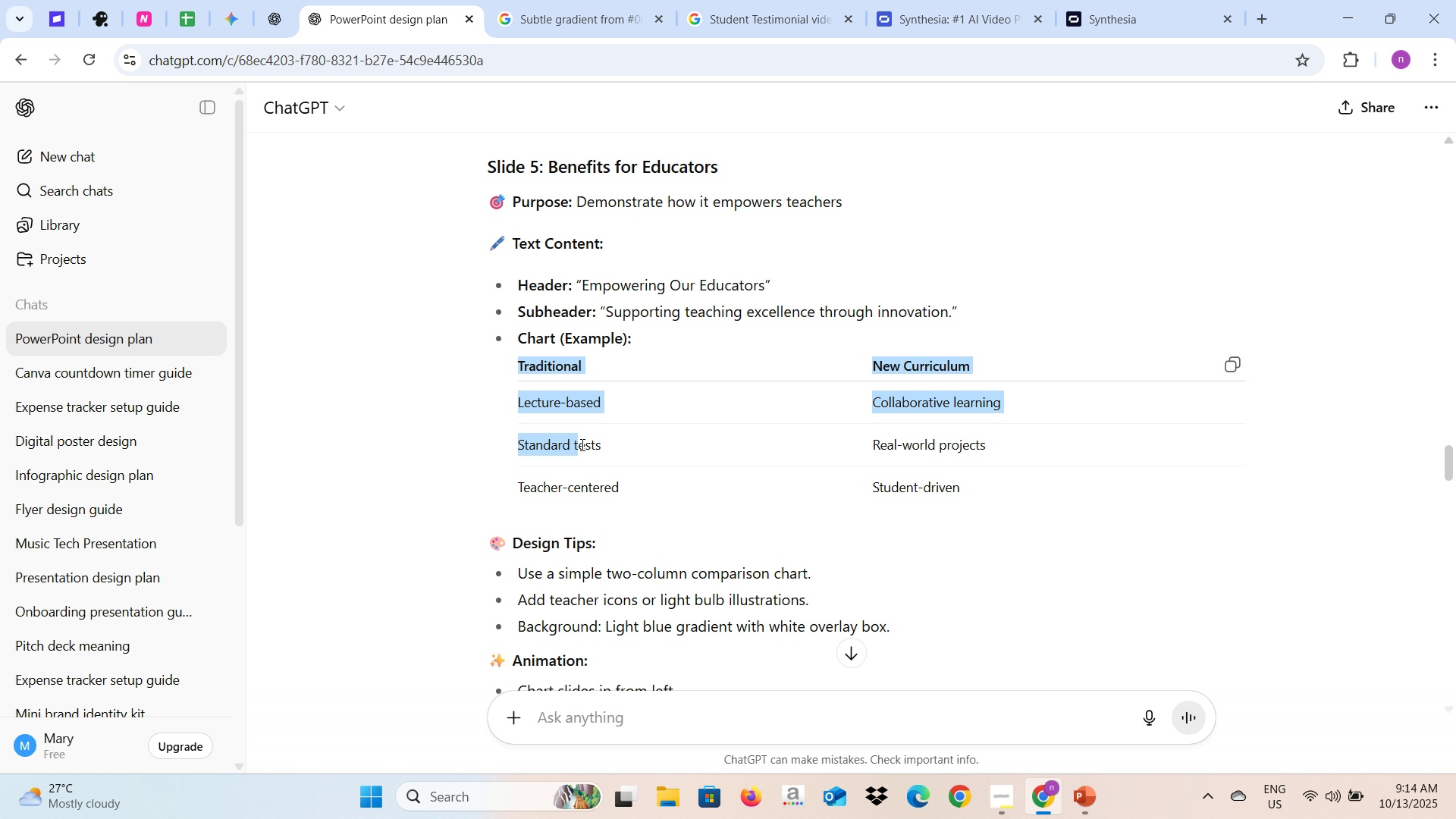 
left_click([432, 465])
 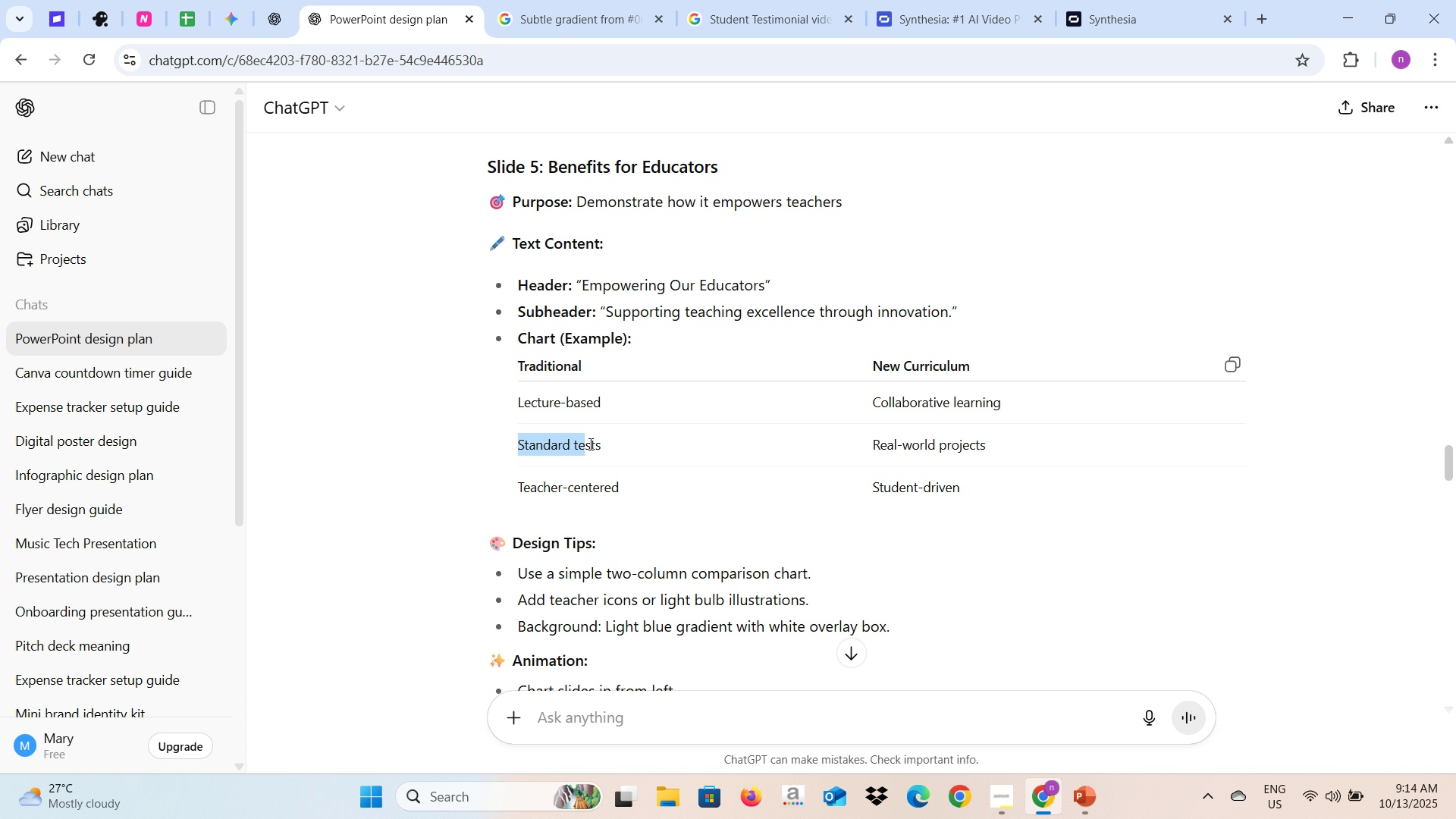 
key(Control+C)
 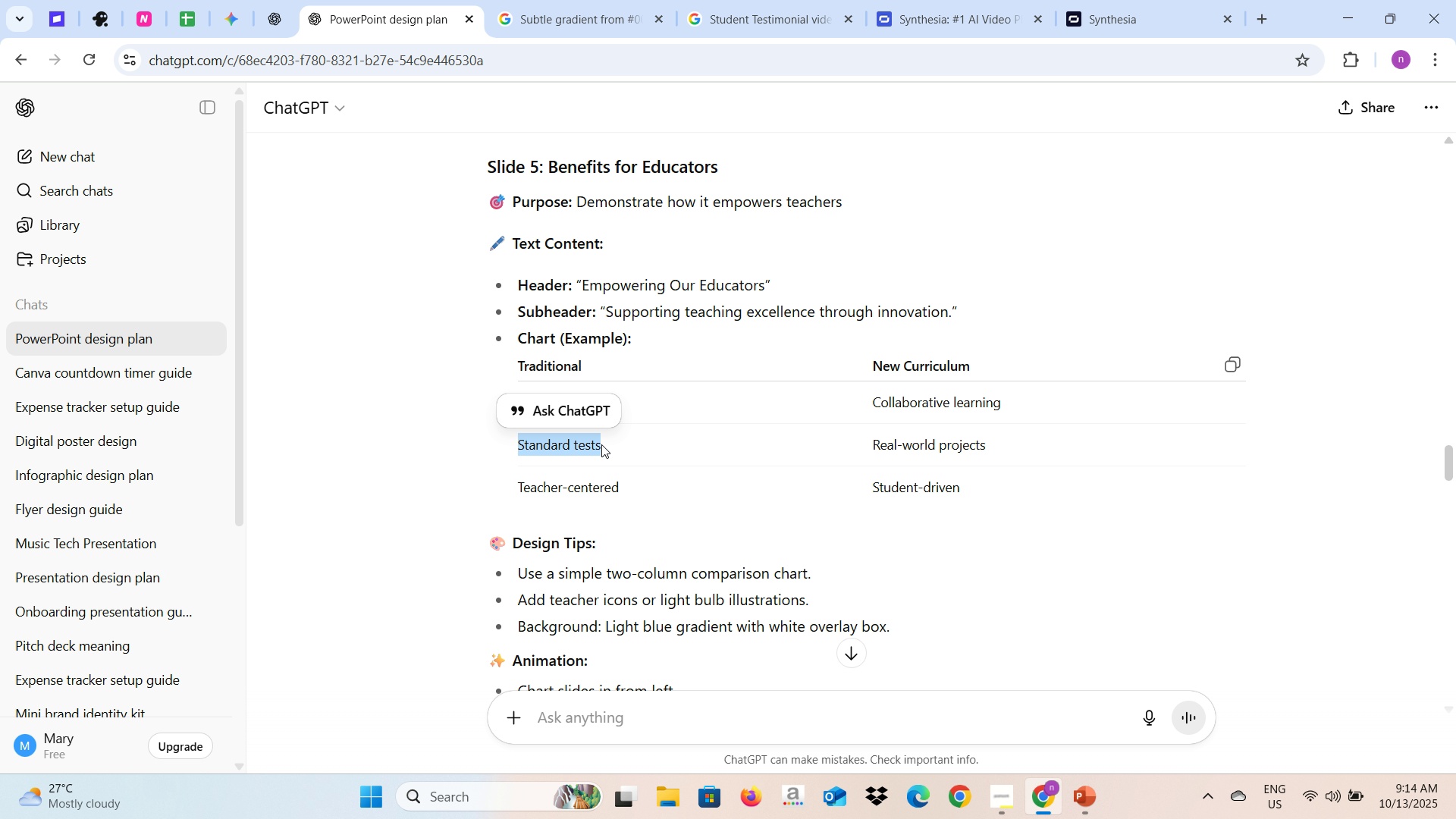 
key(Alt+AltLeft)
 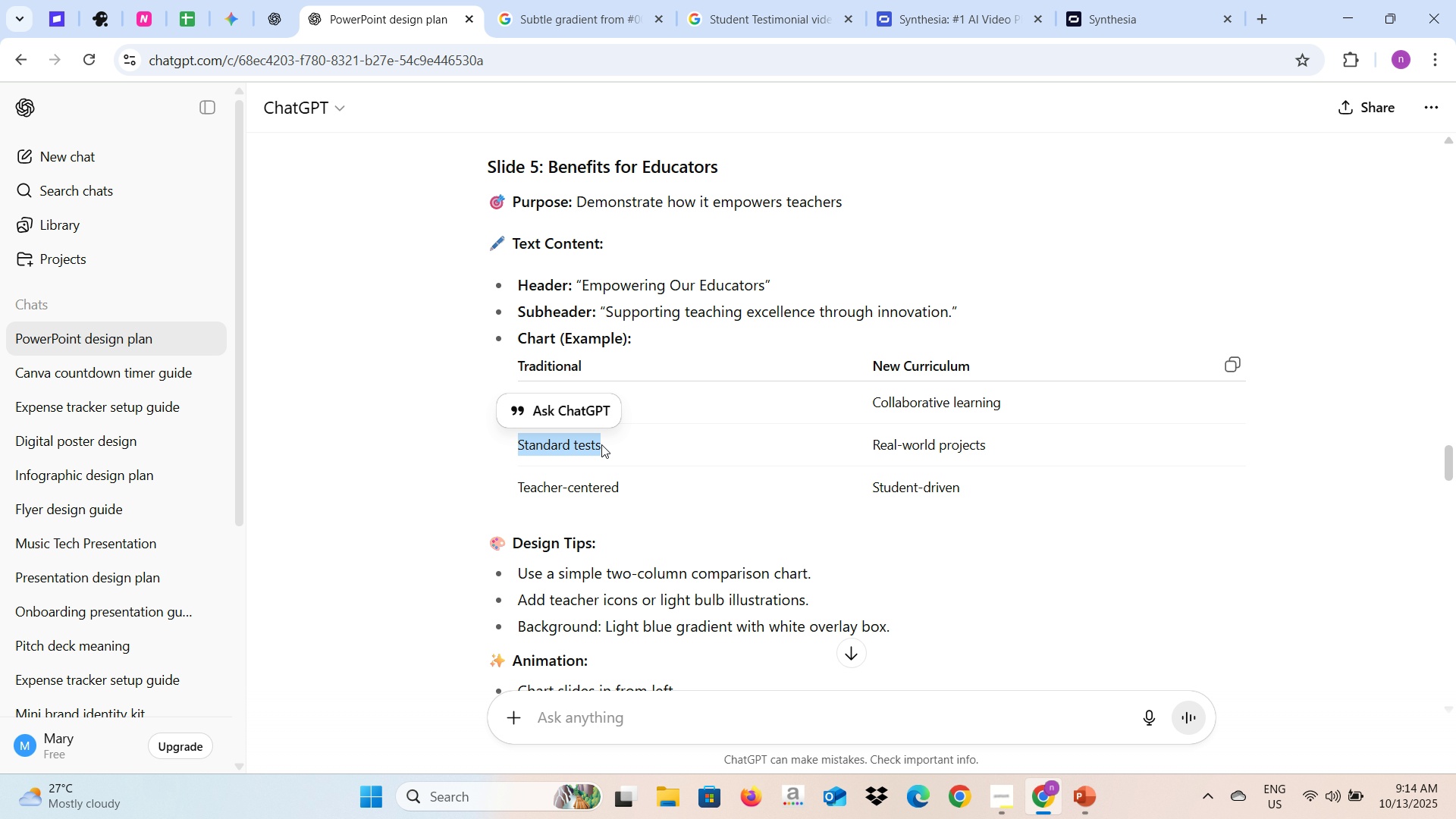 
key(Alt+Tab)
 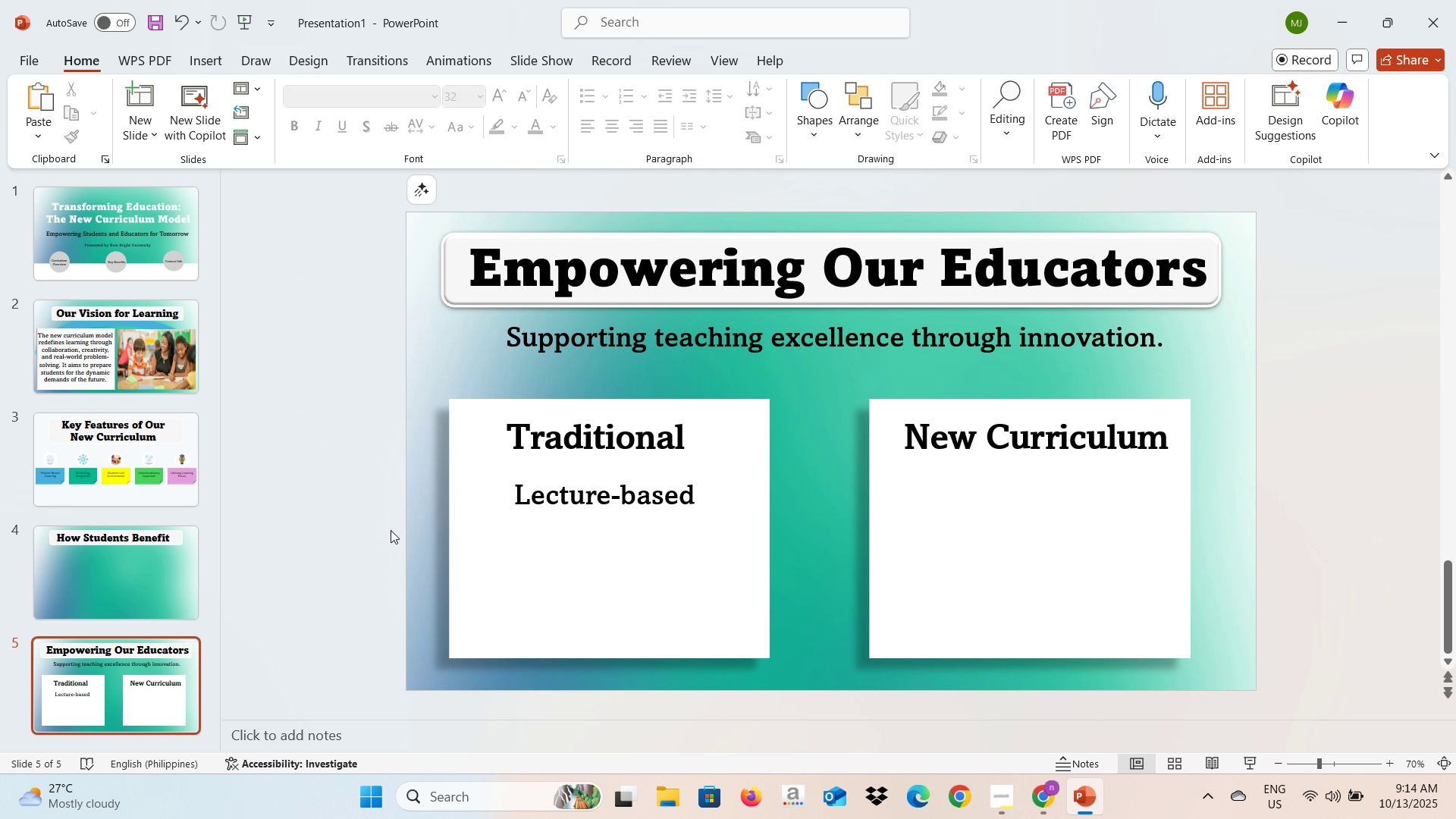 
left_click([391, 530])
 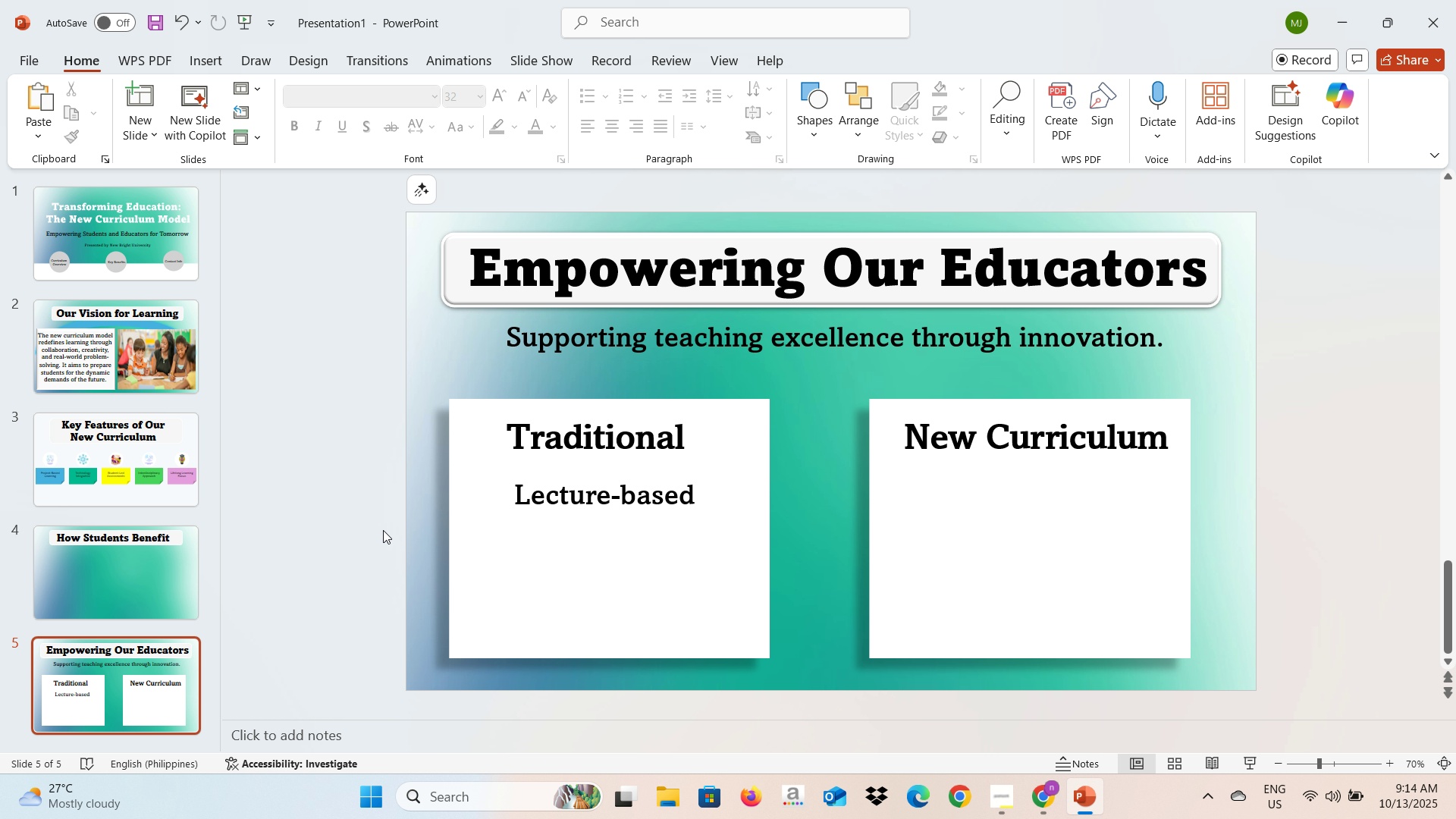 
key(Control+V)
 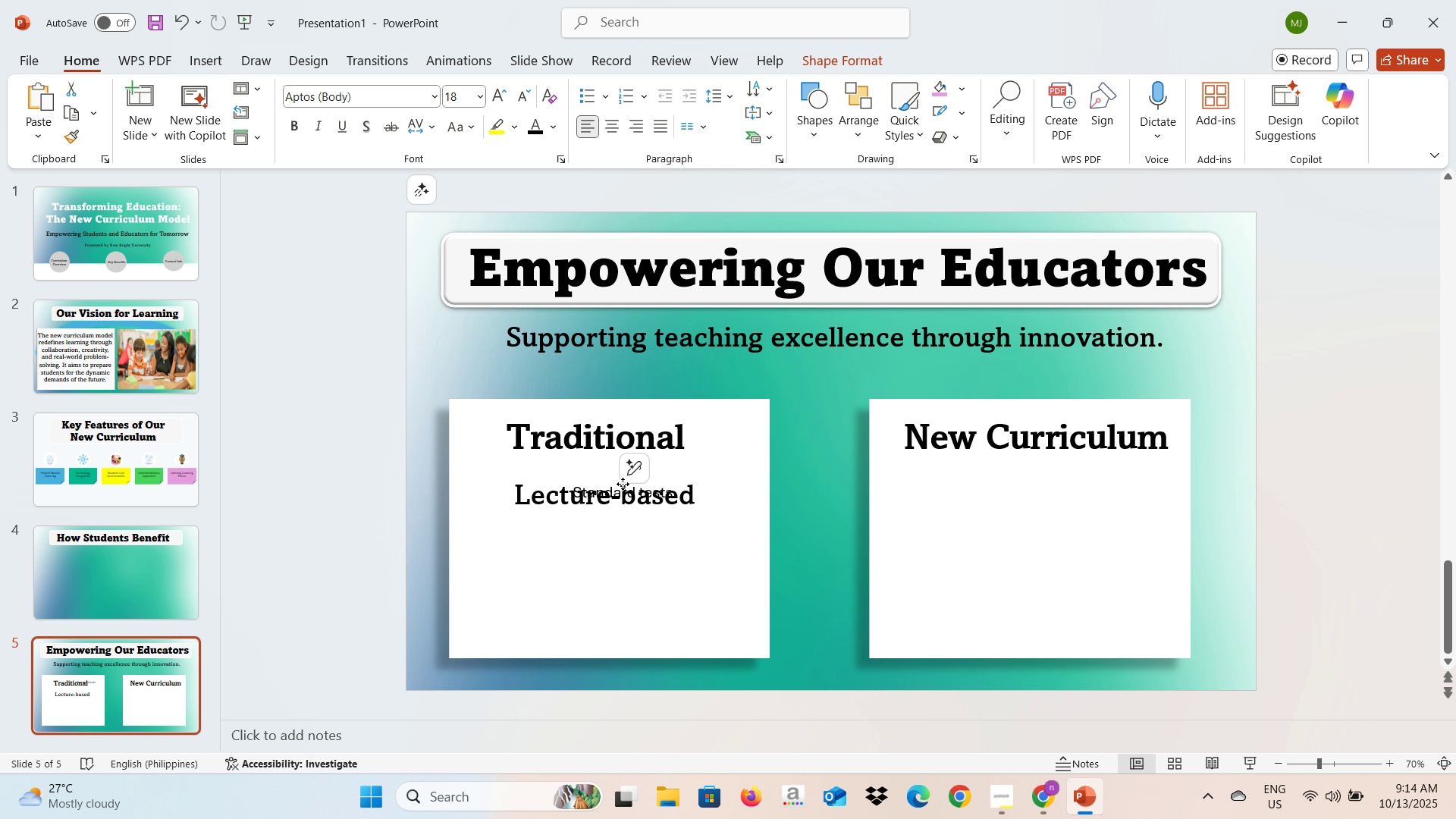 
wait(5.35)
 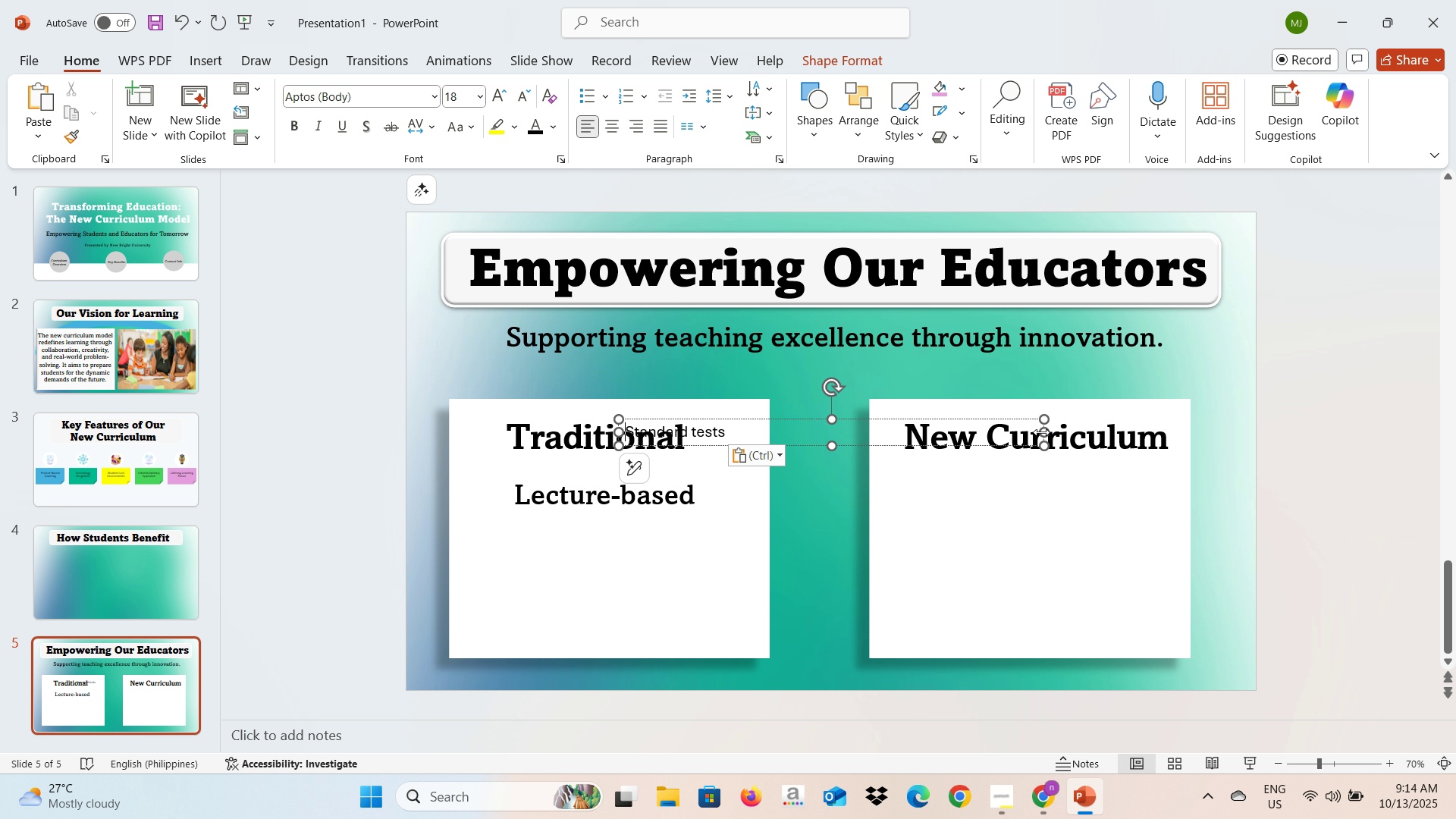 
left_click([570, 541])
 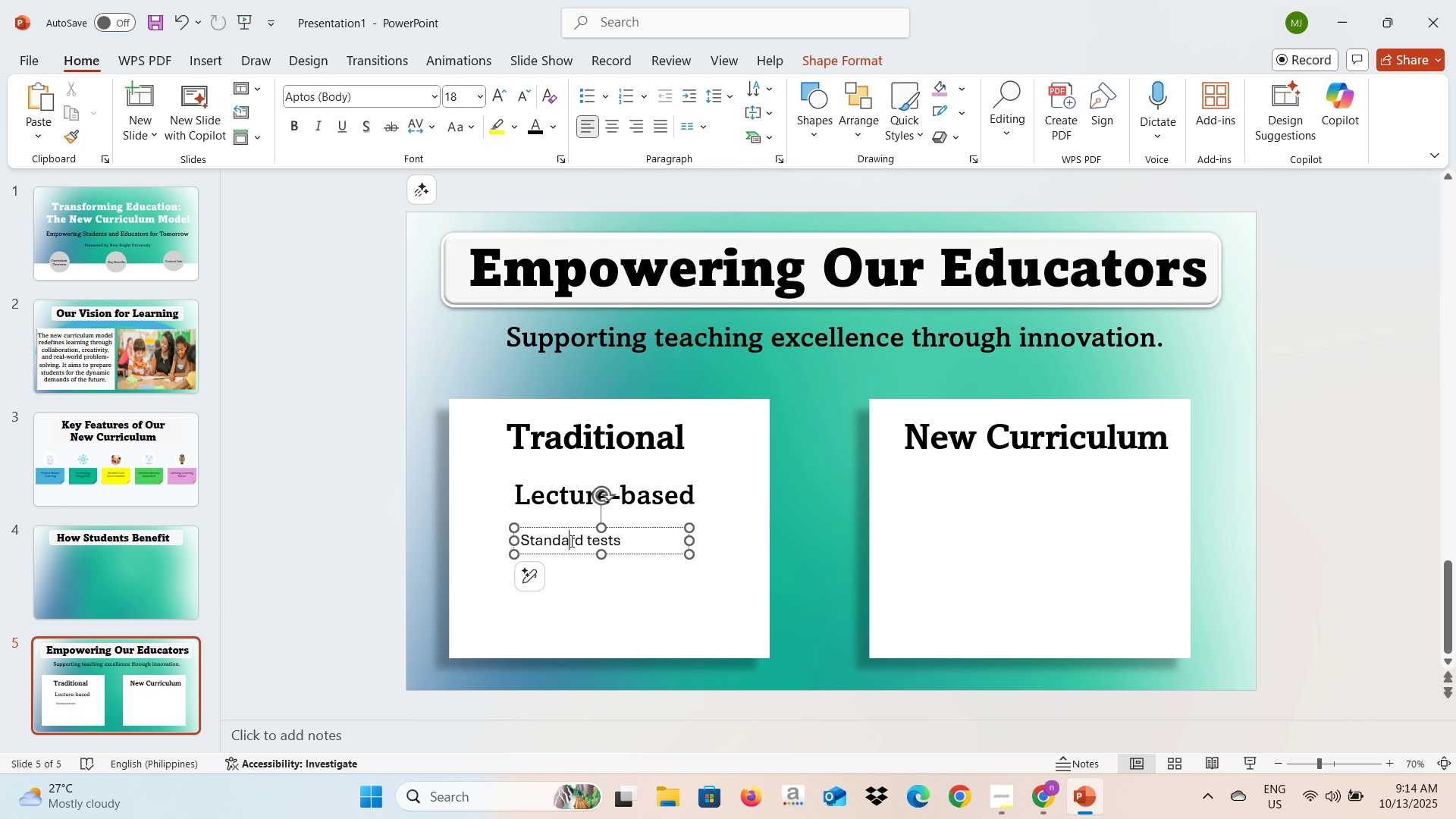 
key(Control+A)
 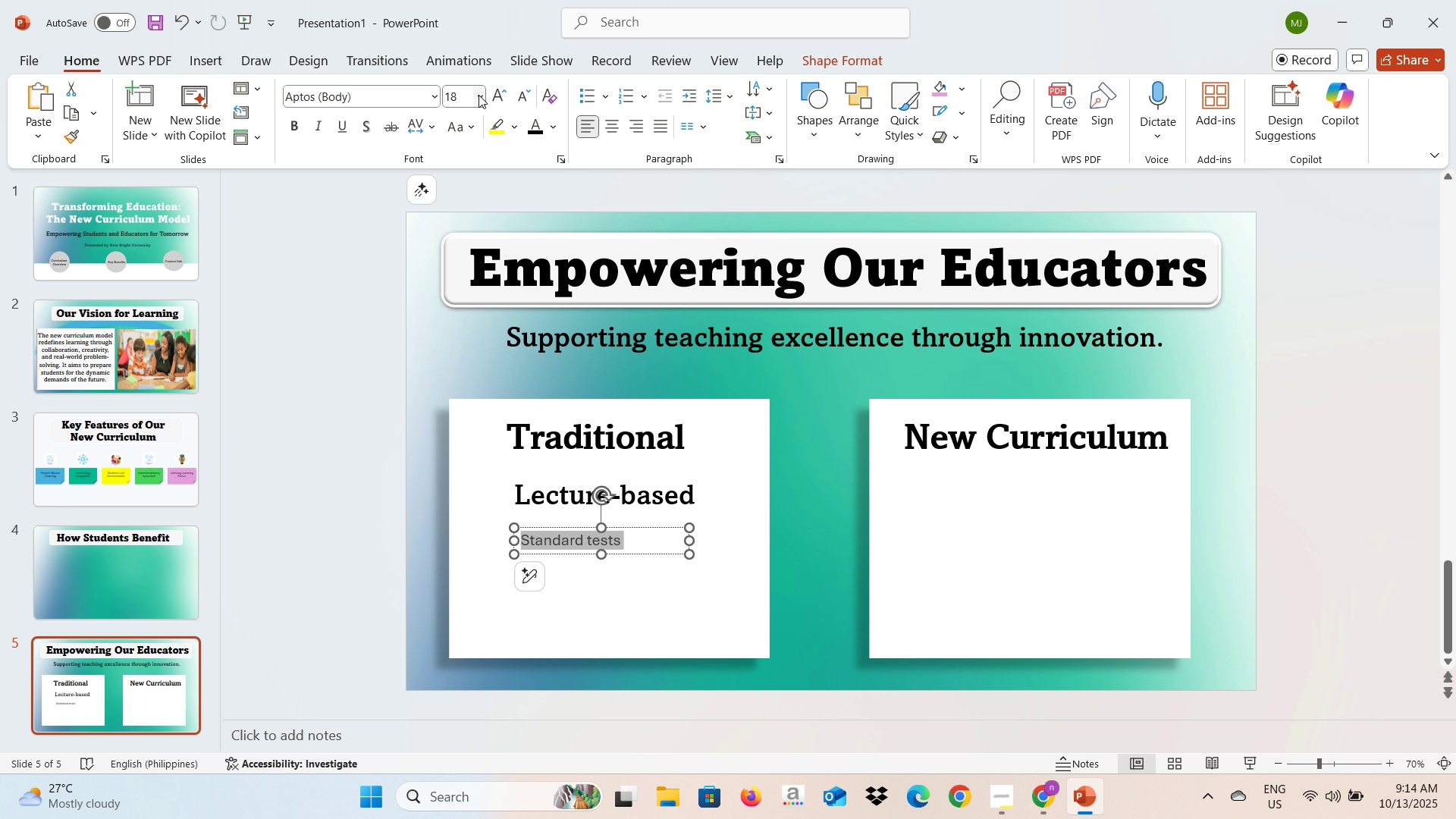 
left_click([479, 95])
 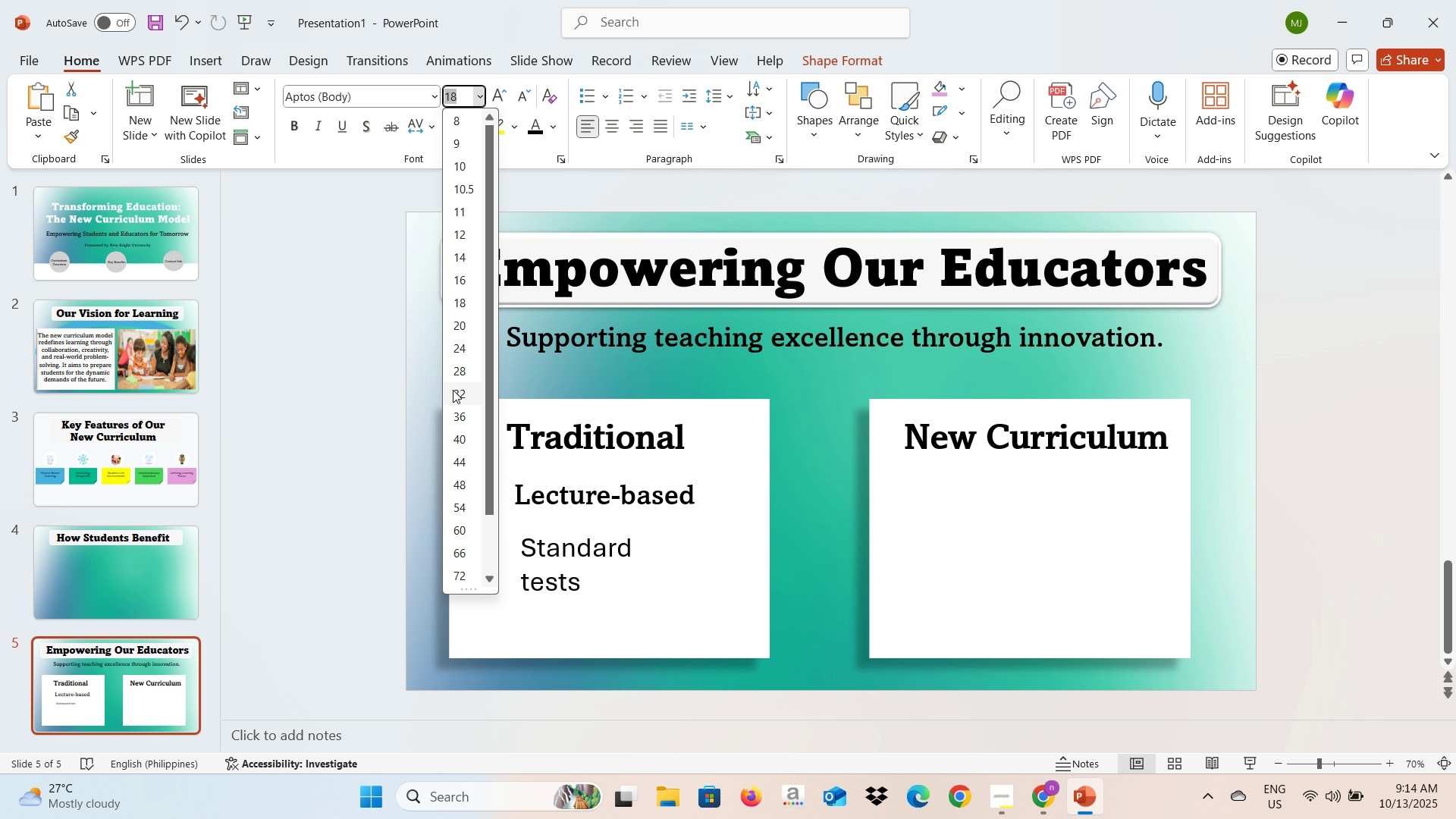 
left_click([453, 390])
 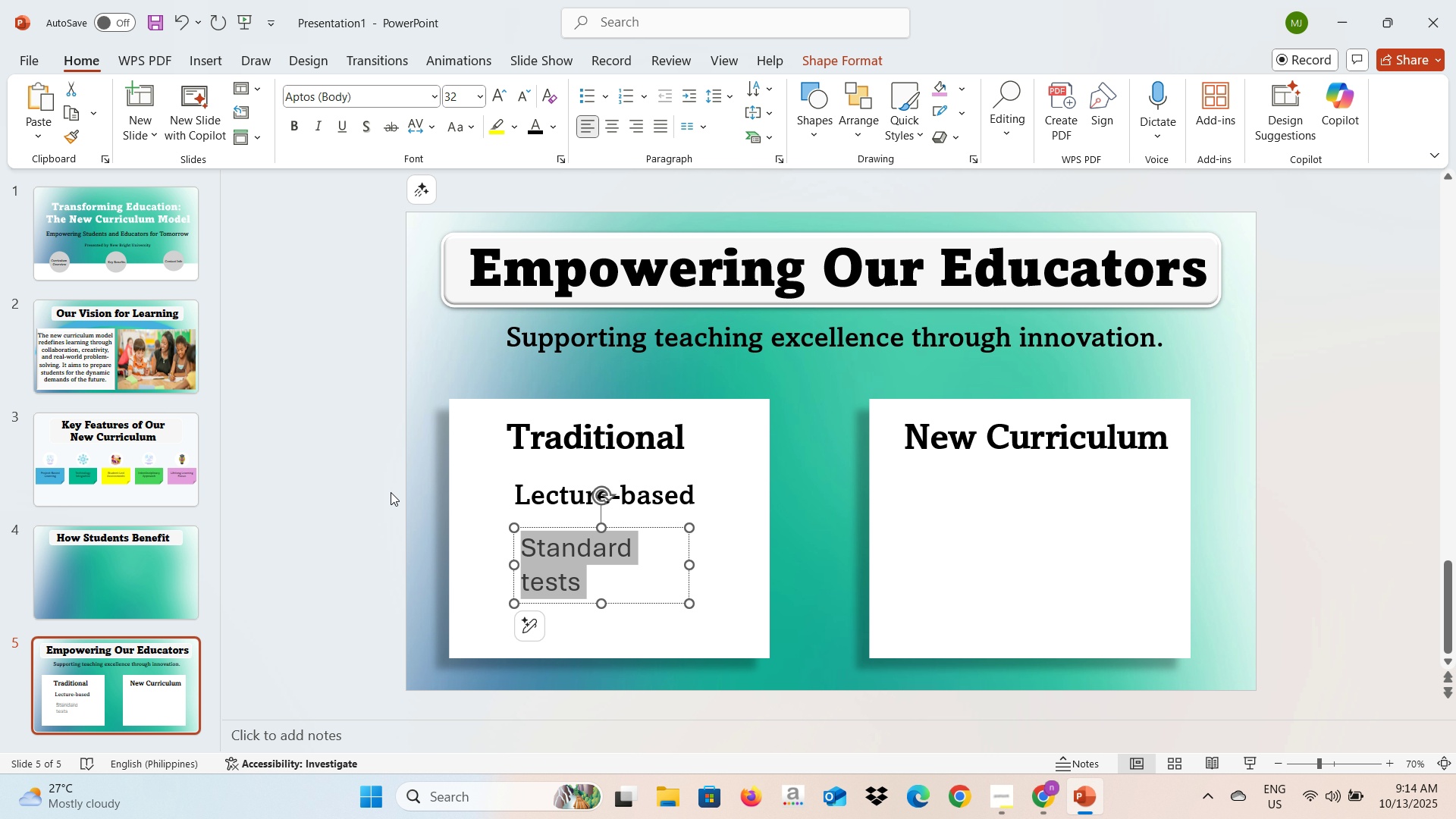 
left_click([391, 492])
 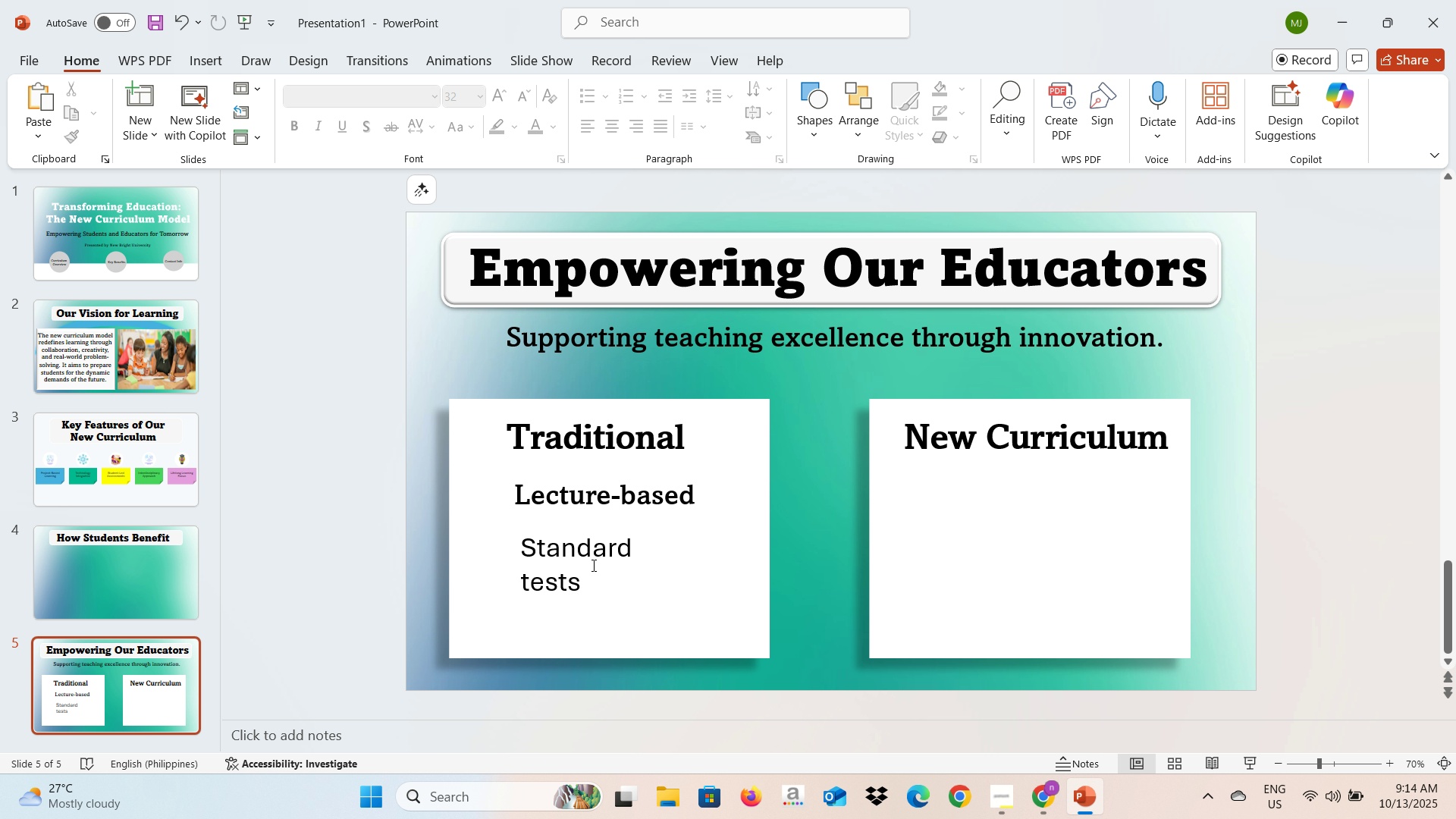 
left_click([592, 565])
 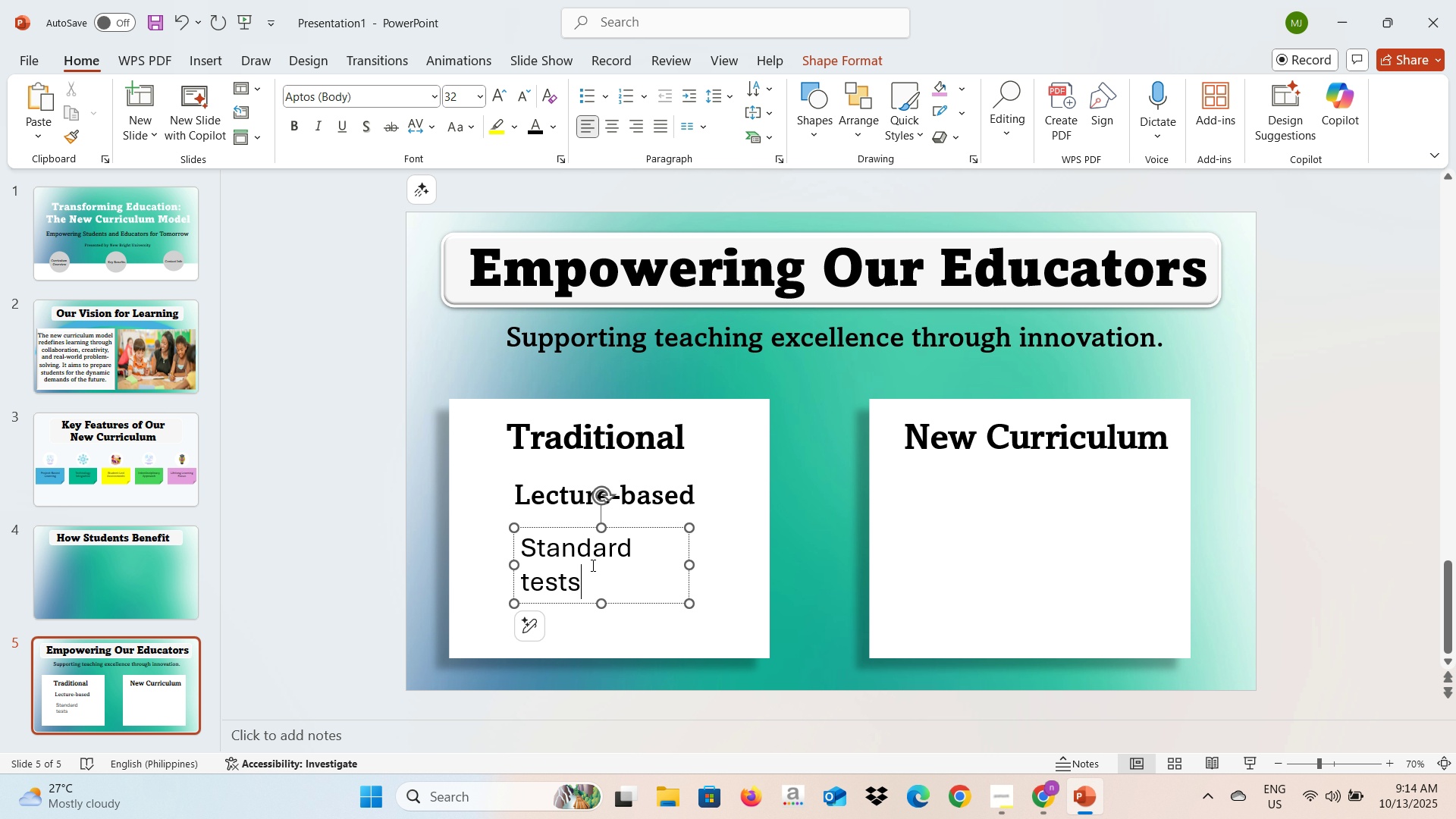 
key(Control+A)
 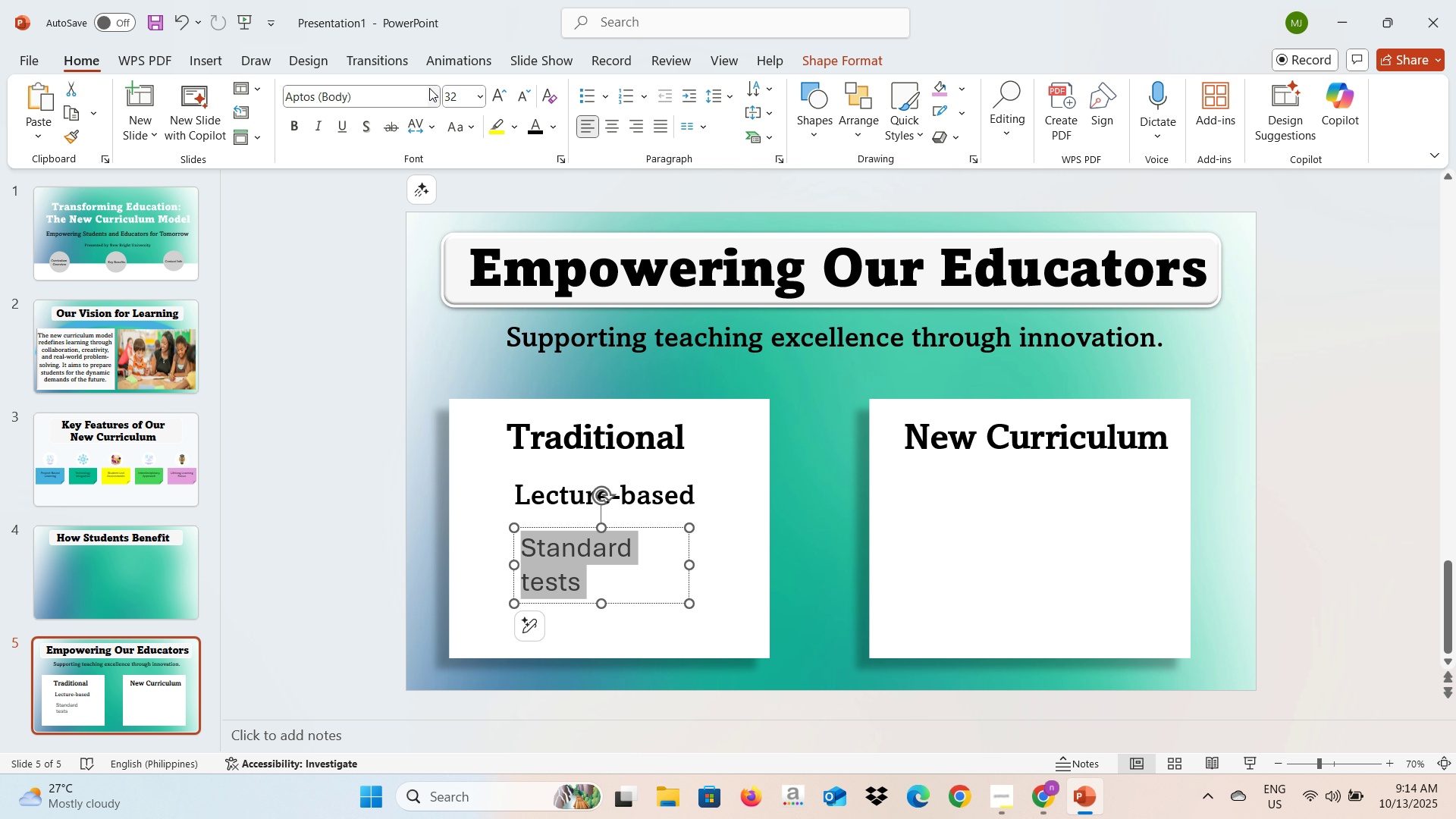 
left_click([433, 90])
 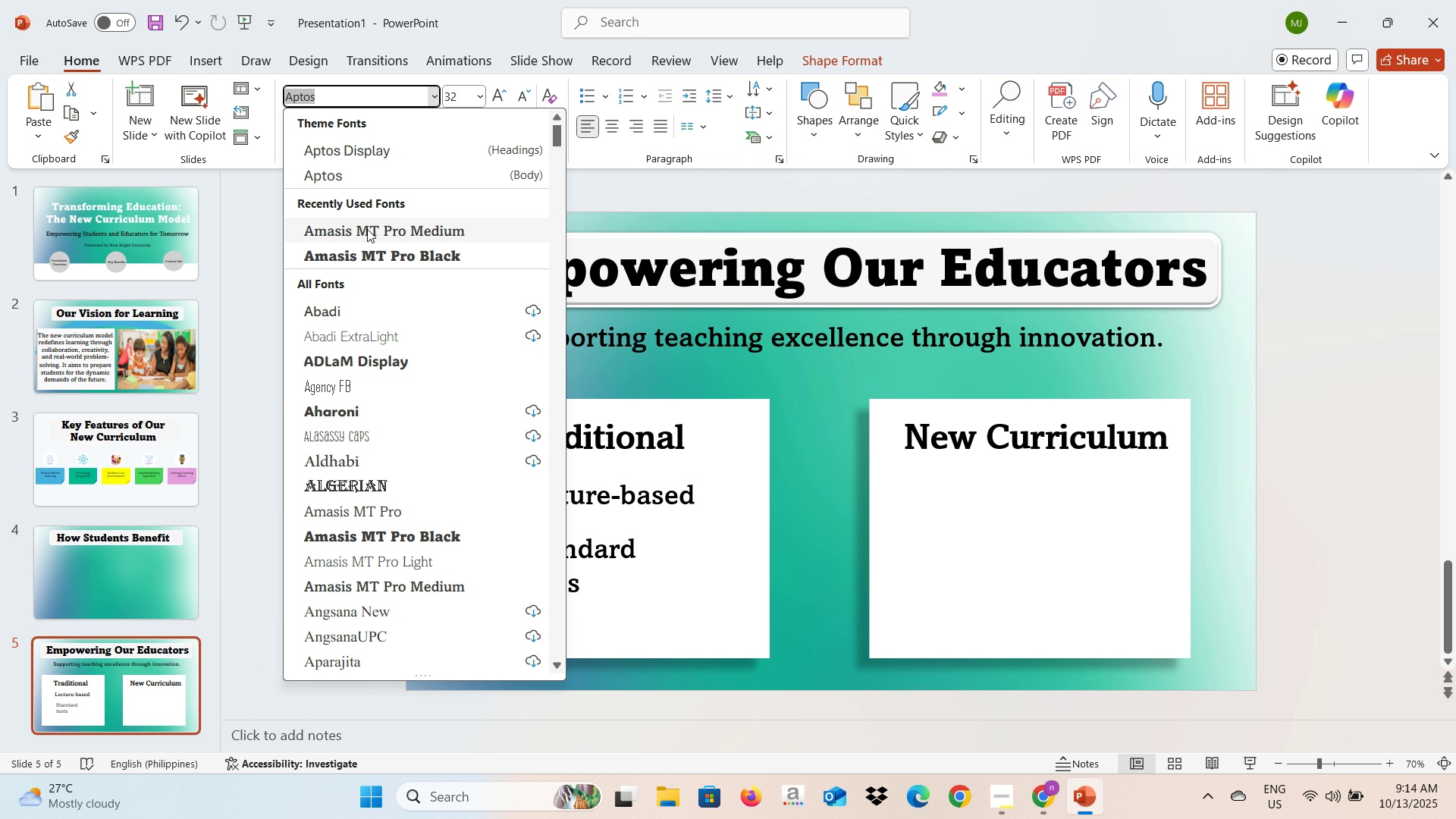 
left_click([367, 229])
 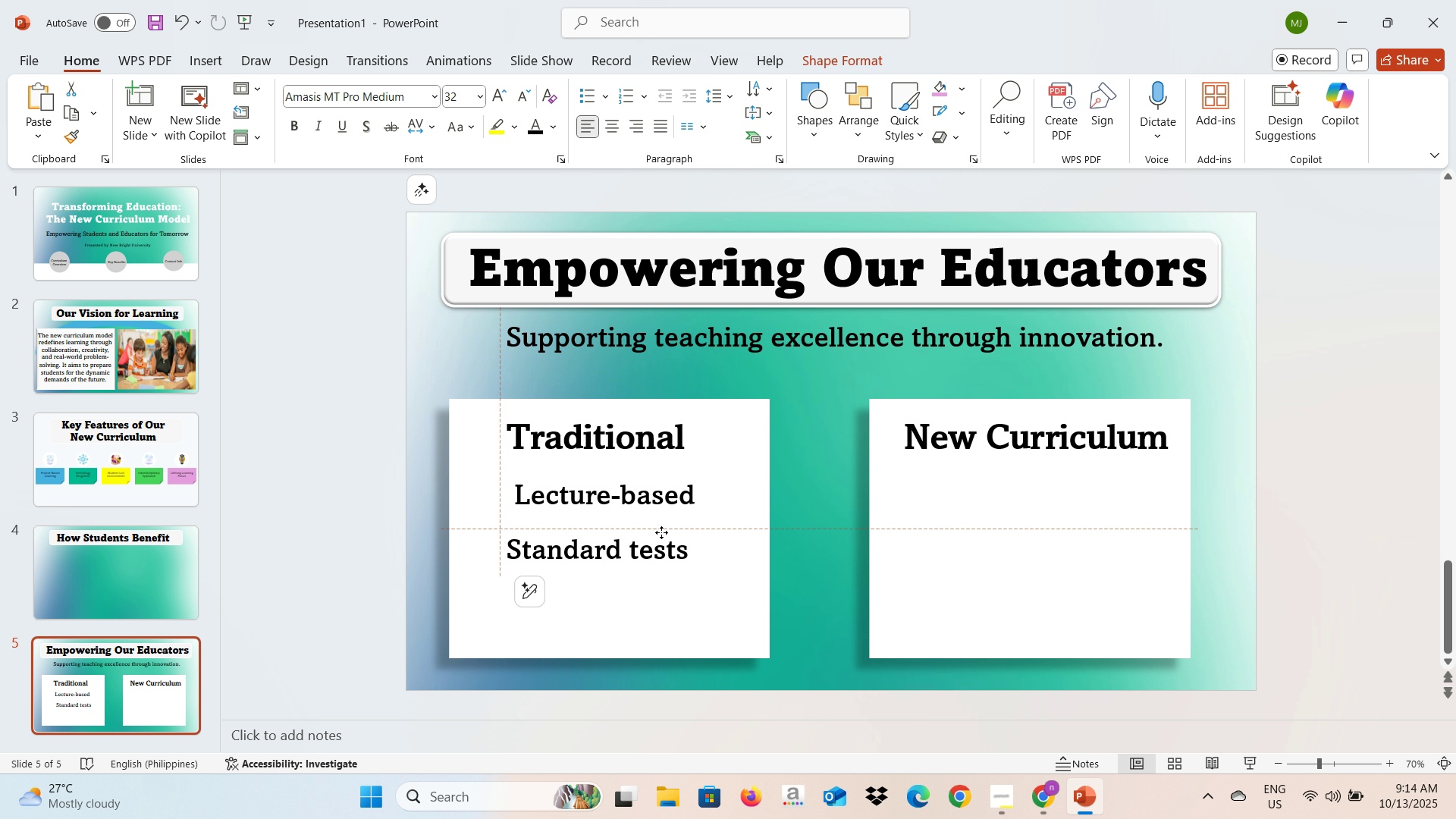 
wait(7.73)
 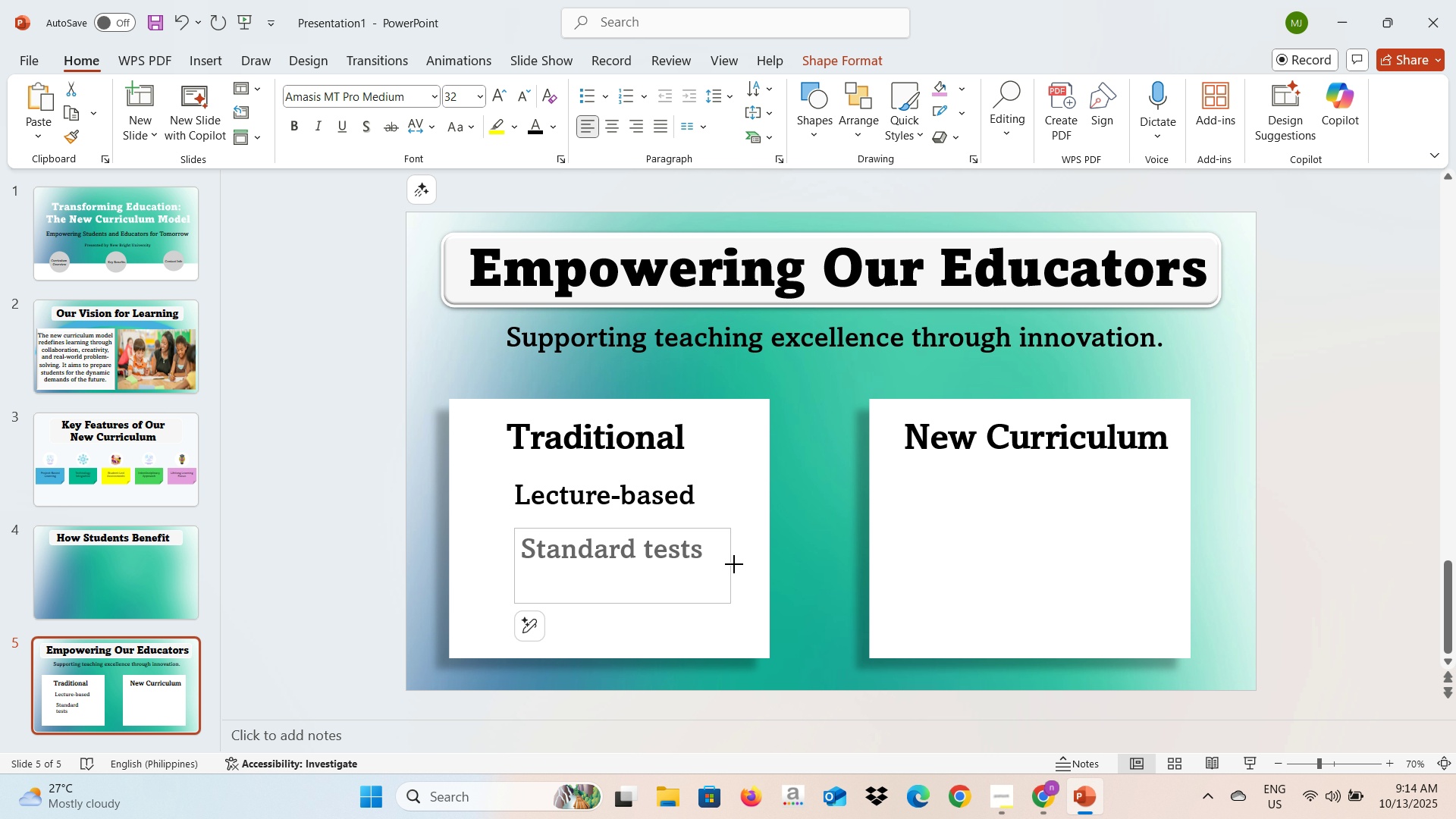 
left_click([334, 536])
 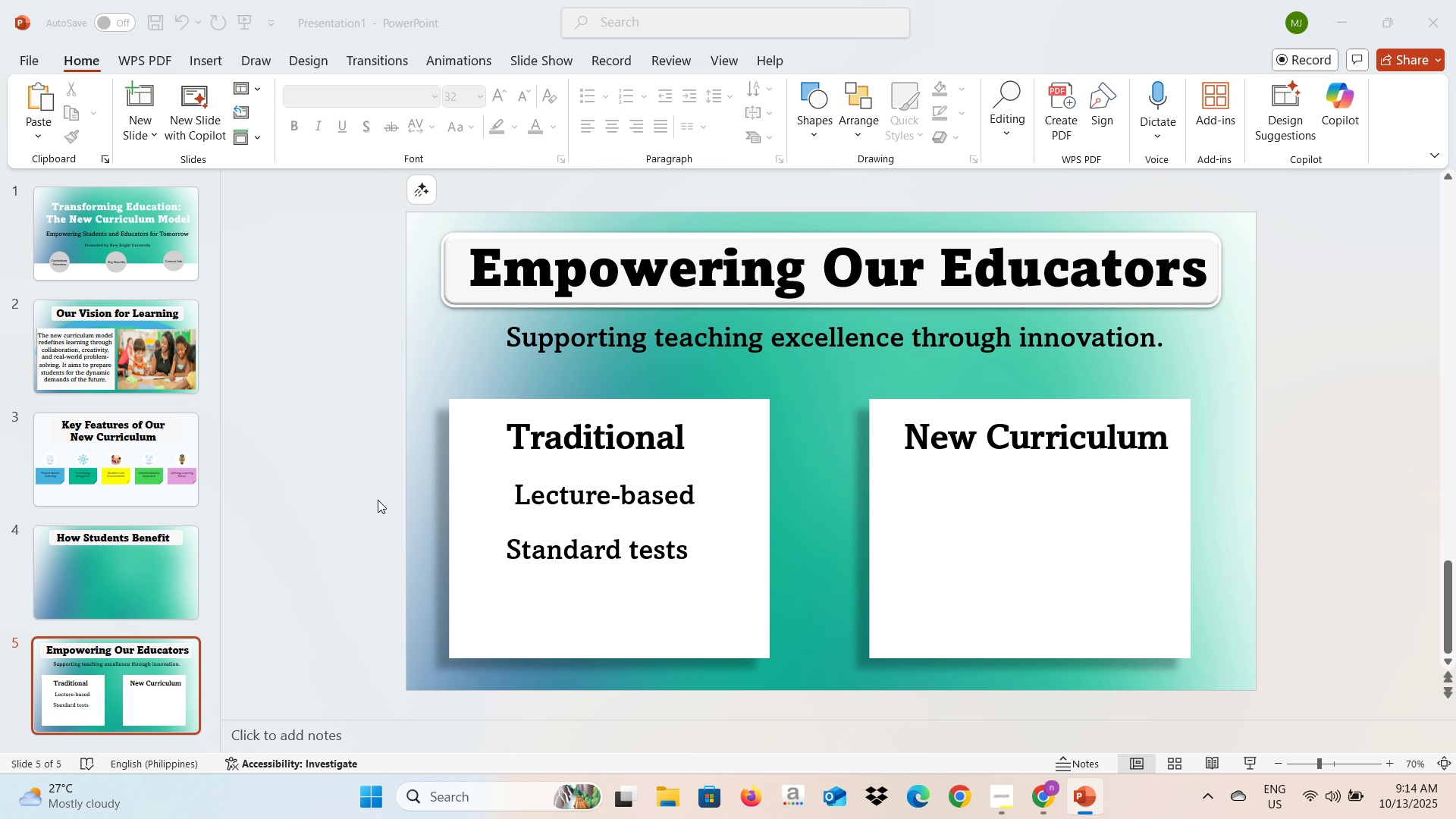 
key(Alt+AltLeft)
 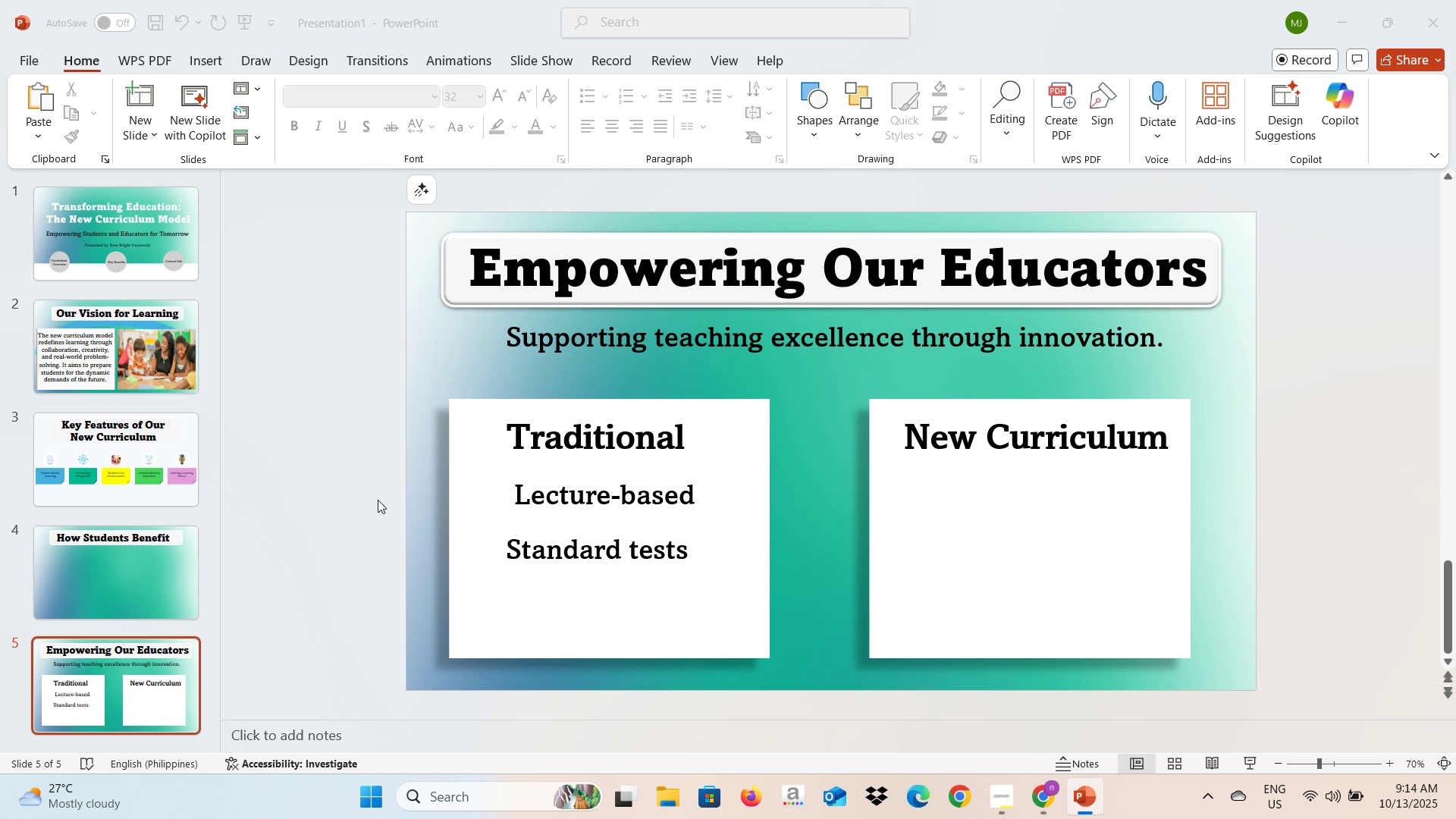 
key(Alt+Tab)
 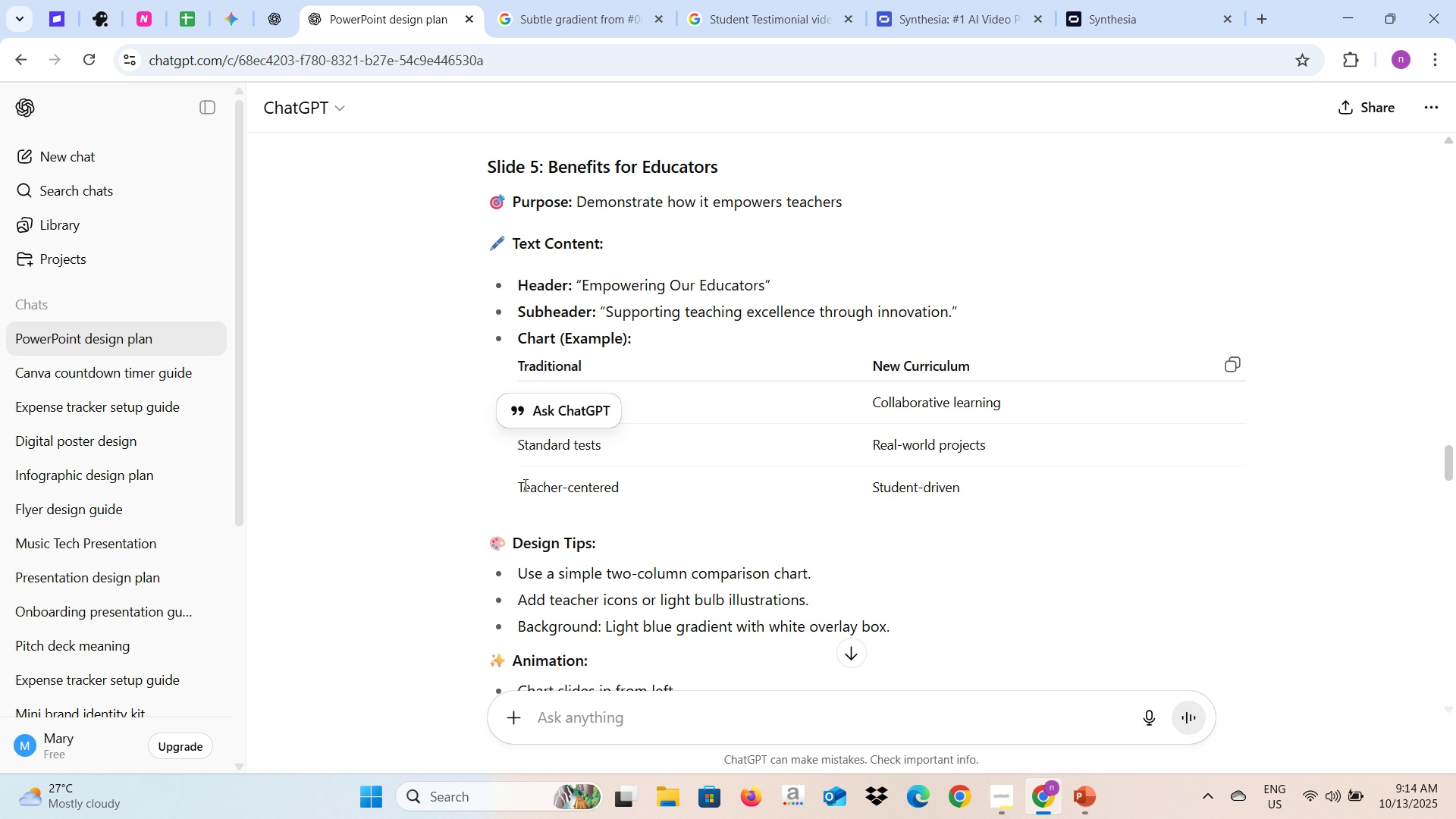 
key(Control+C)
 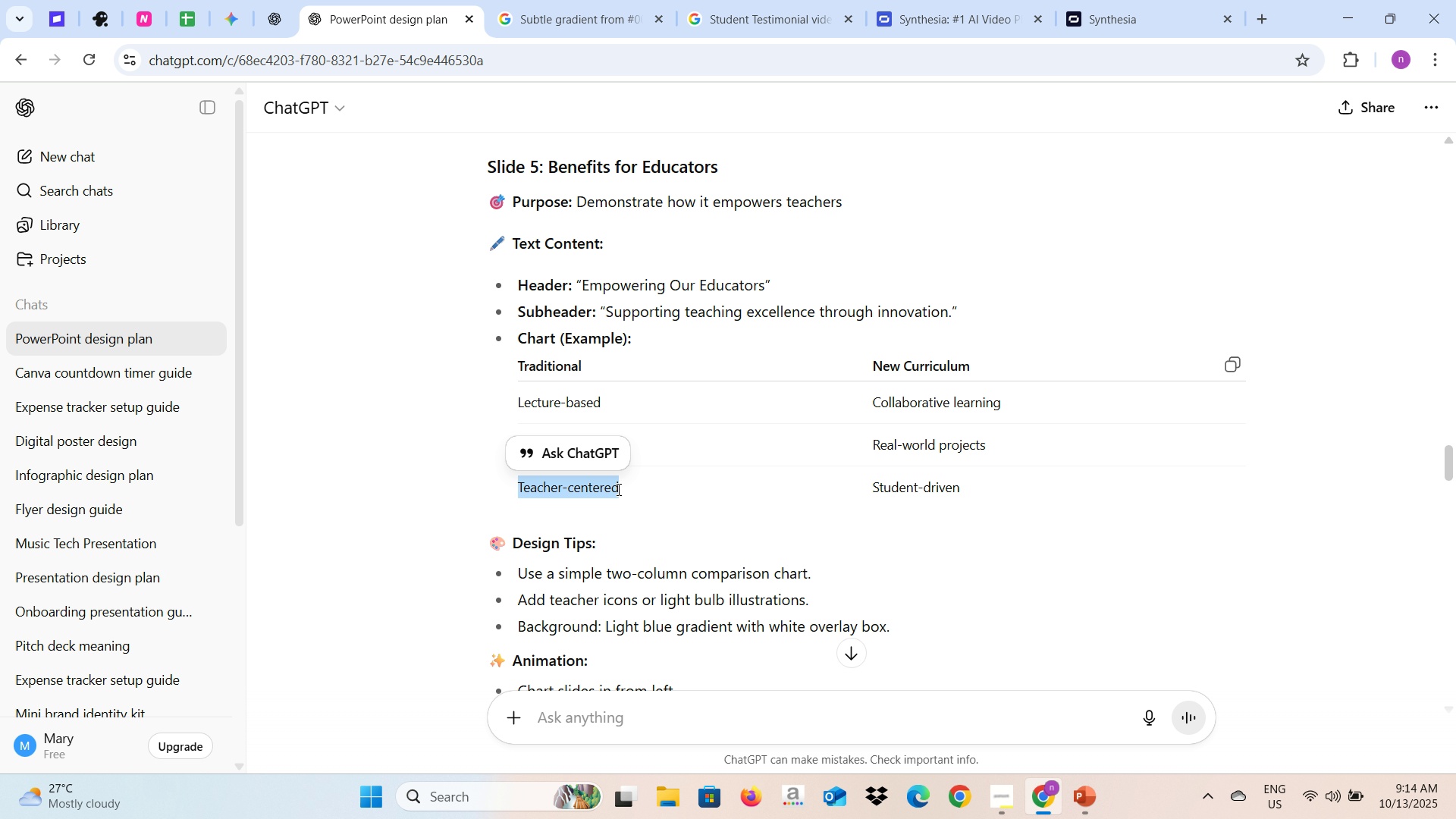 
key(Alt+AltLeft)
 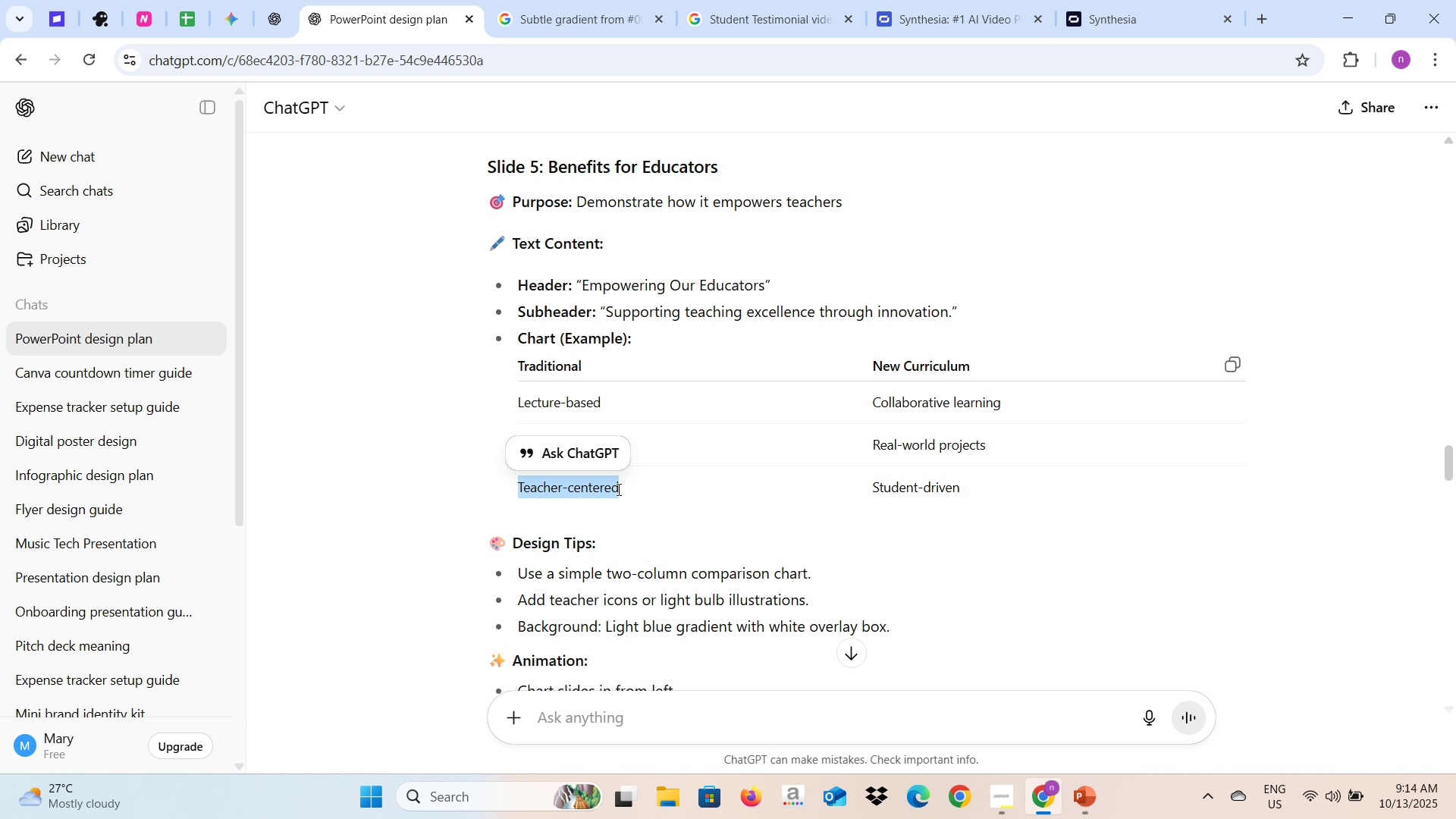 
key(Alt+Tab)
 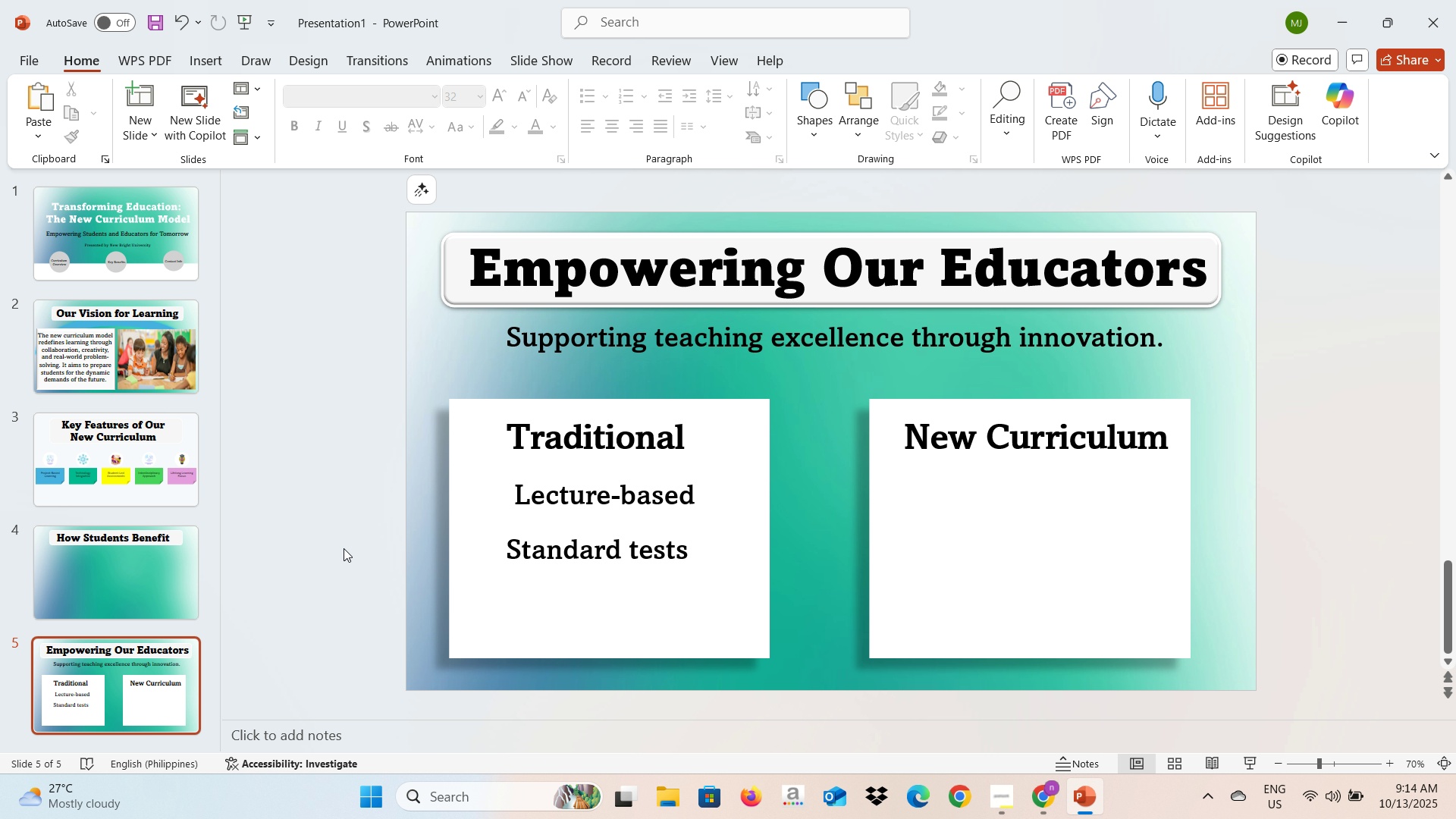 
left_click([343, 548])
 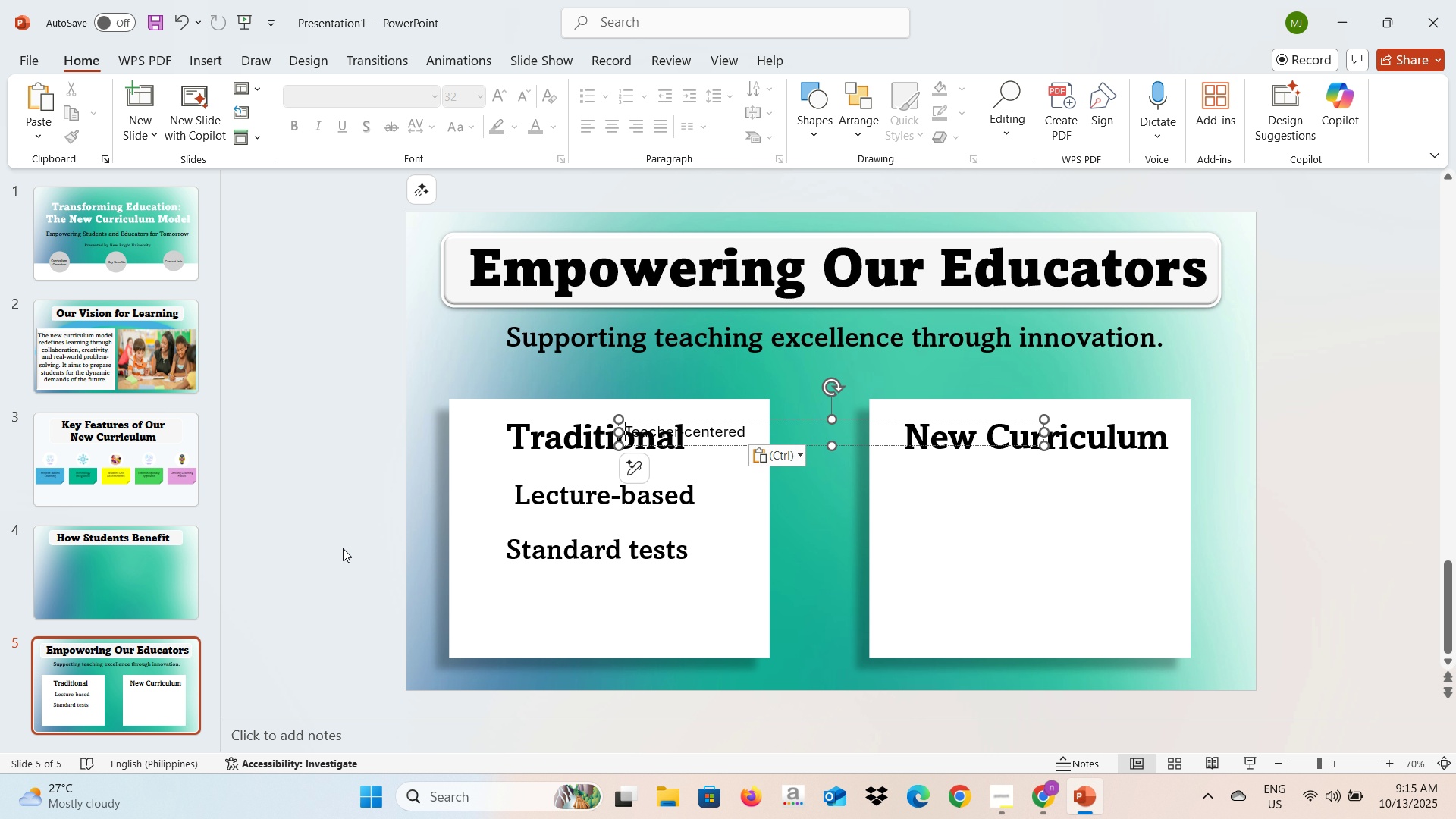 
key(Control+V)
 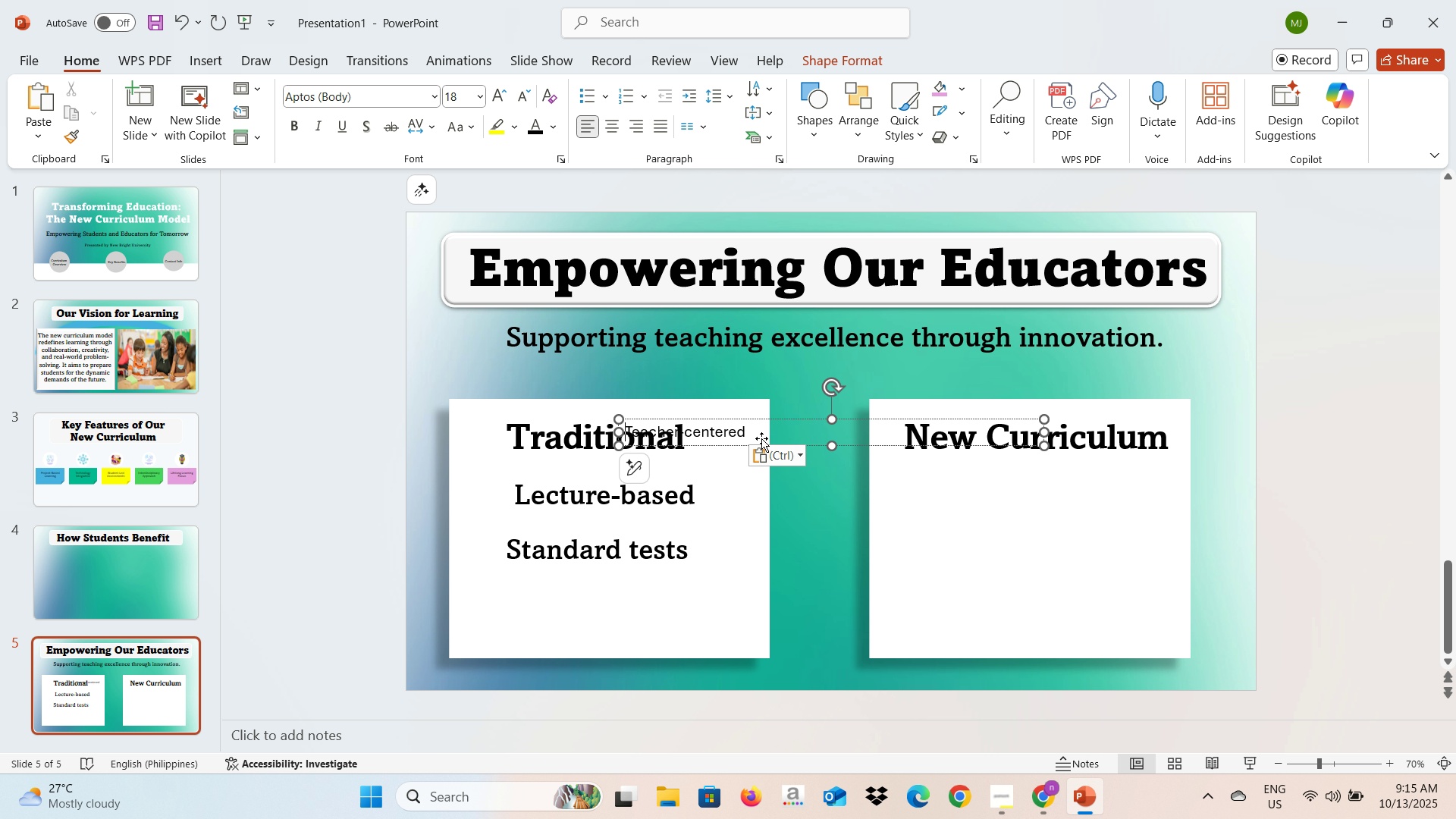 
left_click([730, 434])
 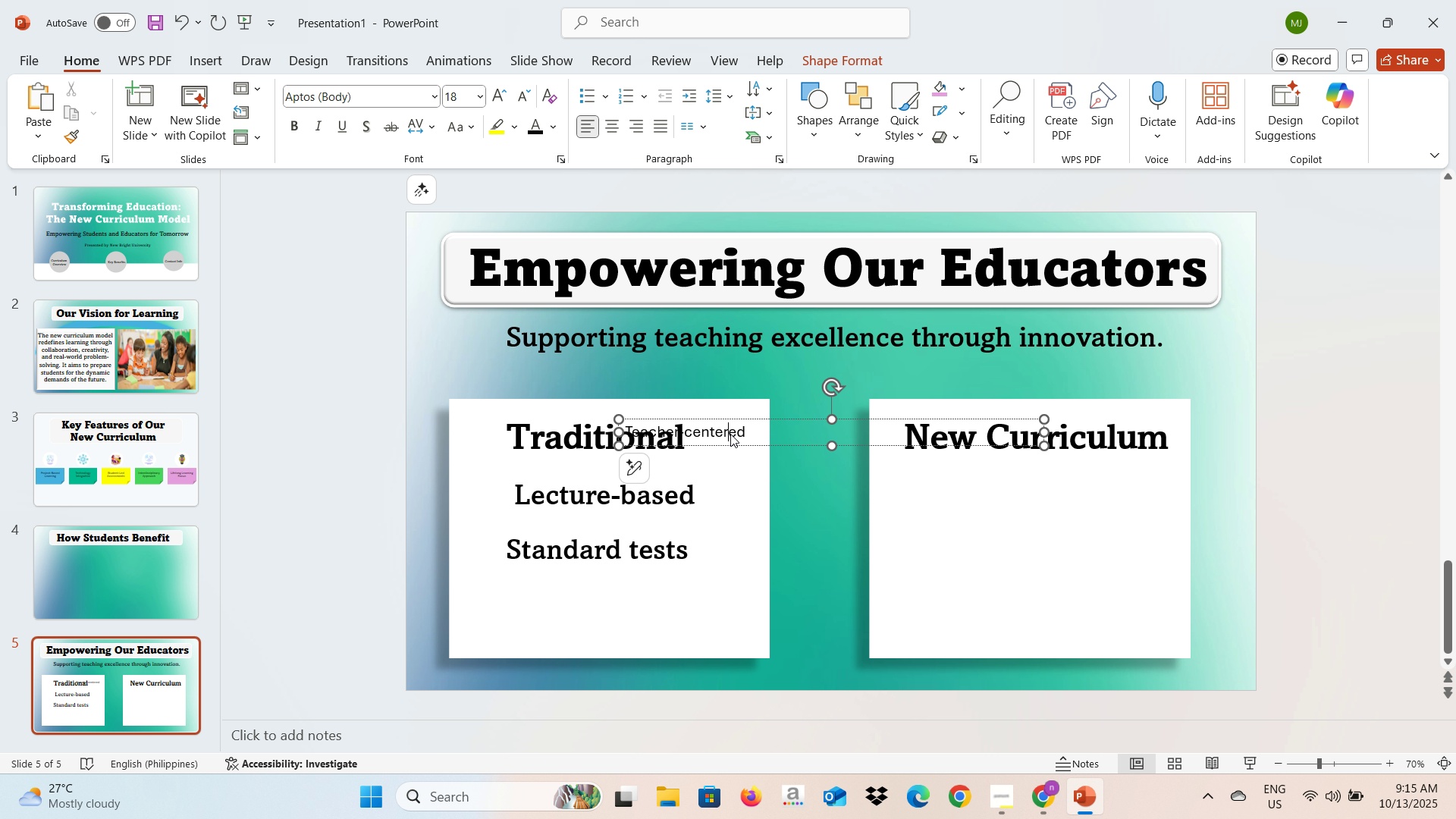 
key(Control+A)
 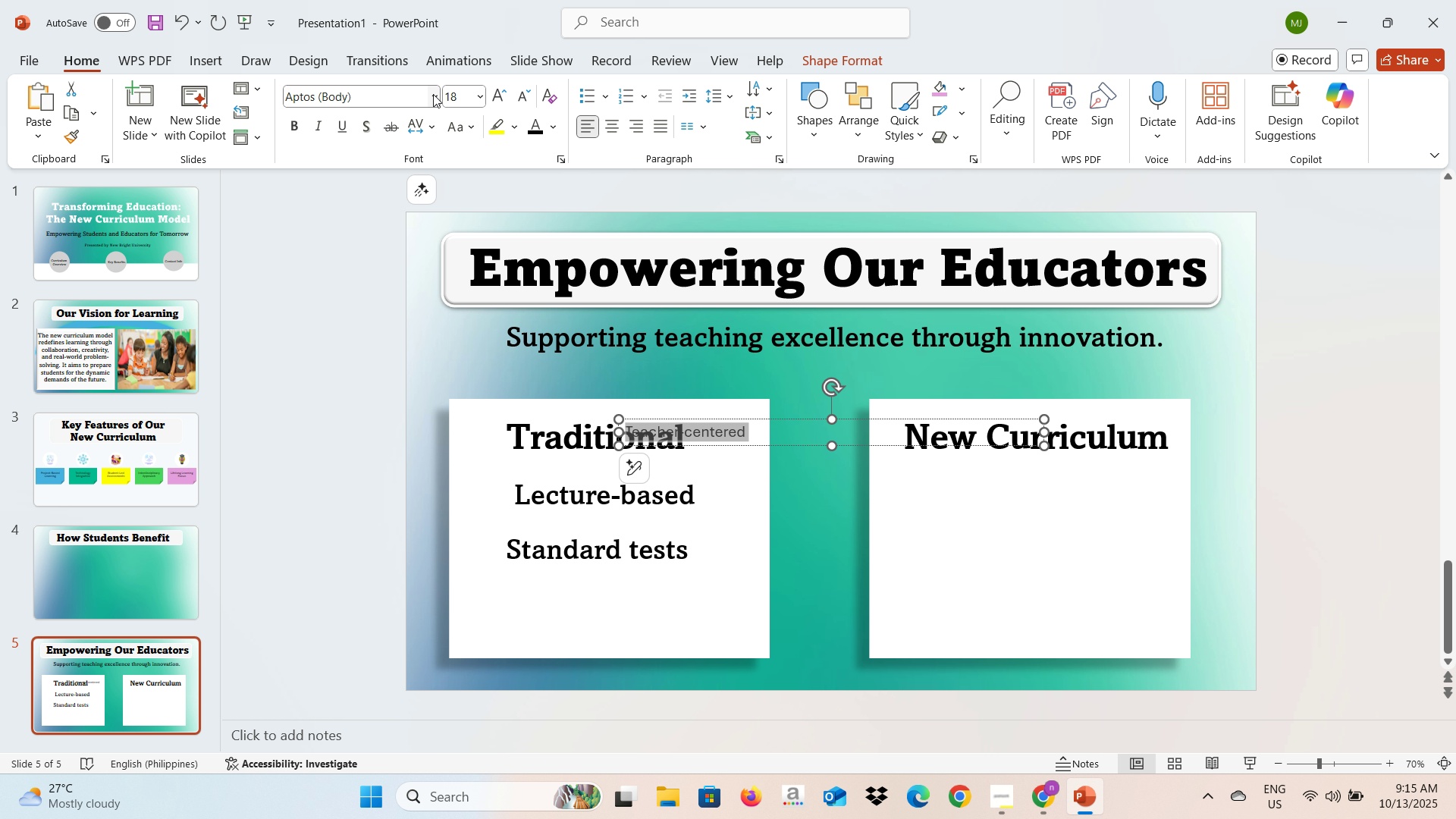 
left_click([433, 94])
 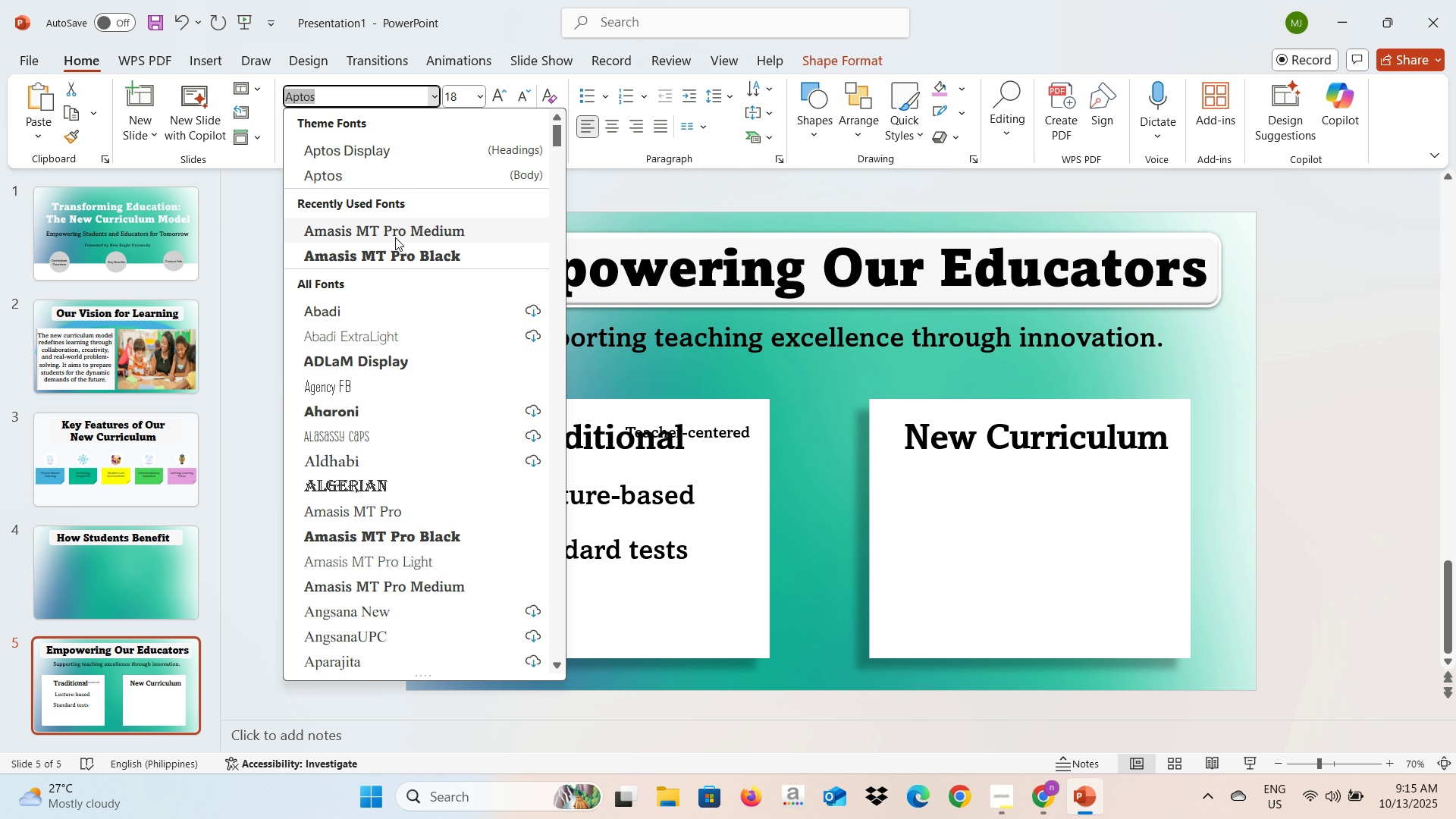 
left_click([395, 237])
 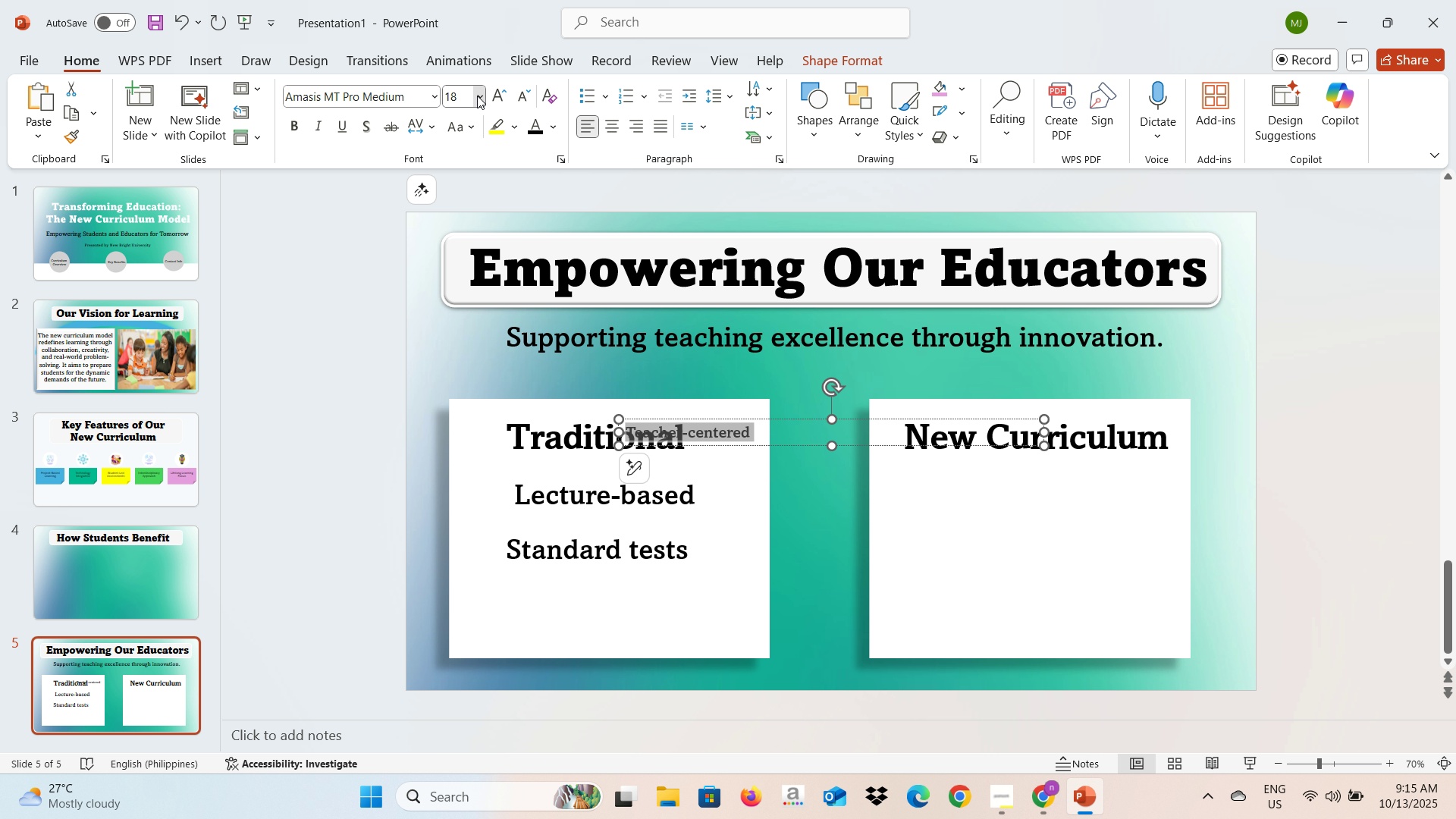 
left_click([477, 96])
 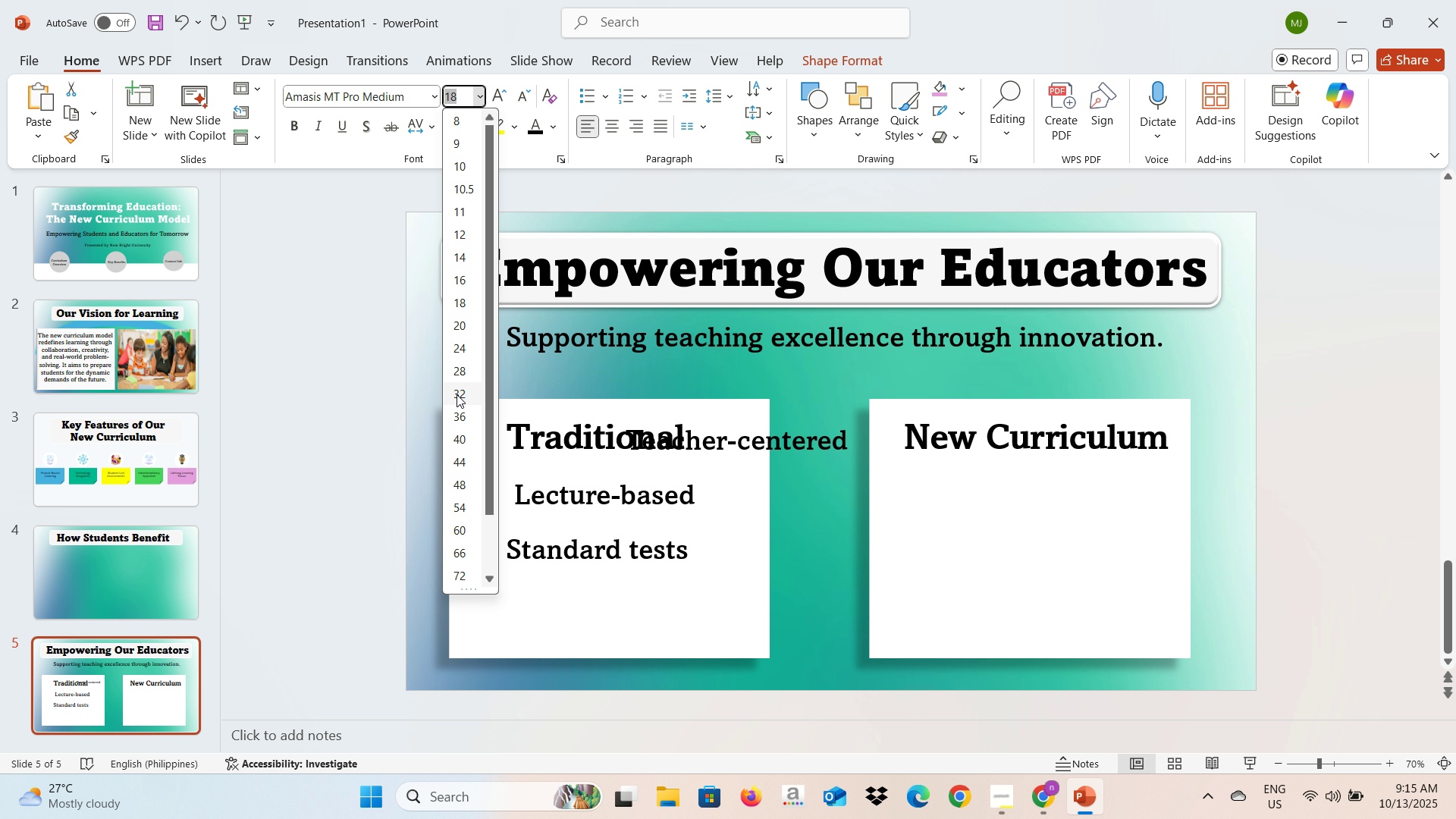 
left_click([457, 394])
 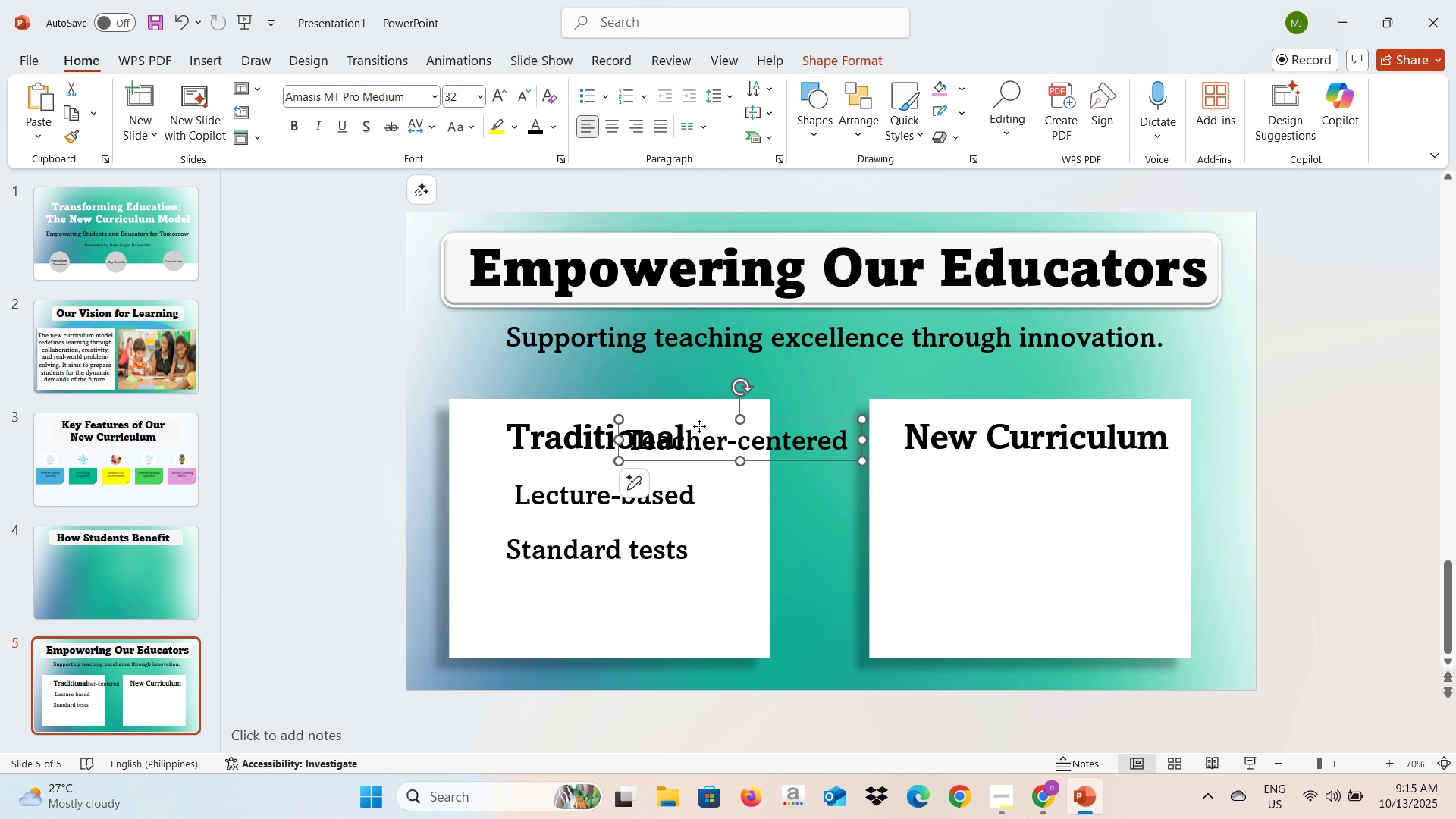 
wait(10.54)
 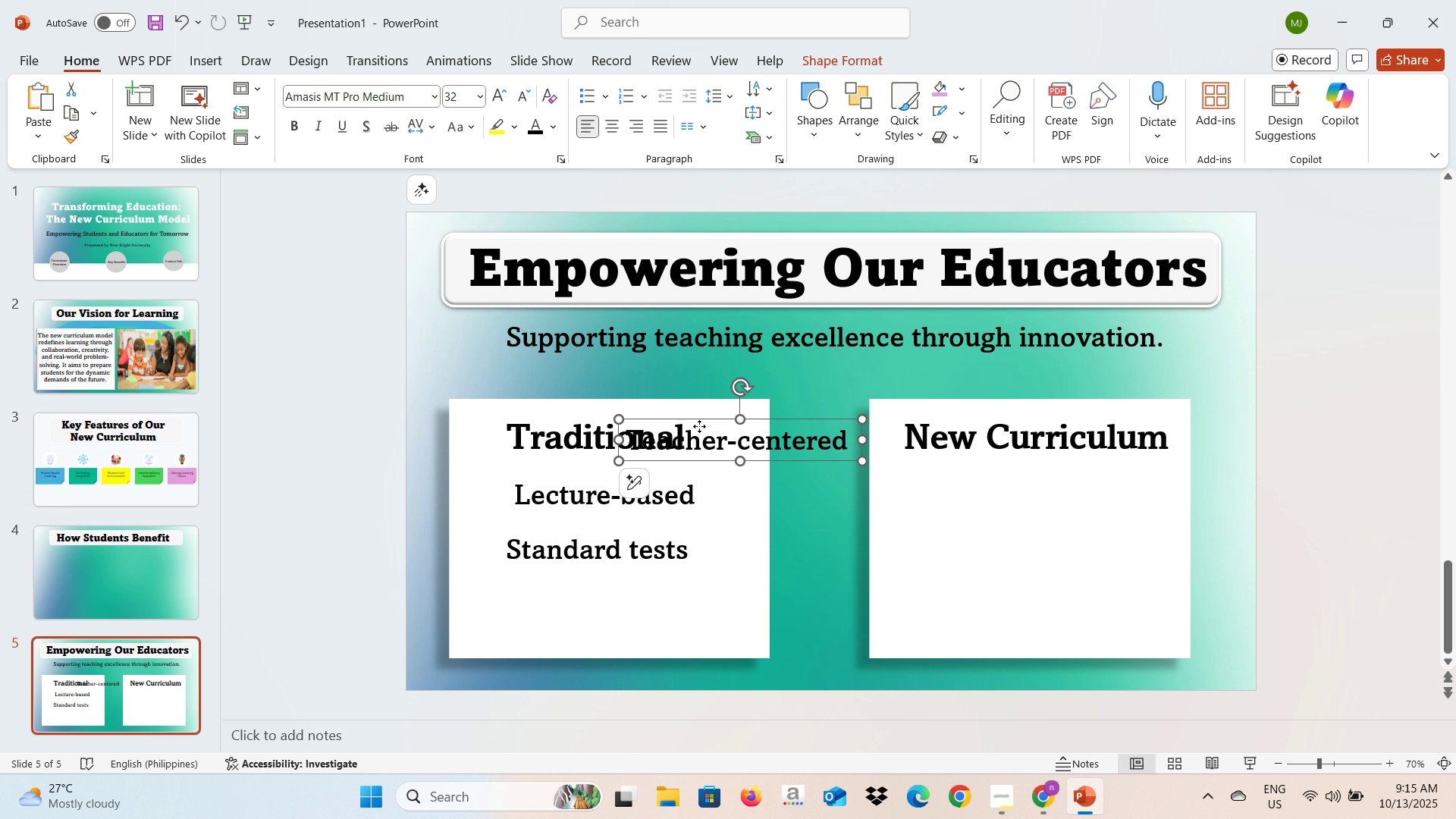 
left_click([366, 539])
 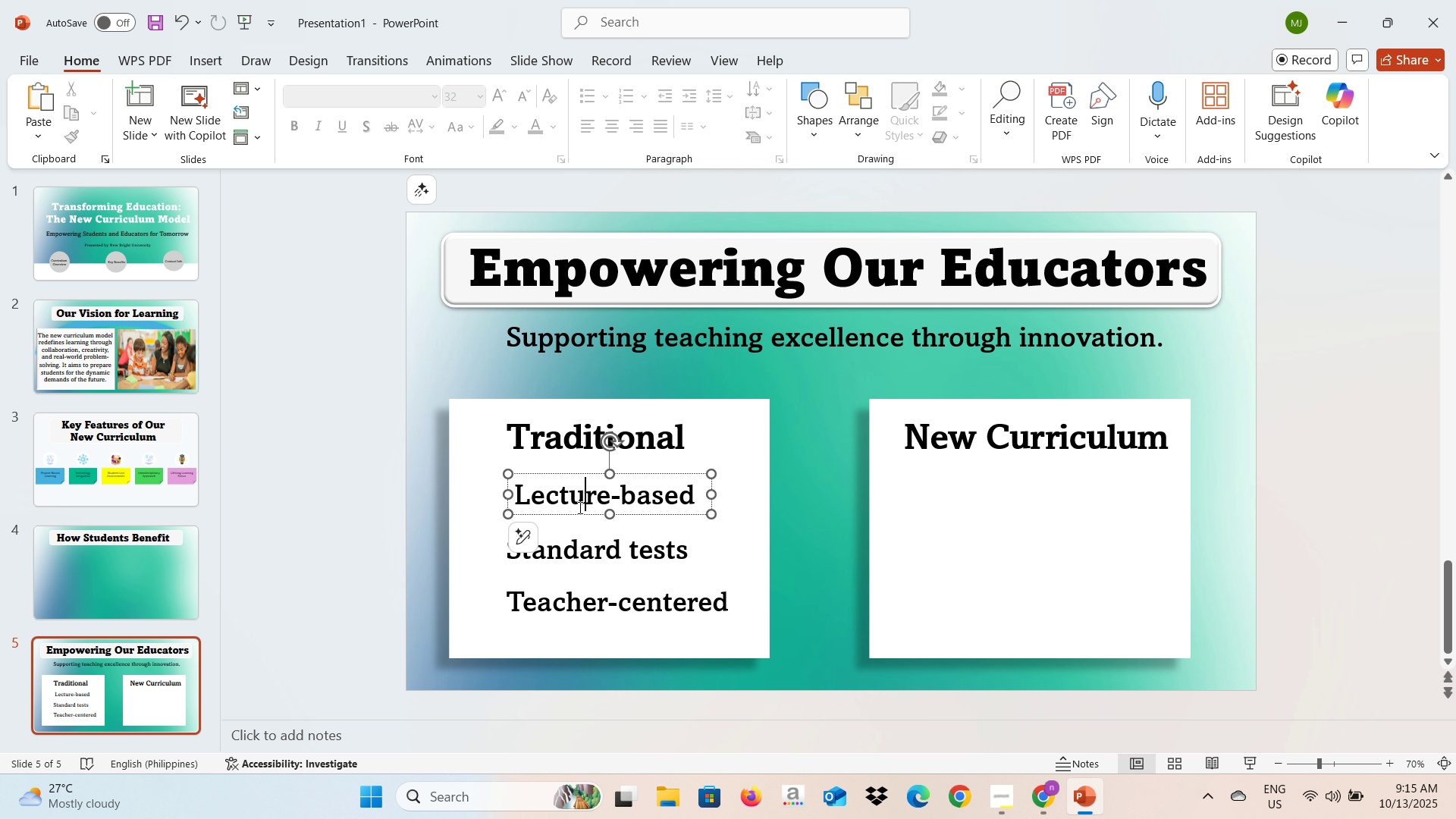 
left_click([579, 507])
 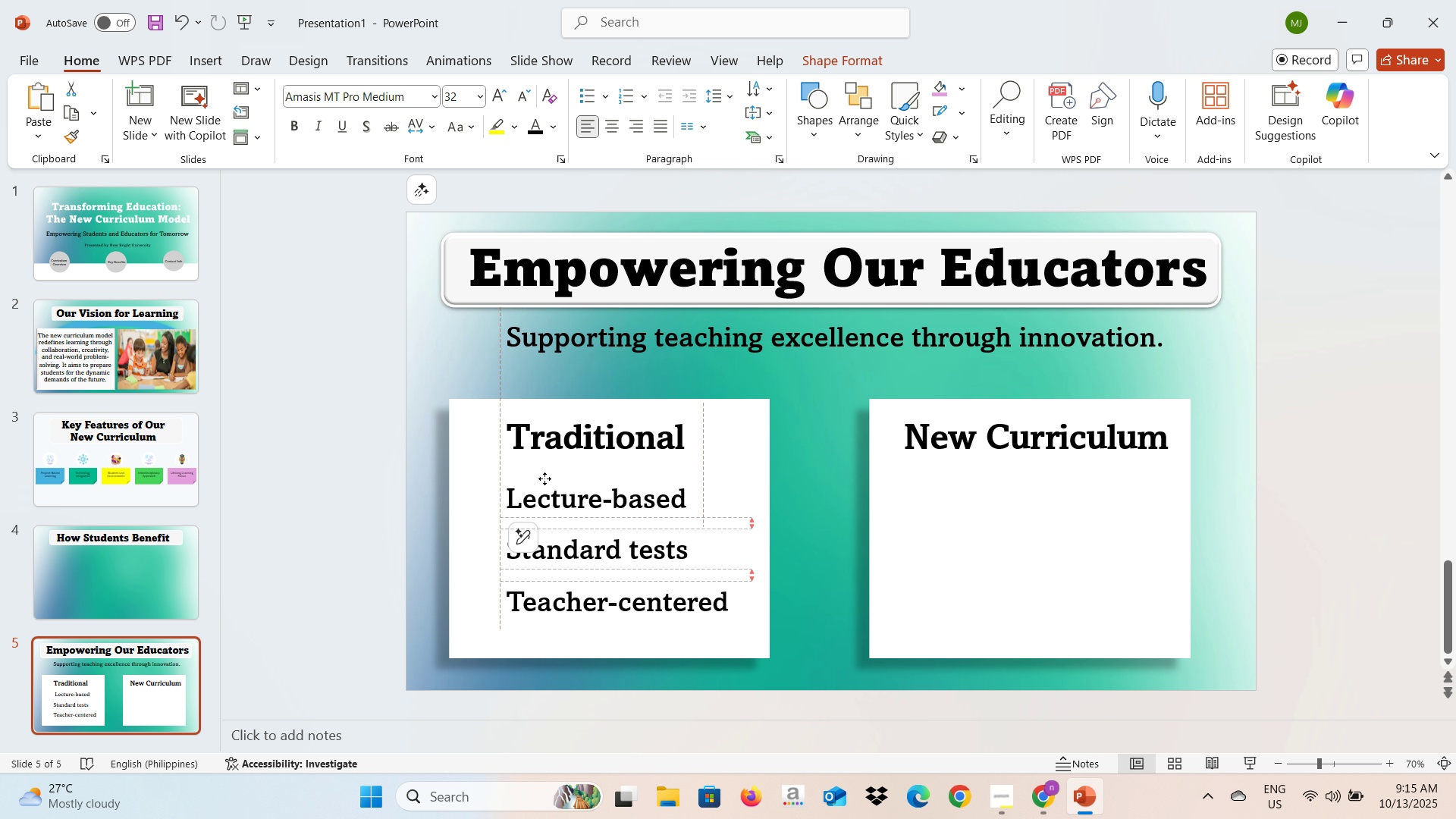 
wait(7.25)
 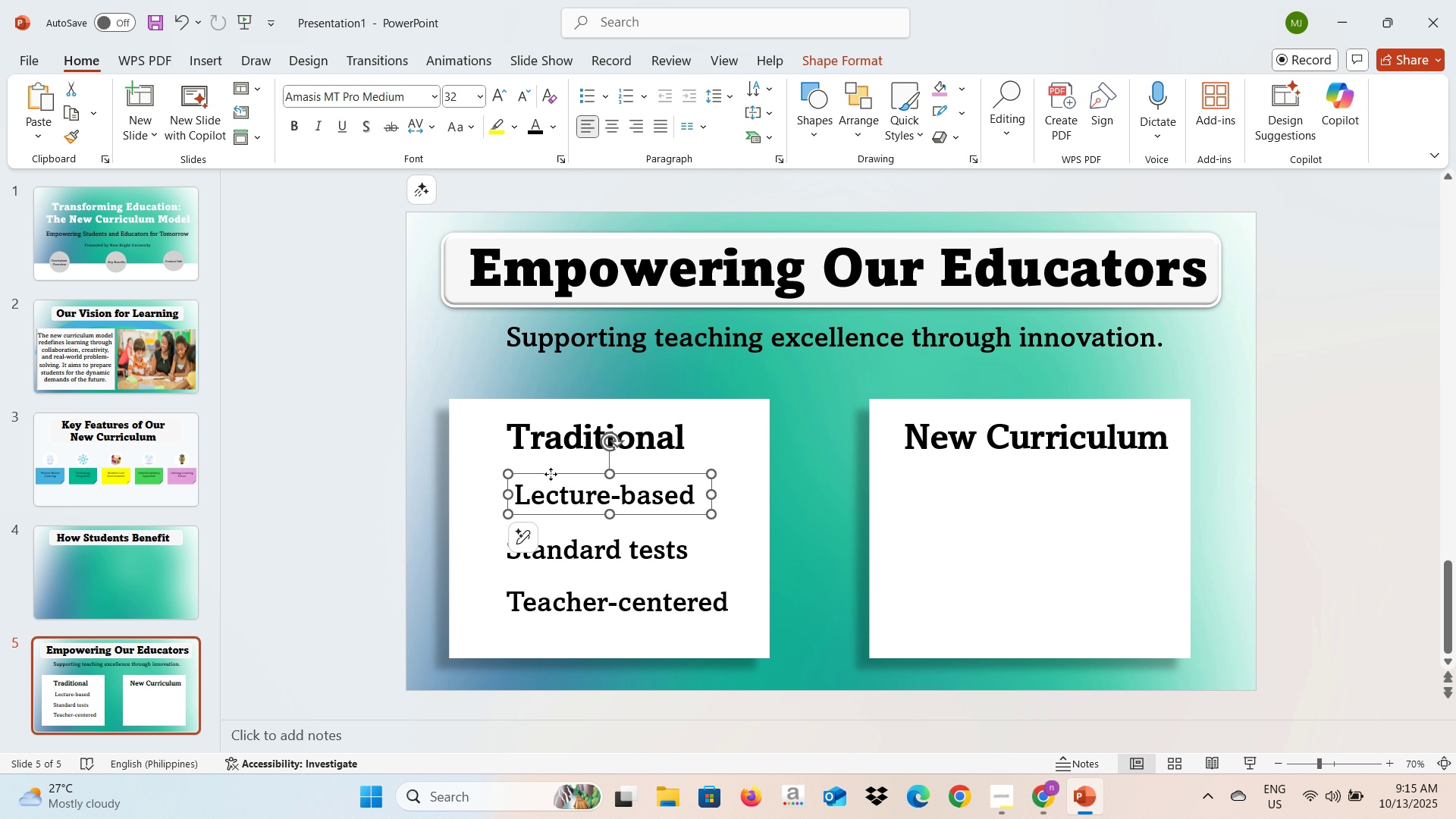 
left_click([559, 559])
 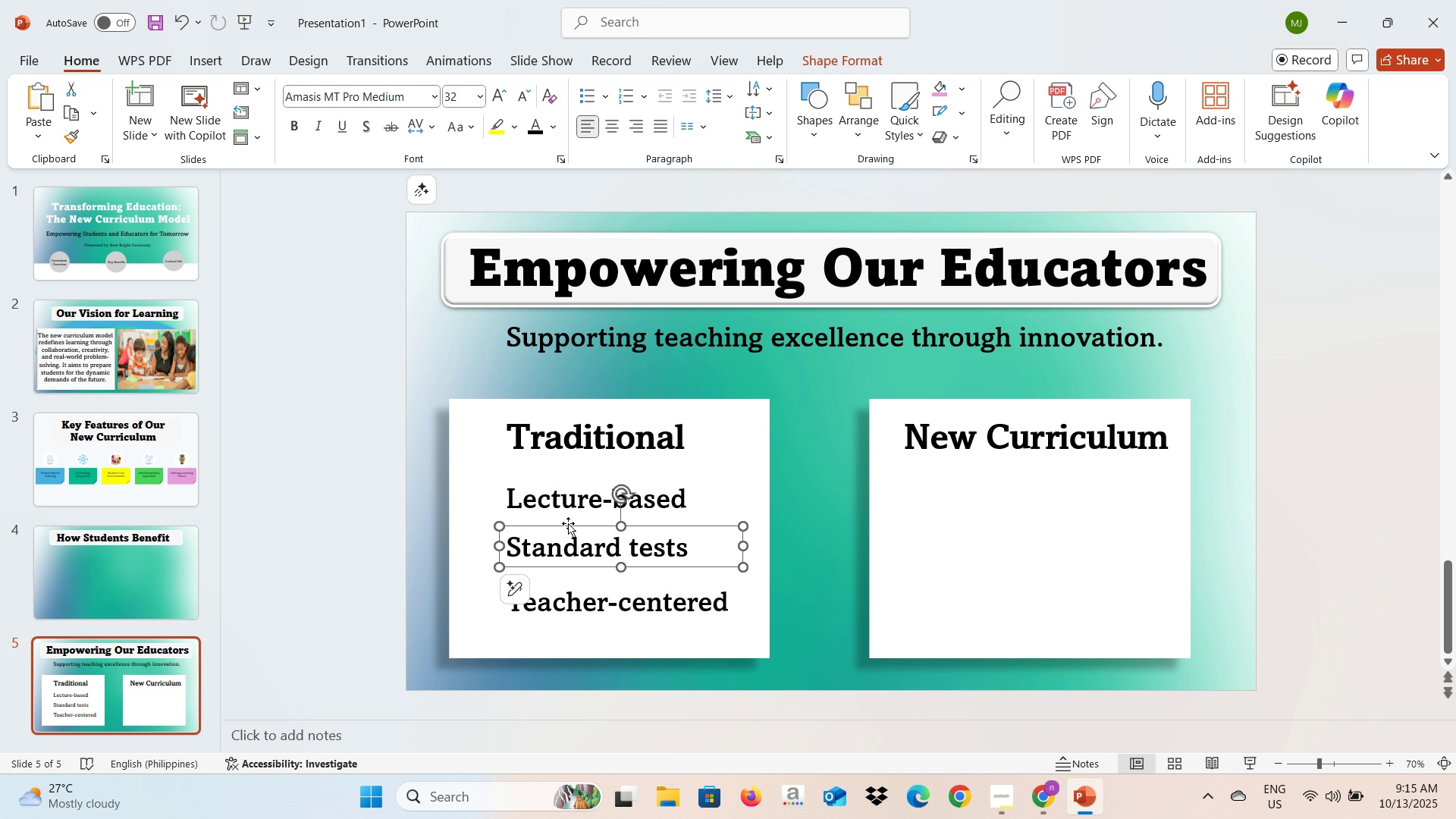 
left_click([576, 598])
 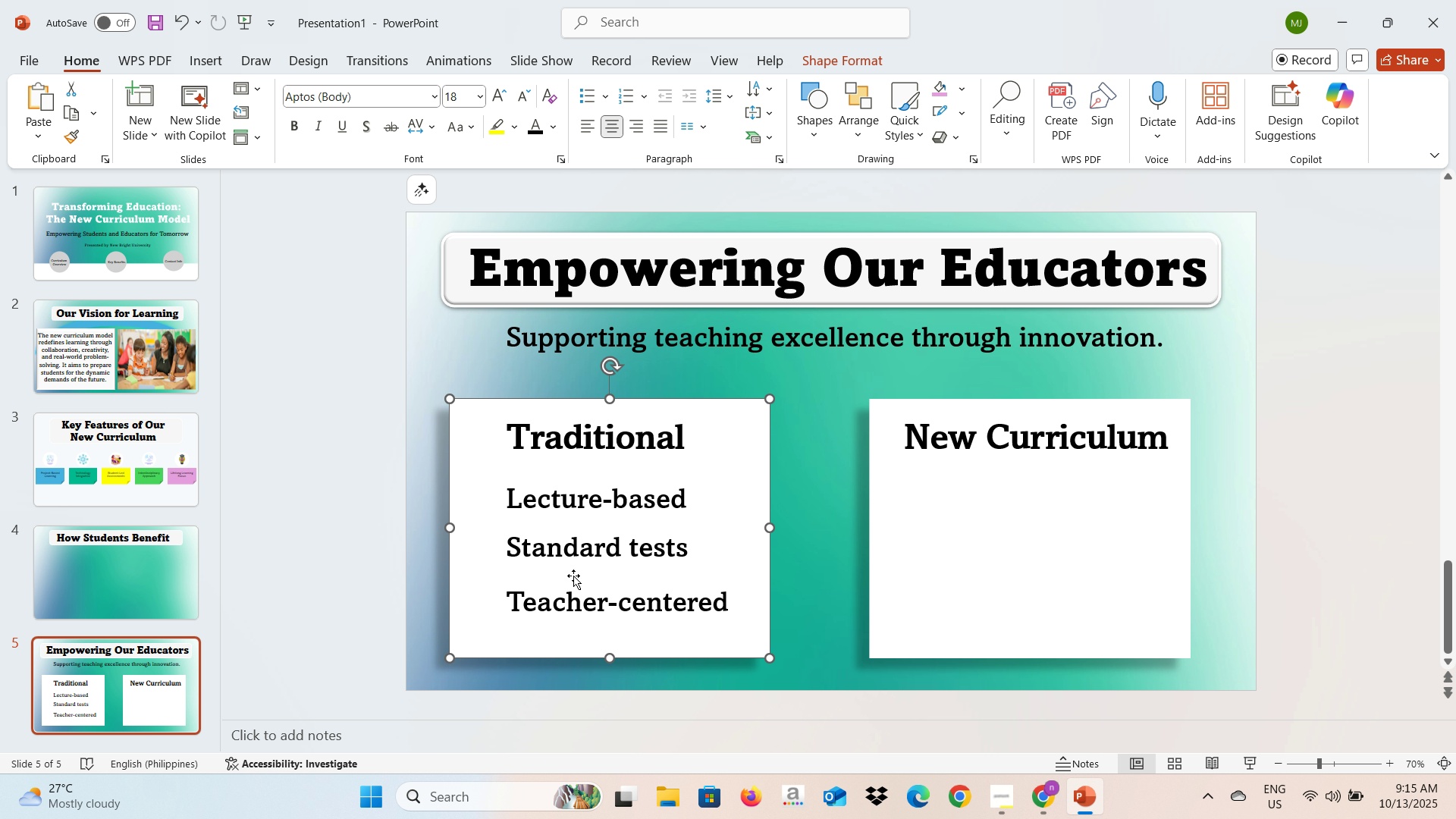 
left_click([573, 576])
 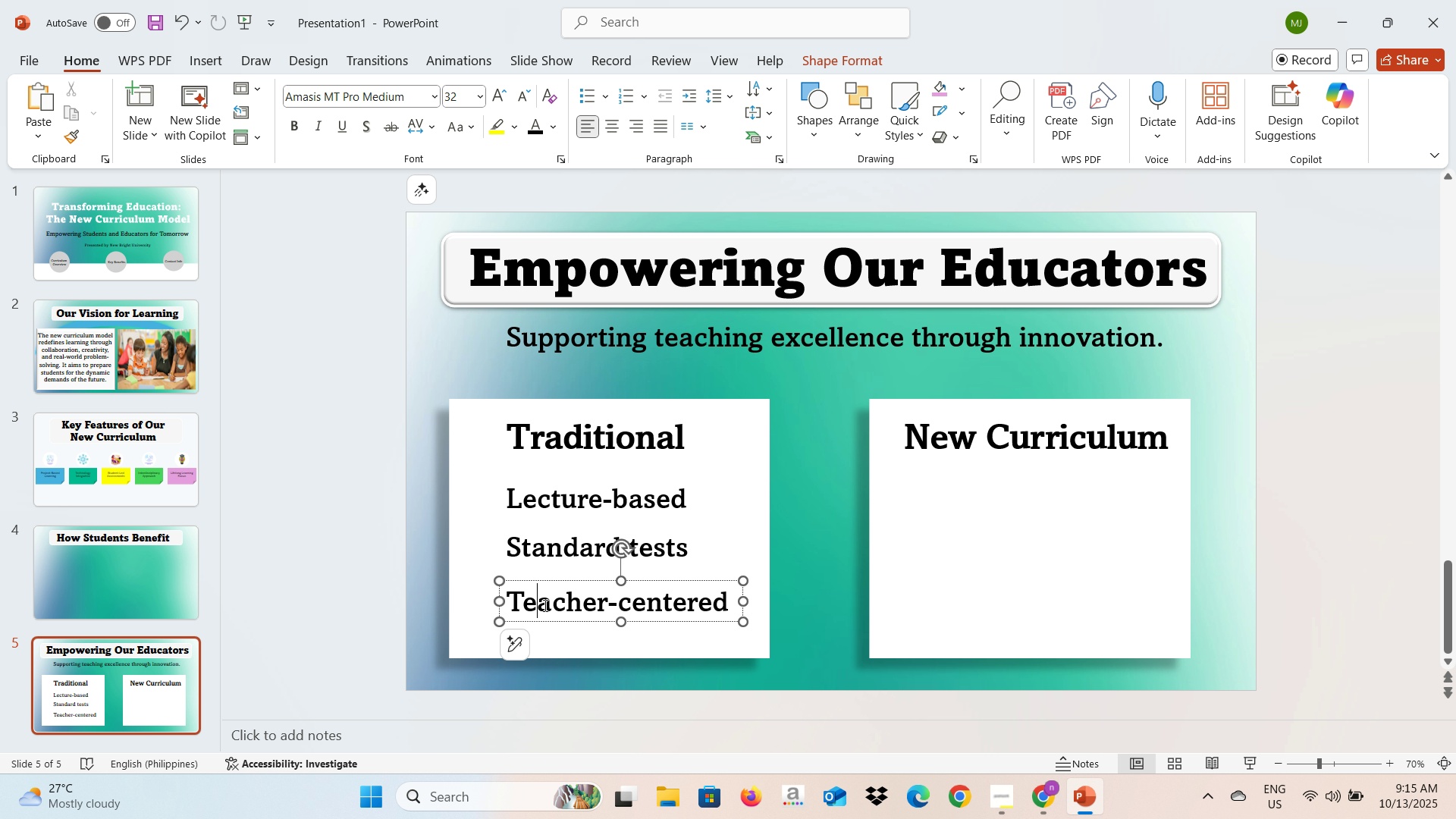 
left_click([544, 605])
 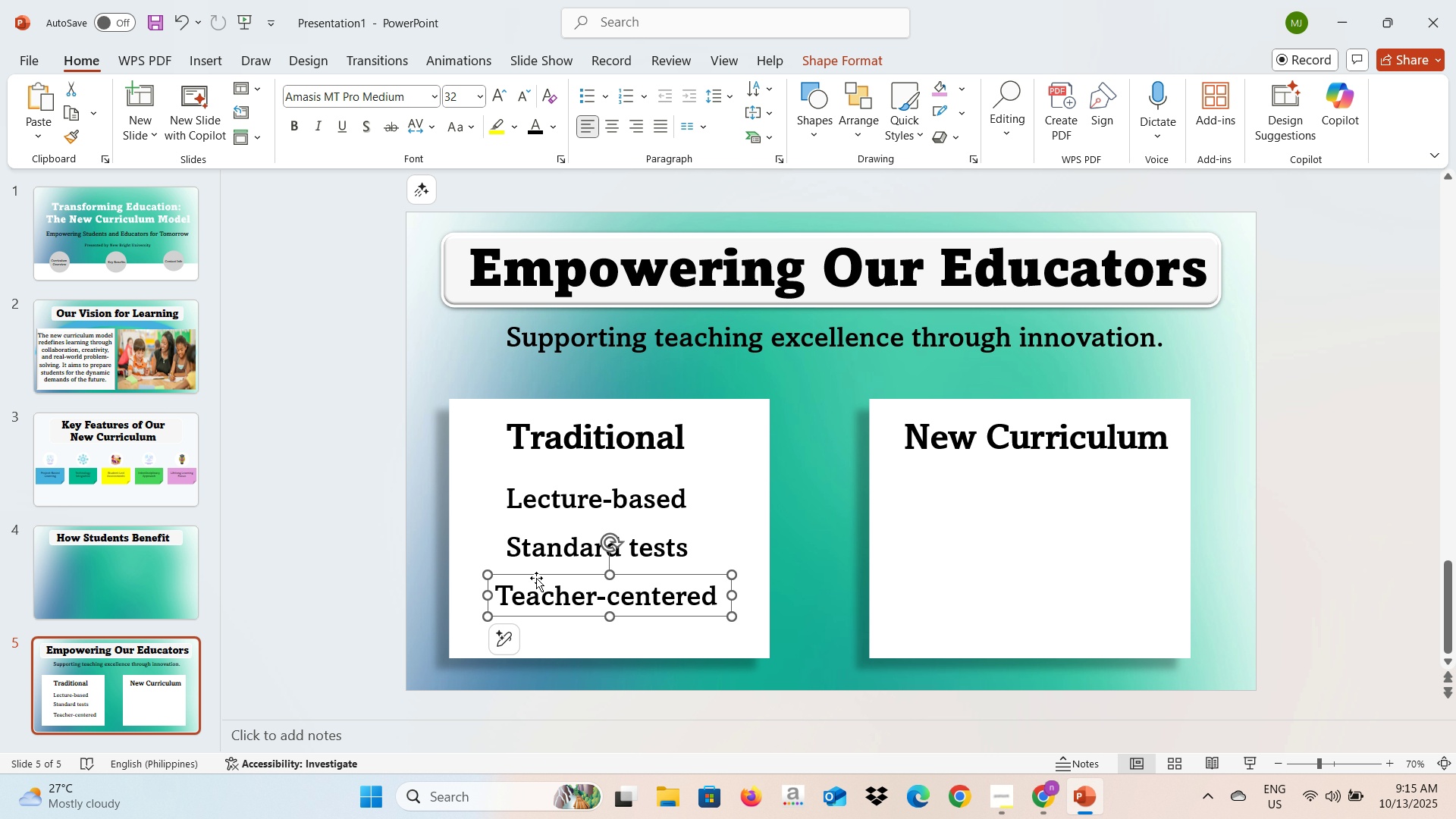 
left_click([410, 577])
 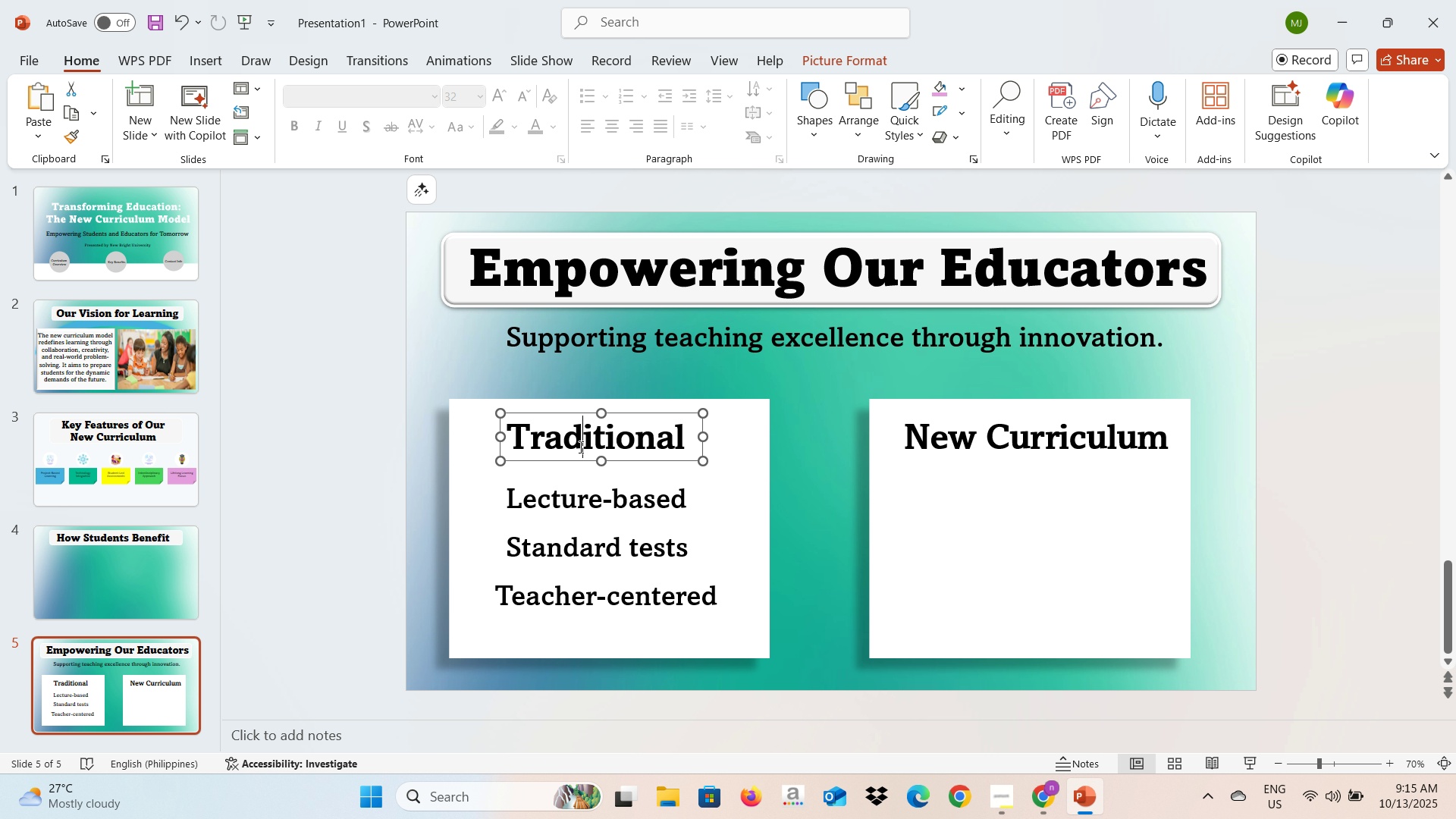 
left_click([579, 447])
 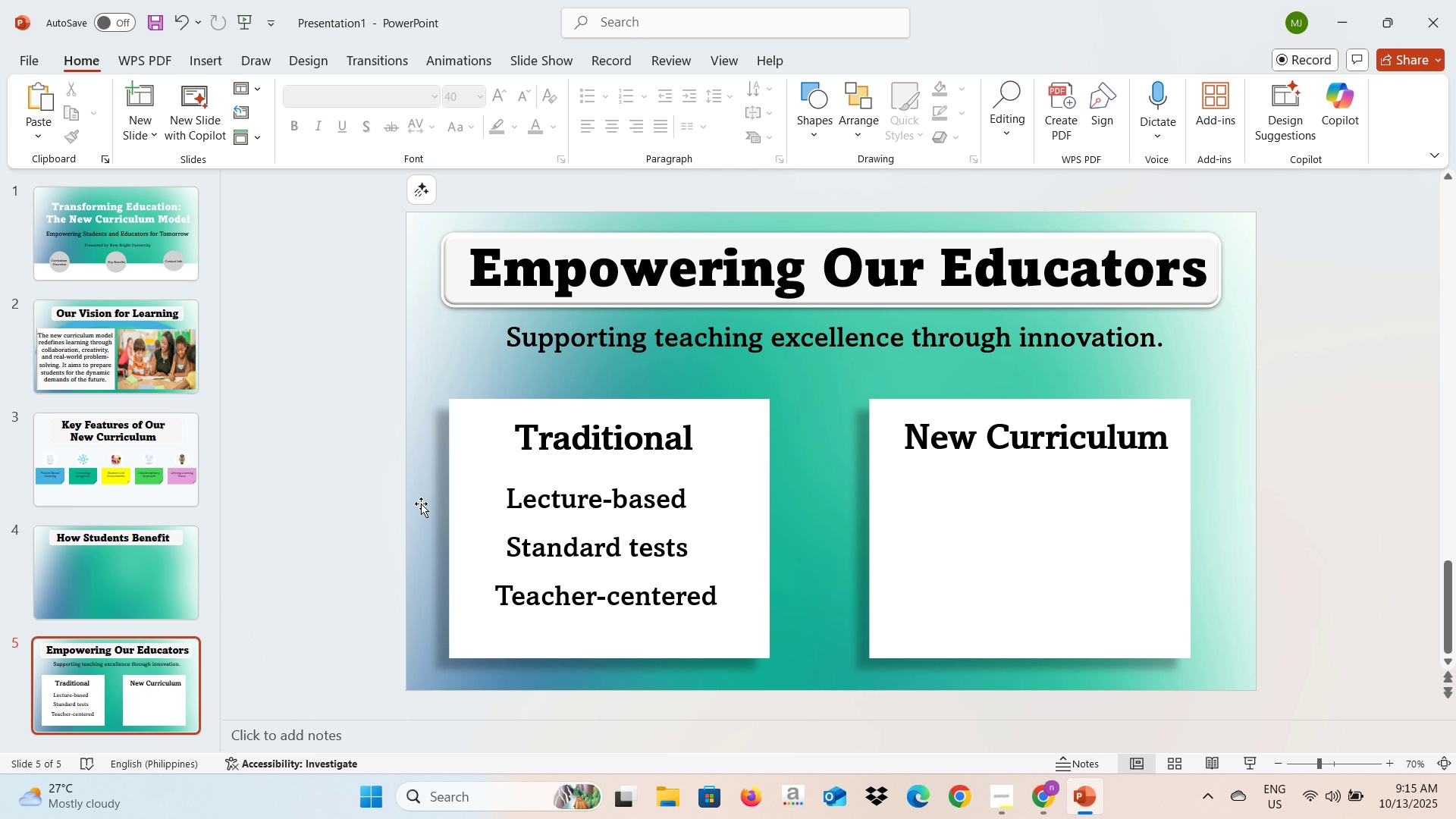 
key(Alt+AltLeft)
 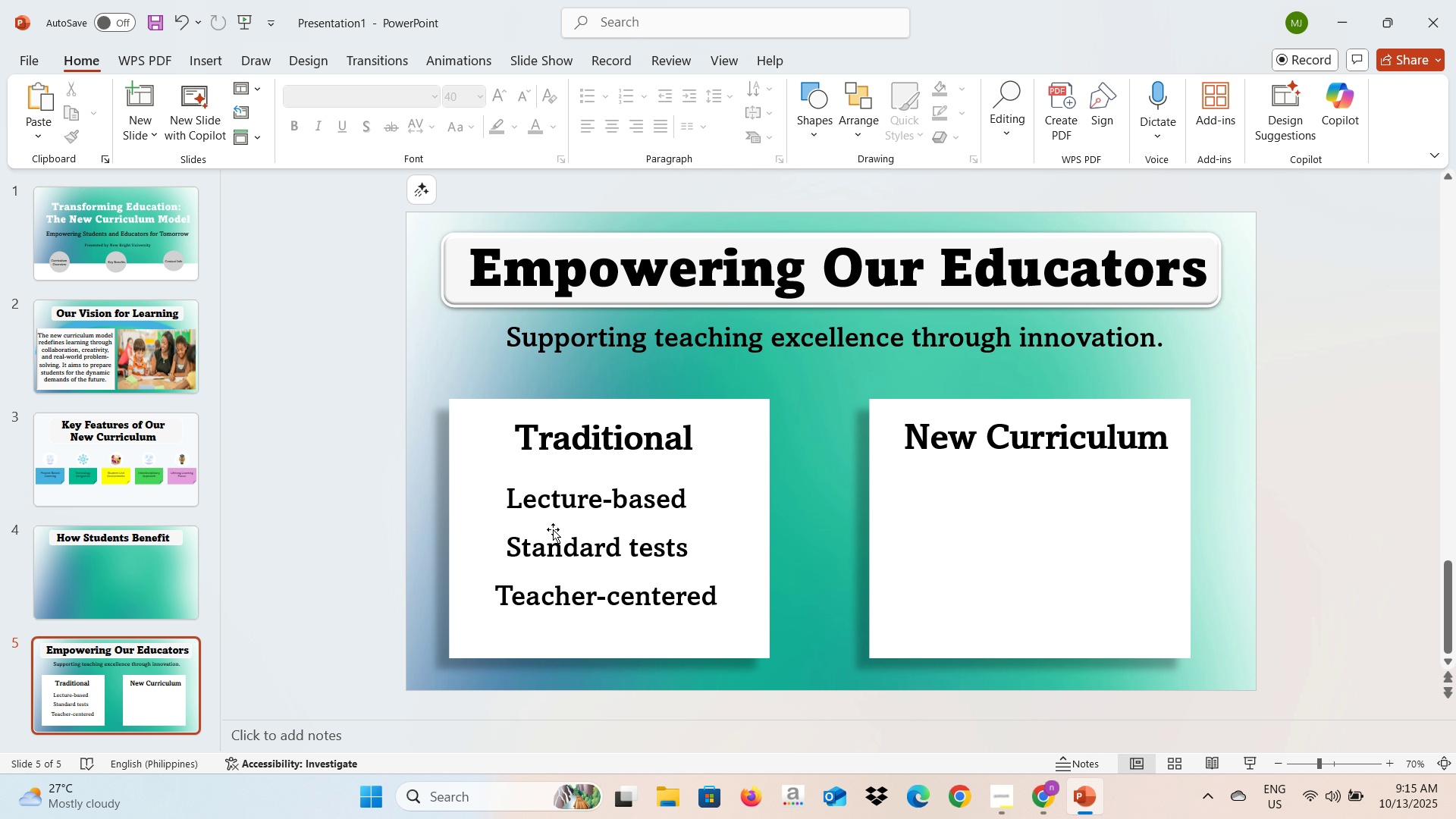 
key(Alt+Tab)
 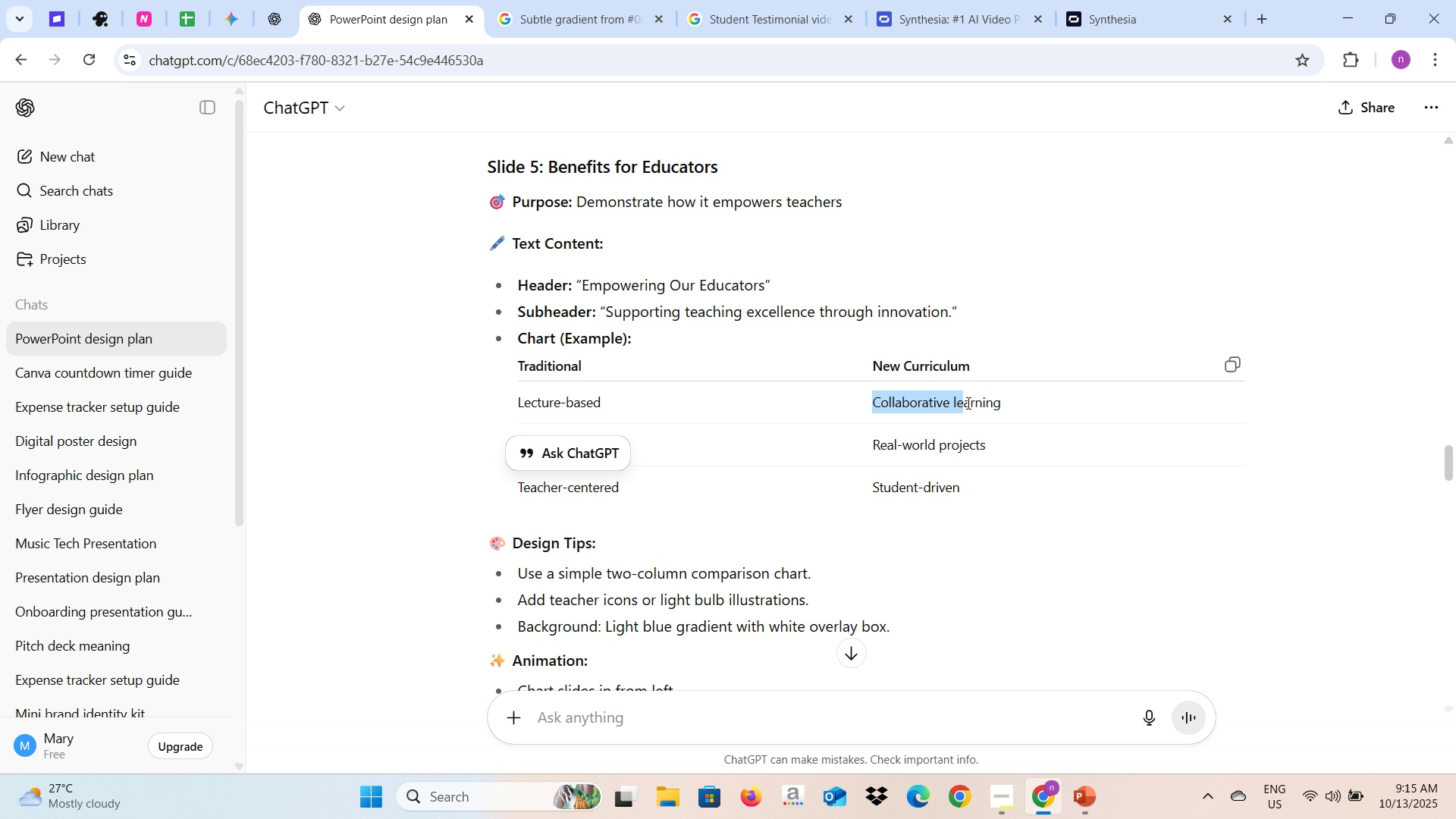 
key(Control+C)
 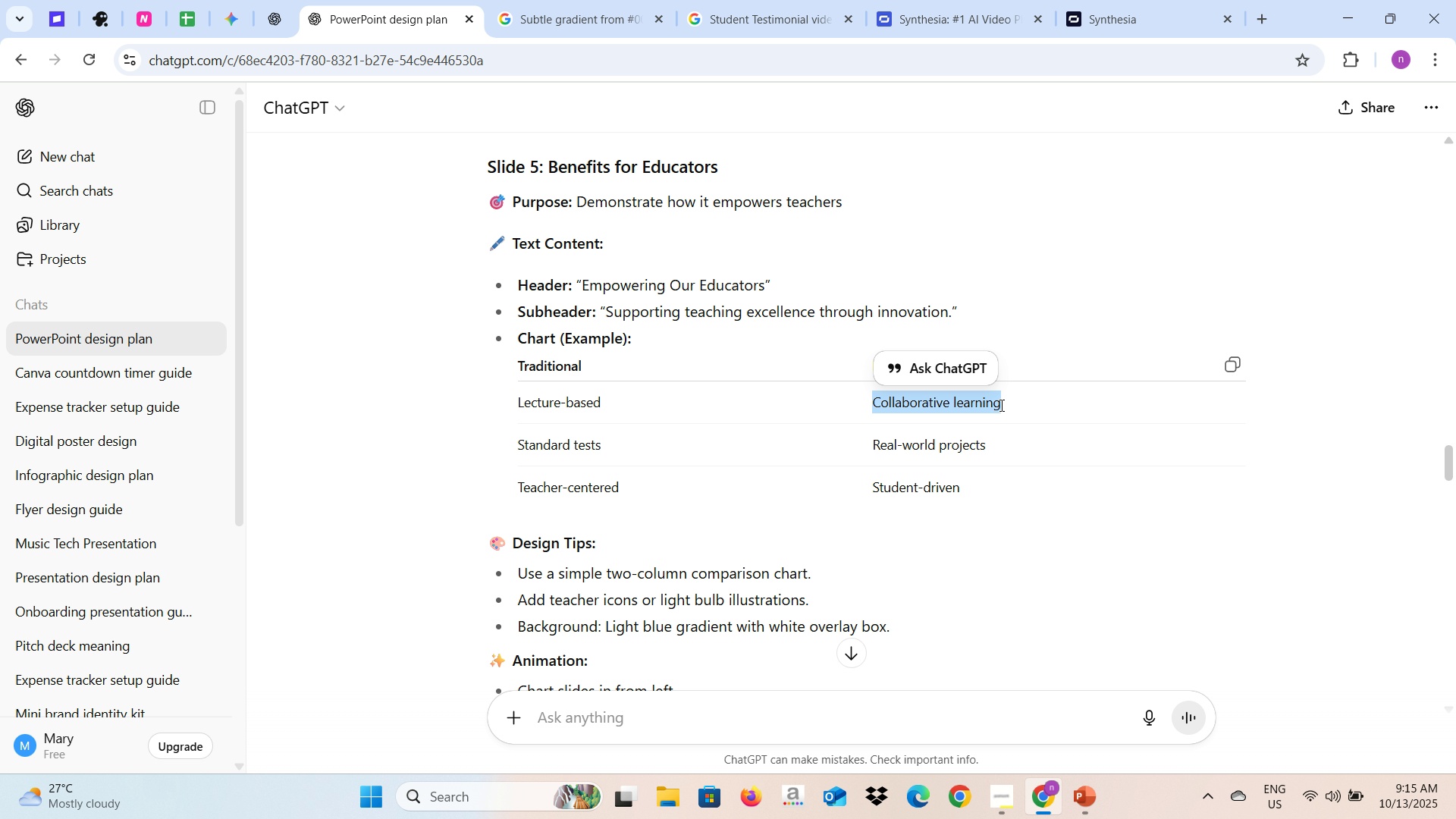 
key(Alt+AltLeft)
 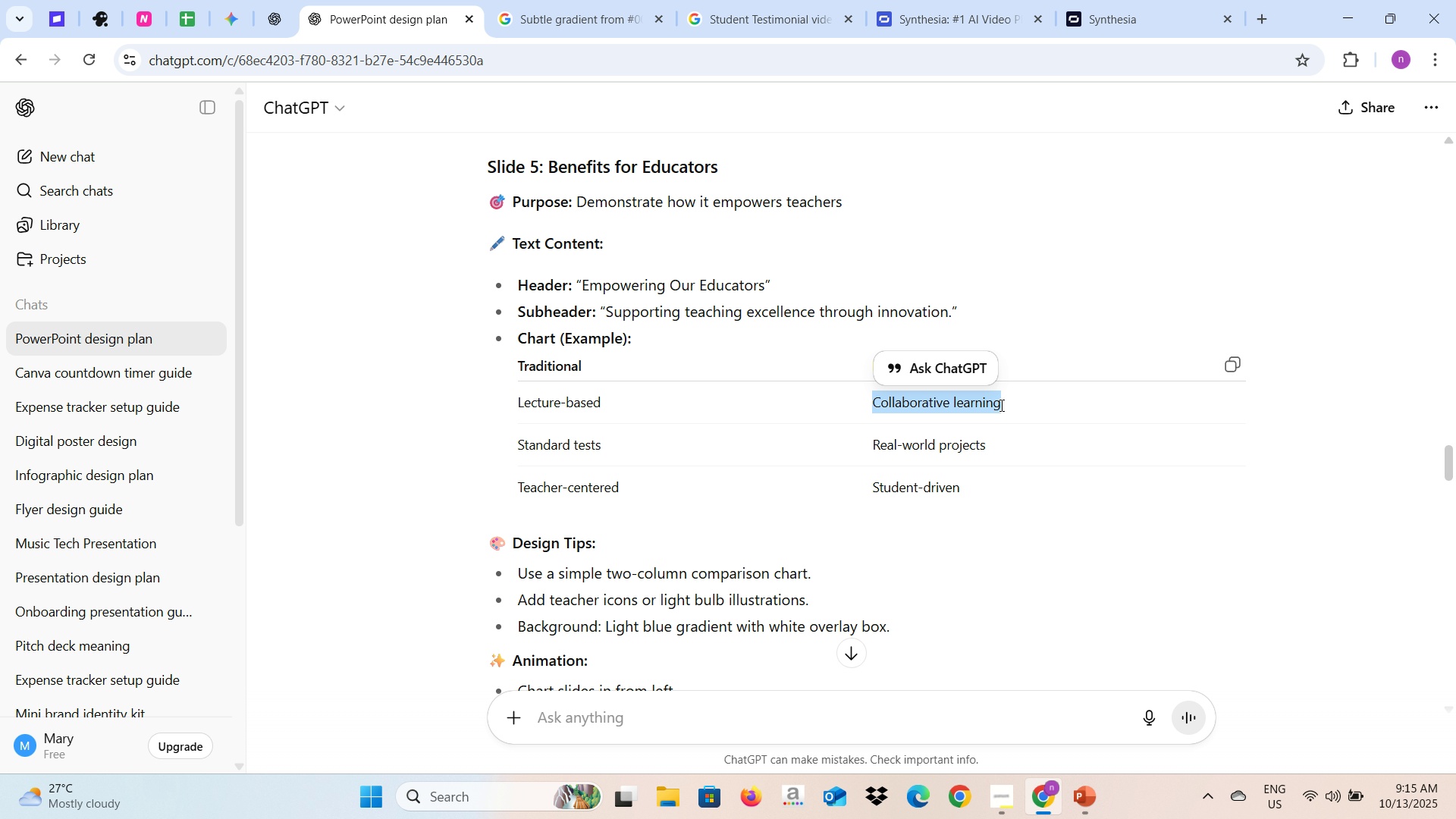 
key(Alt+Tab)
 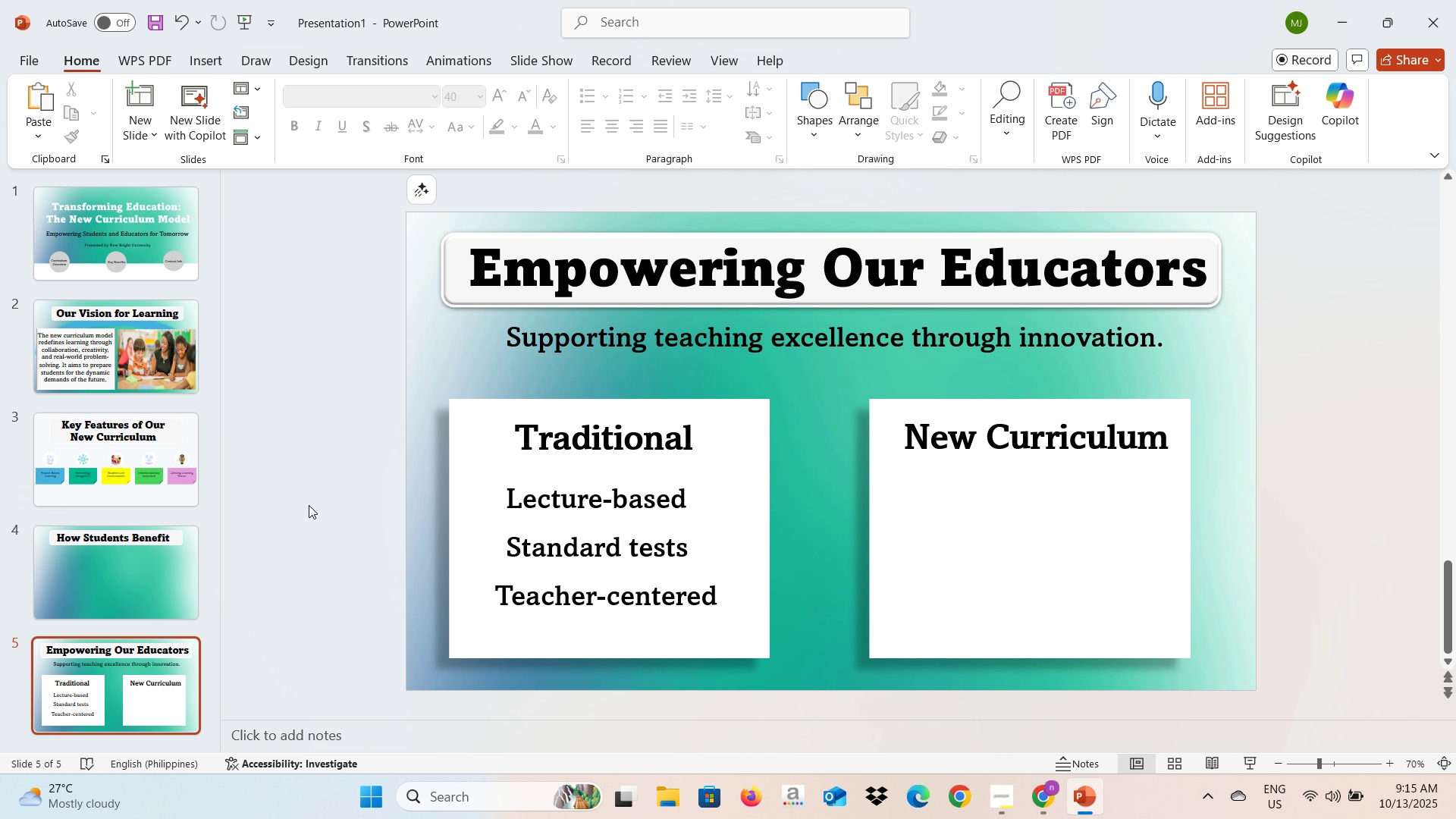 
left_click([309, 505])
 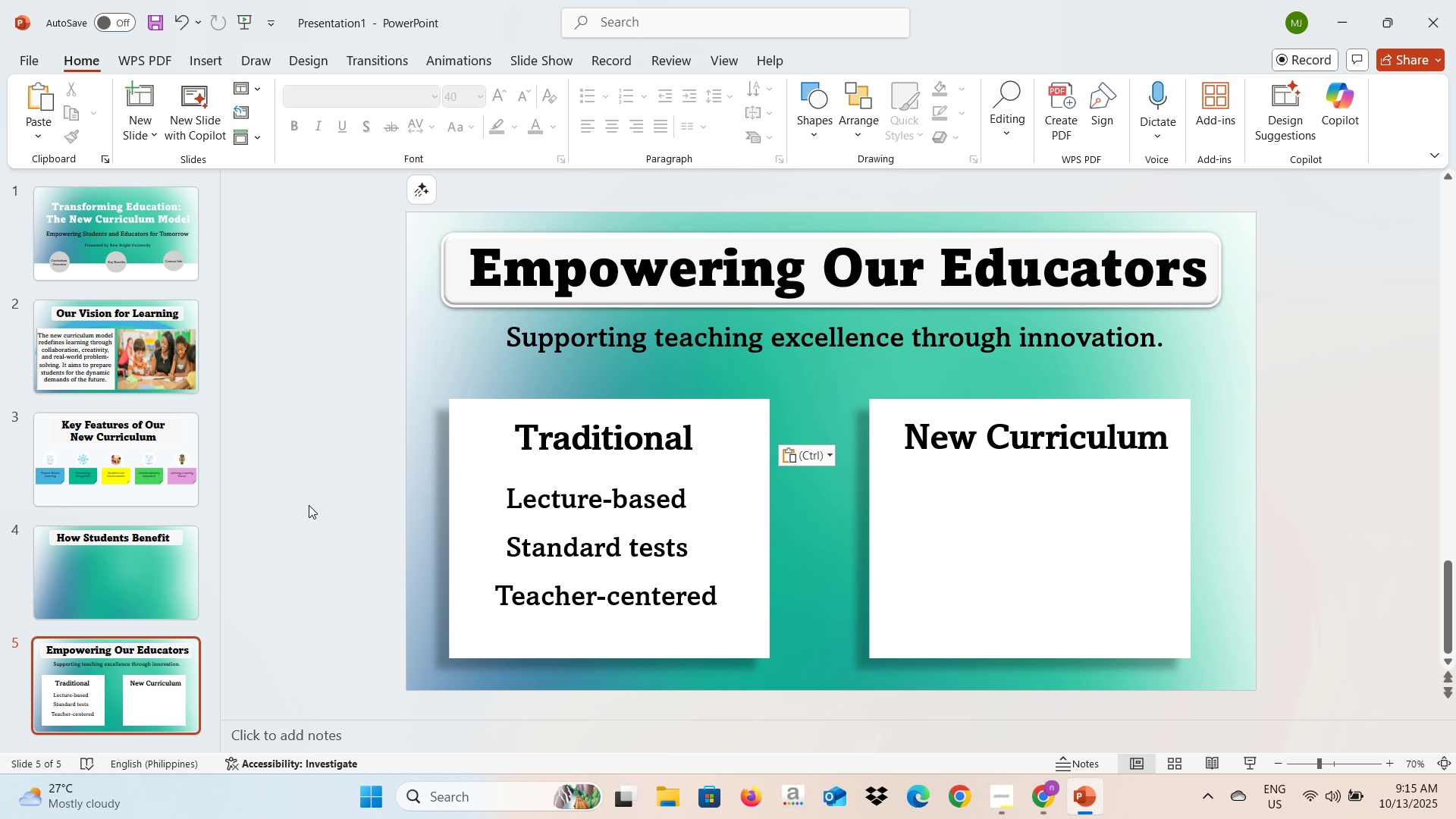 
key(Control+V)
 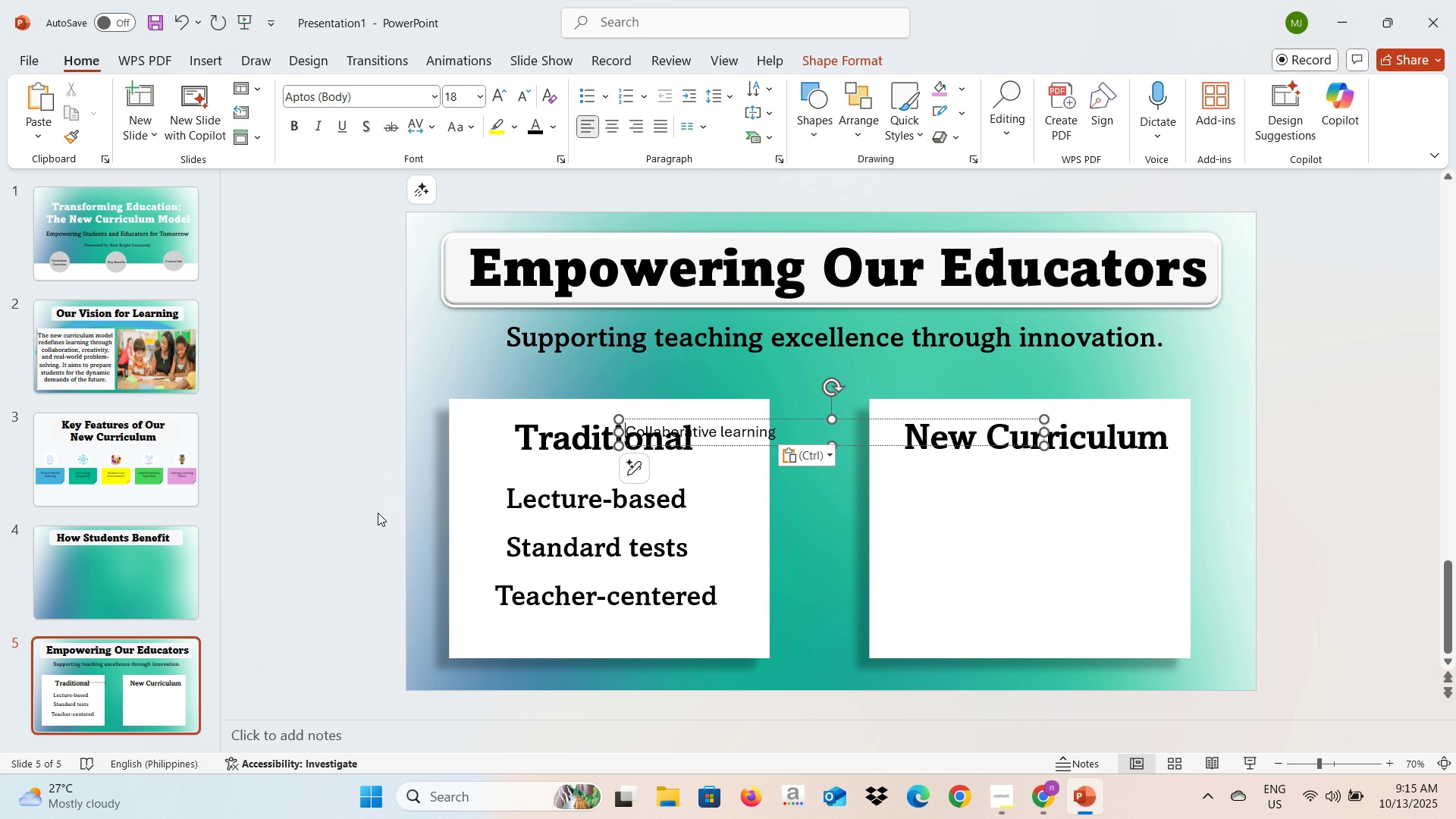 
key(Control+A)
 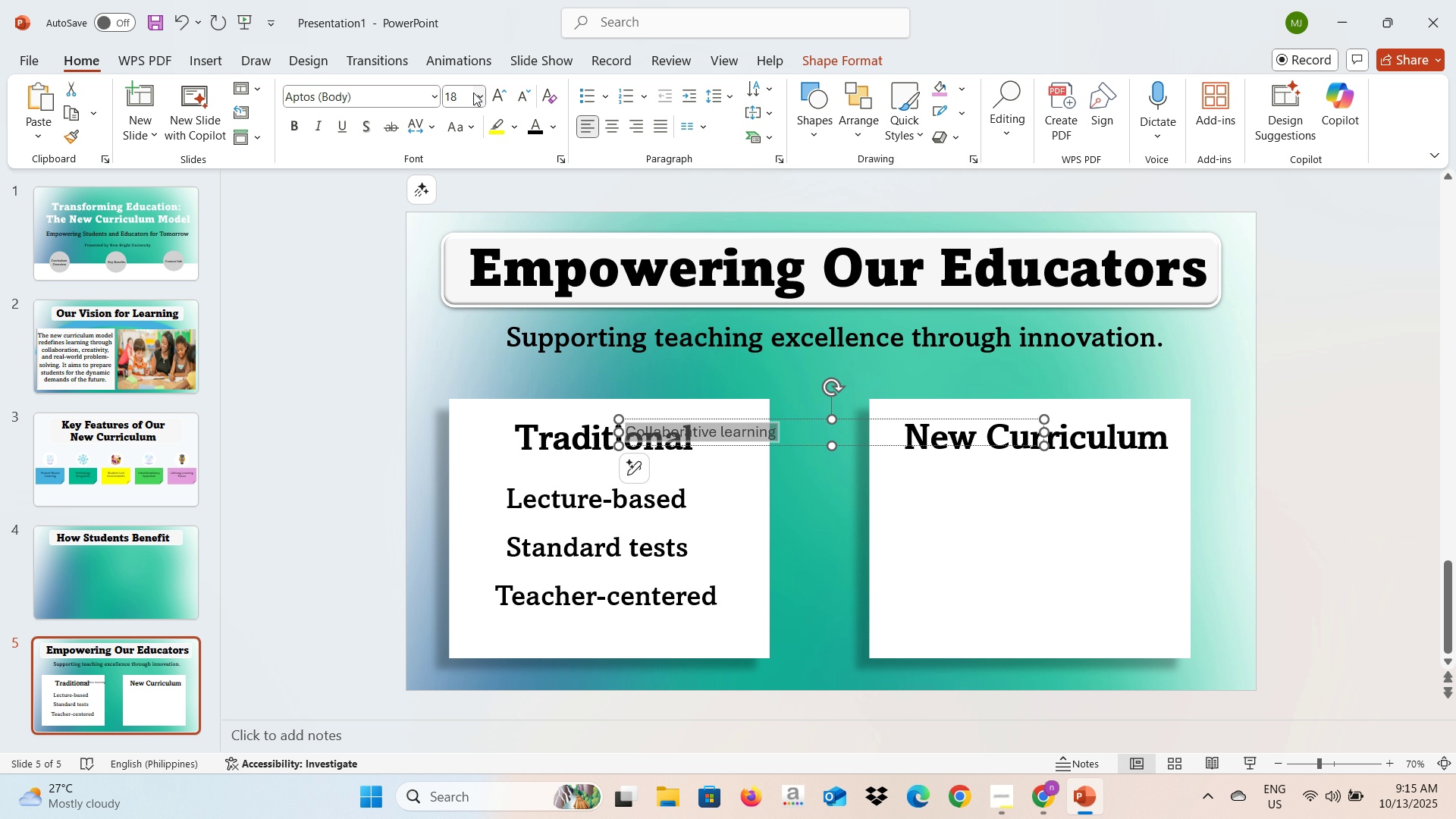 
left_click([479, 94])
 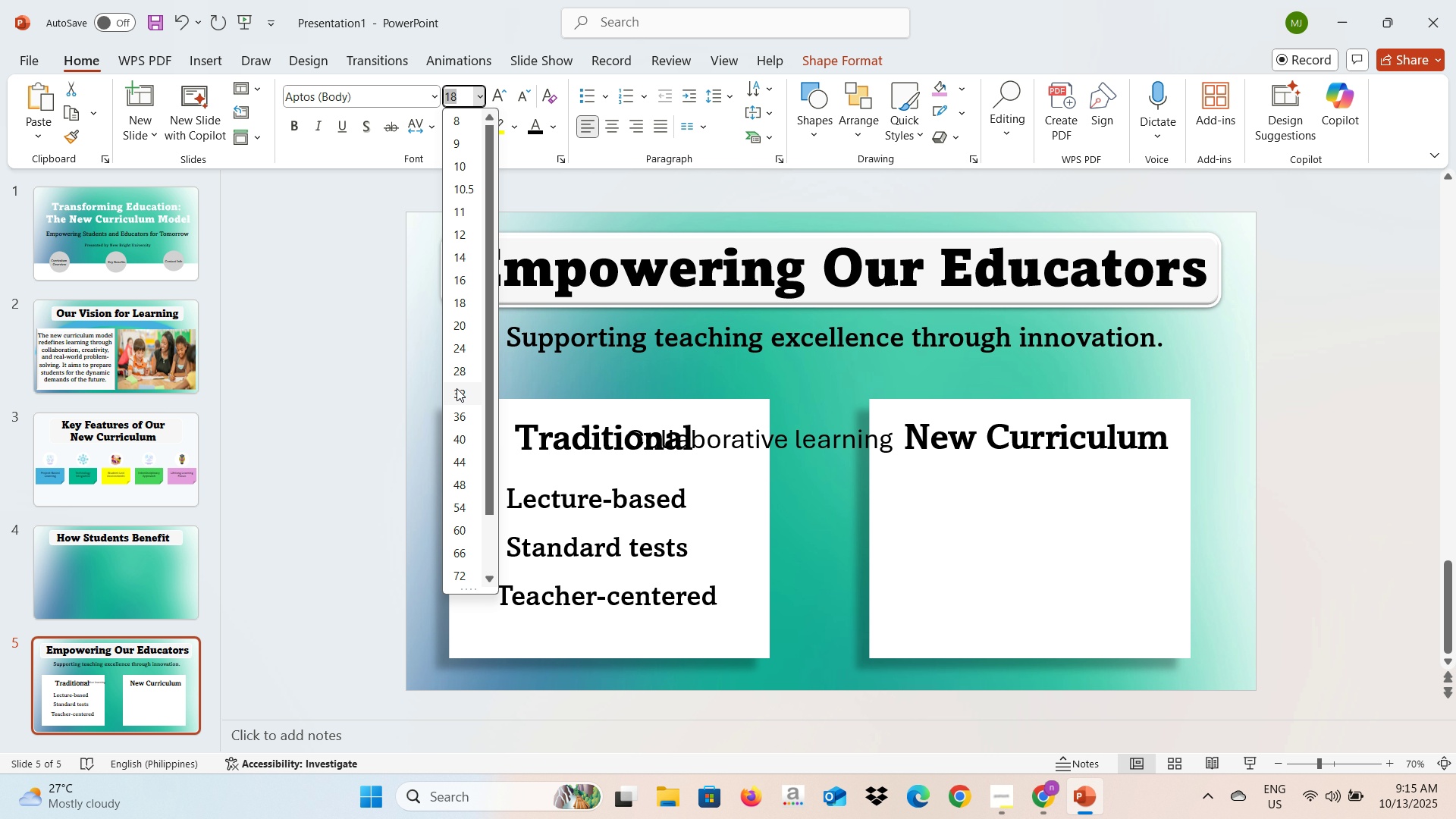 
left_click([457, 388])
 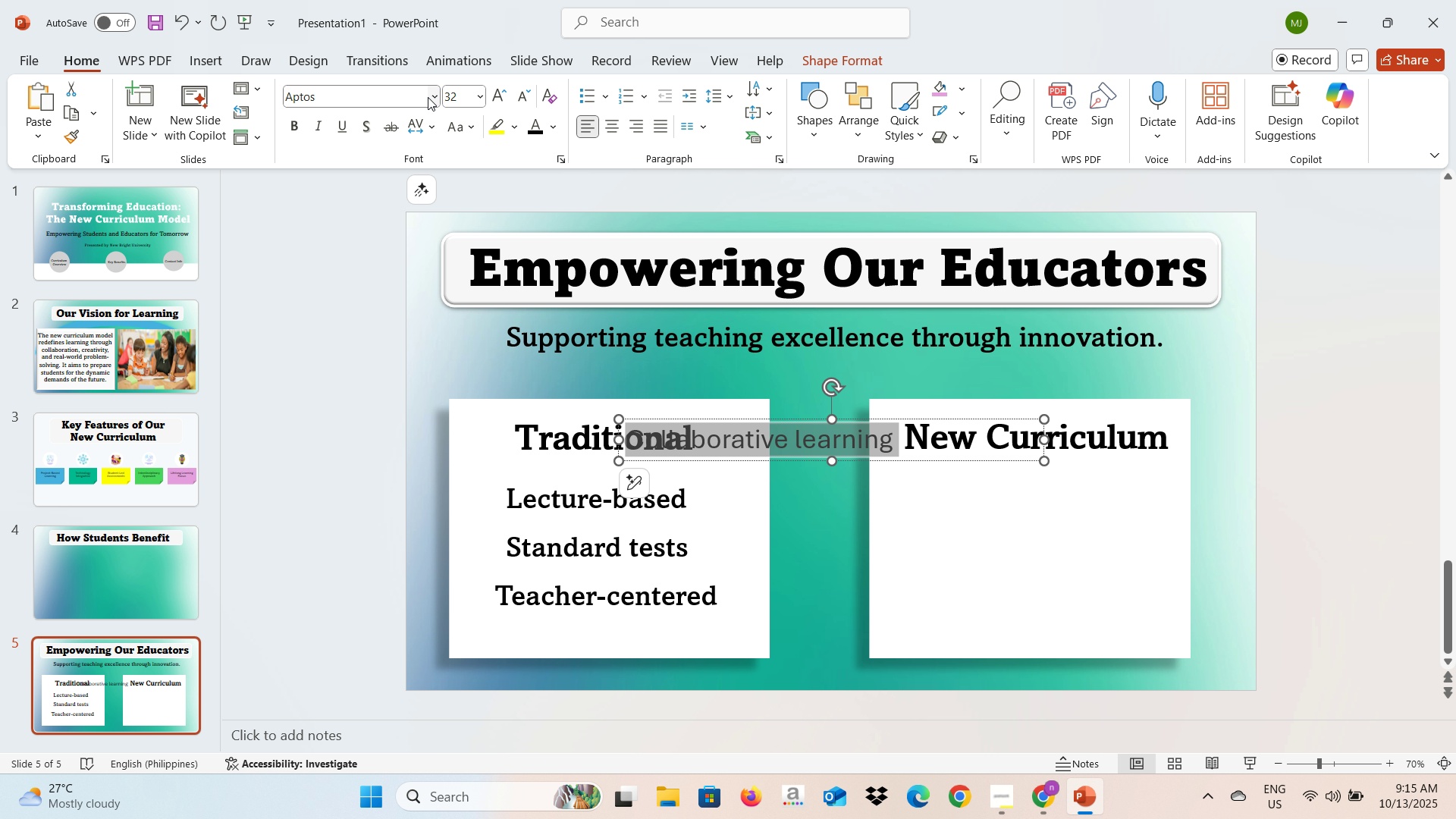 
left_click([428, 97])
 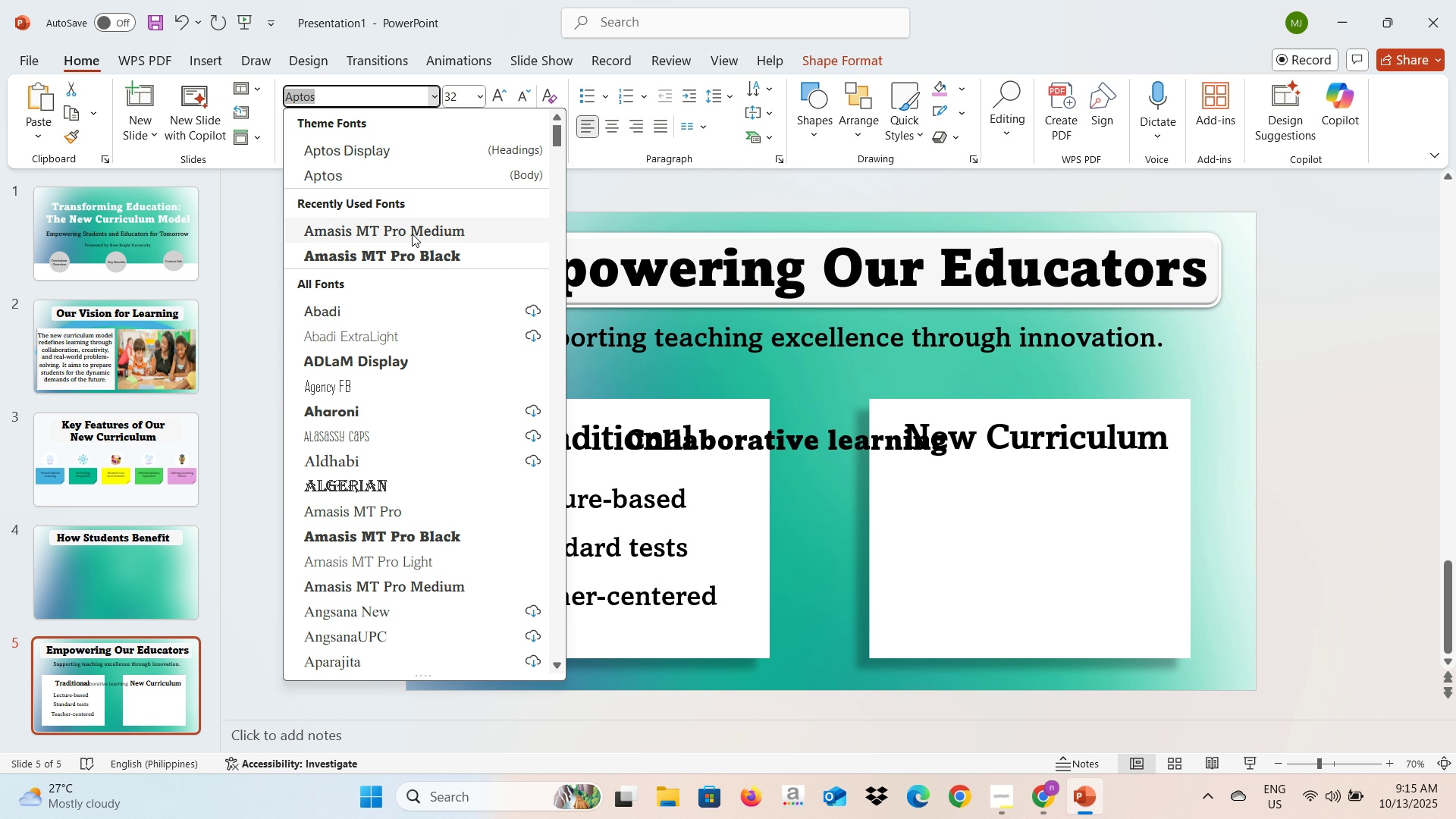 
left_click([412, 234])
 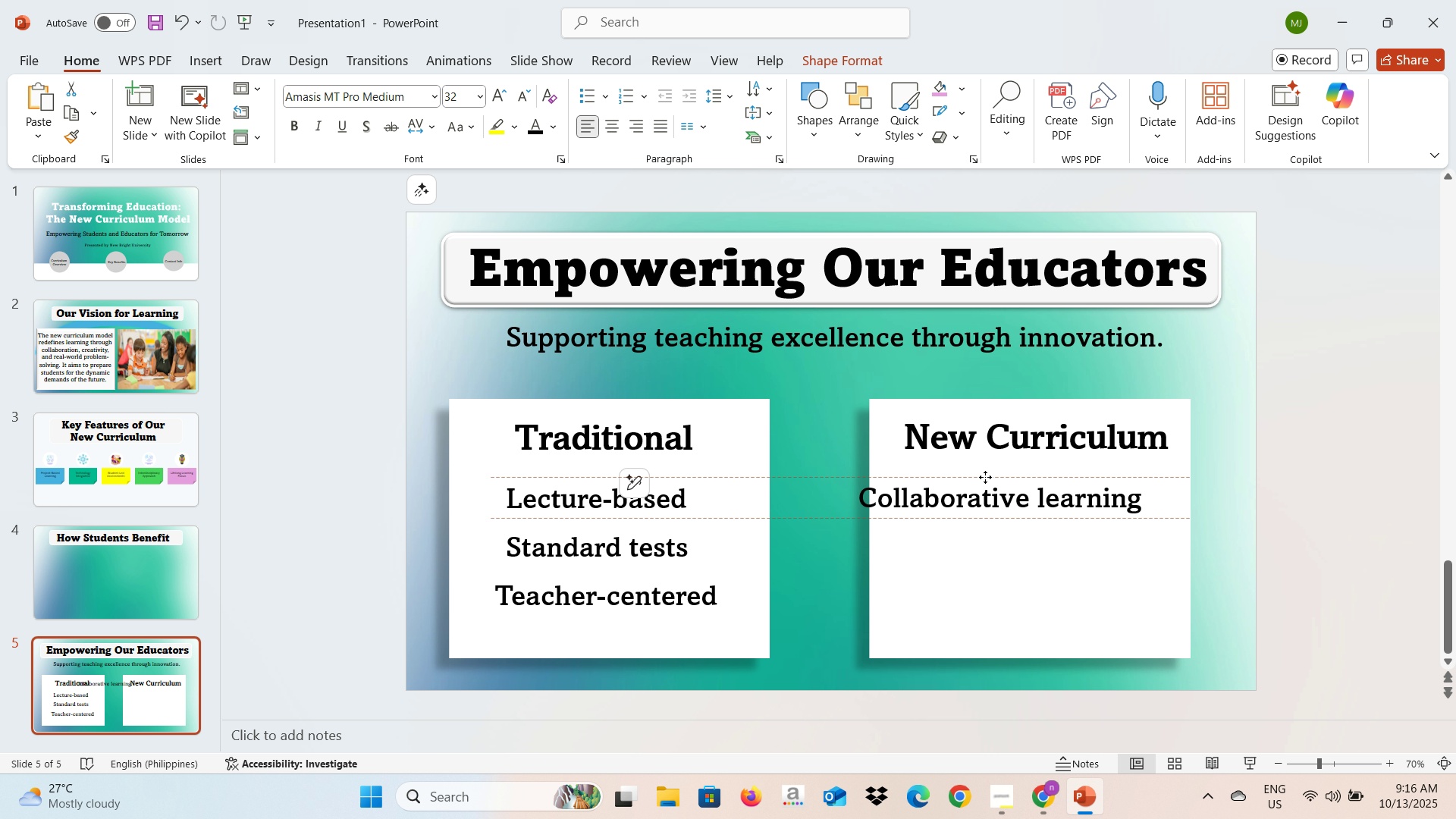 
wait(9.96)
 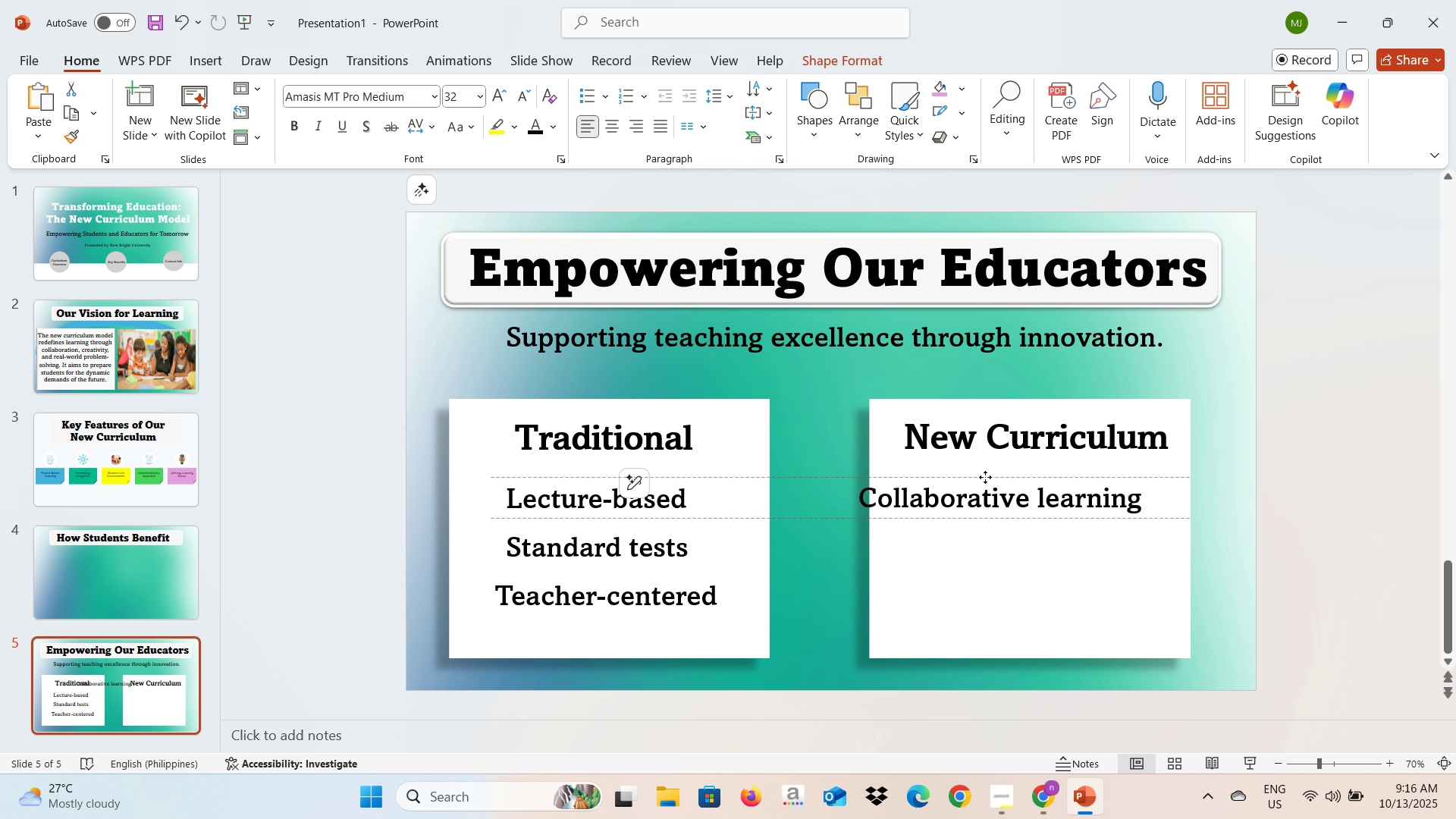 
mouse_move([1000, 475])
 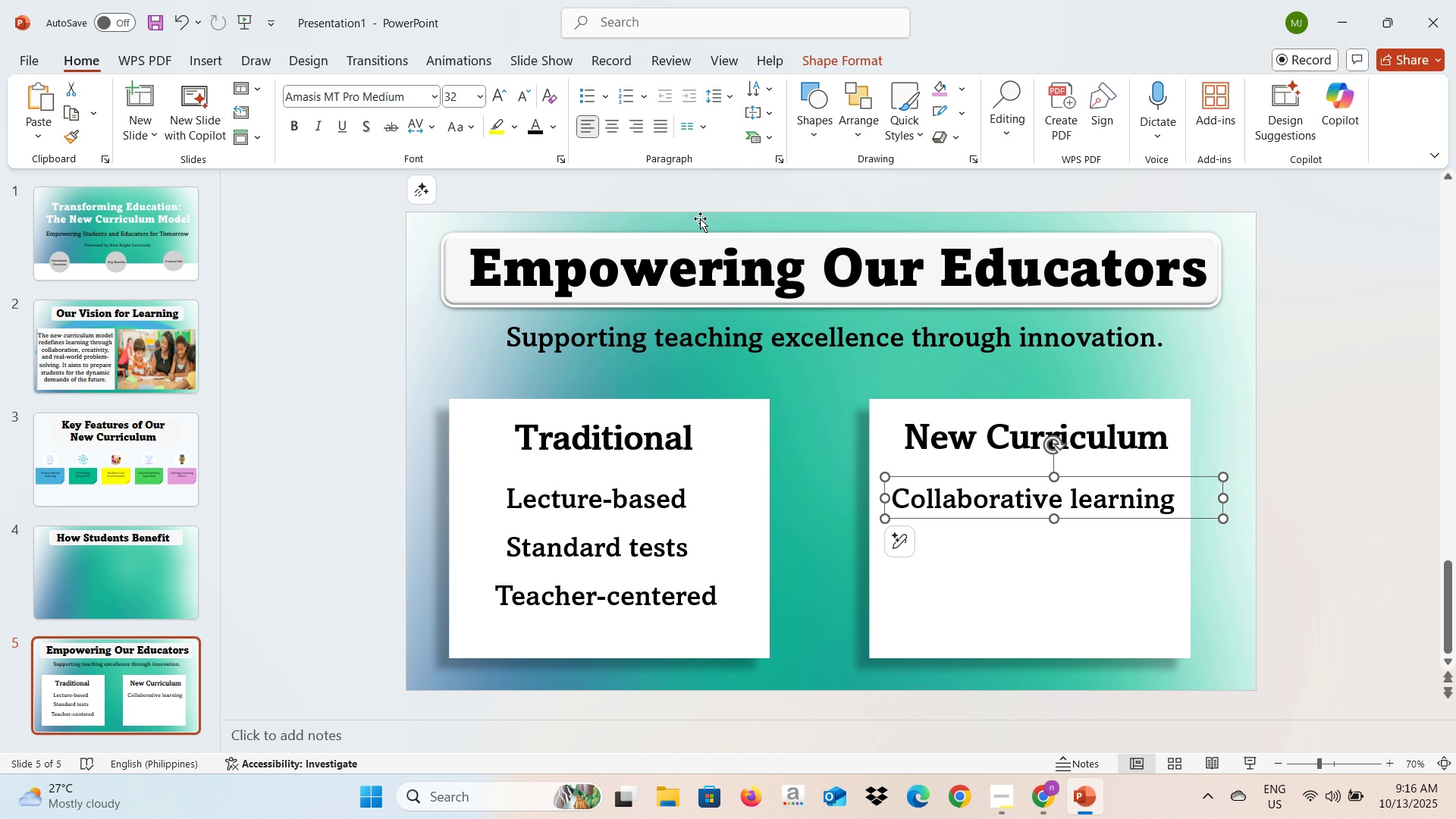 
key(Alt+AltLeft)
 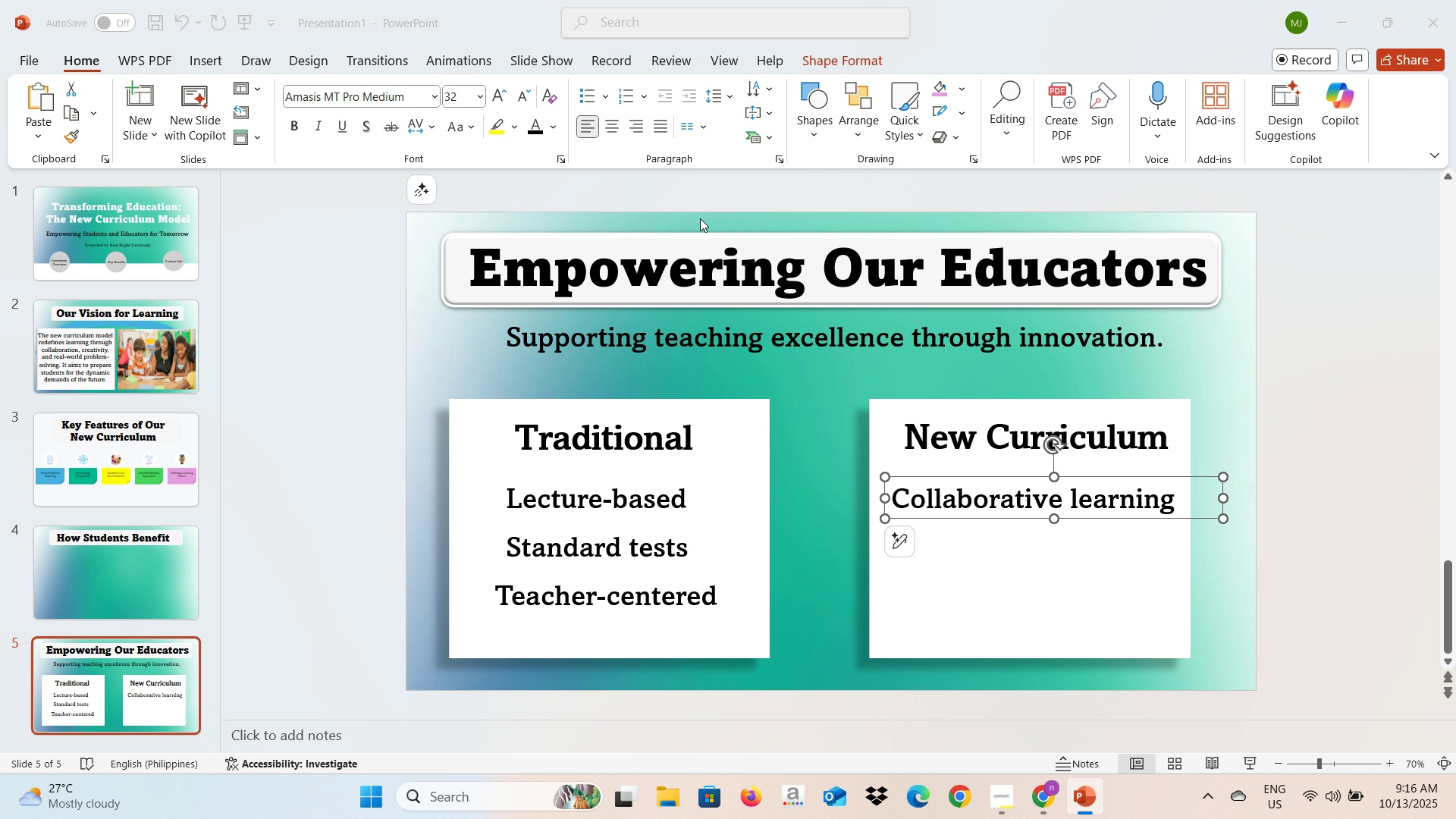 
key(Alt+Tab)
 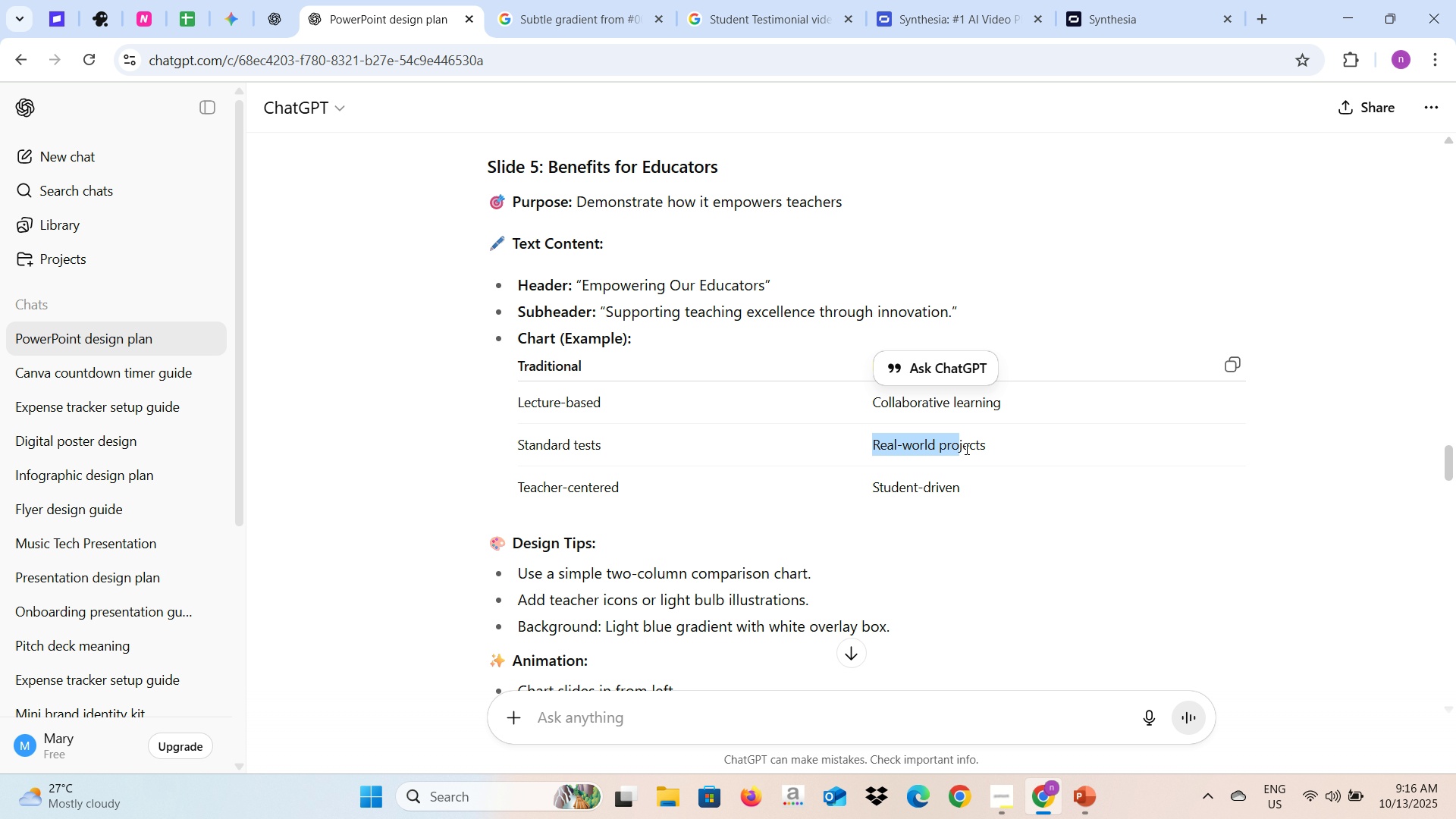 
hold_key(key=ControlLeft, duration=0.39)
 